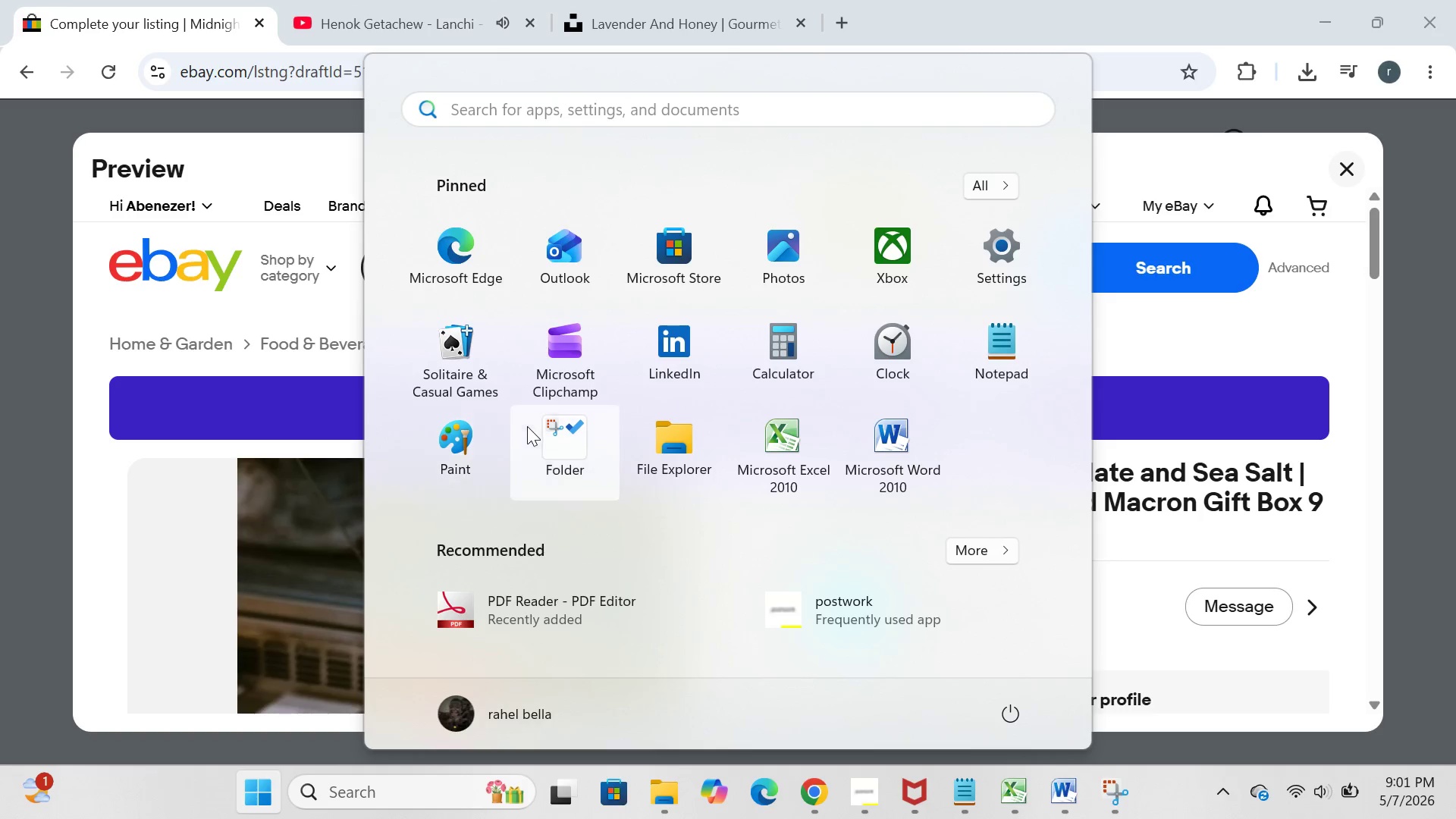 
left_click([540, 426])
 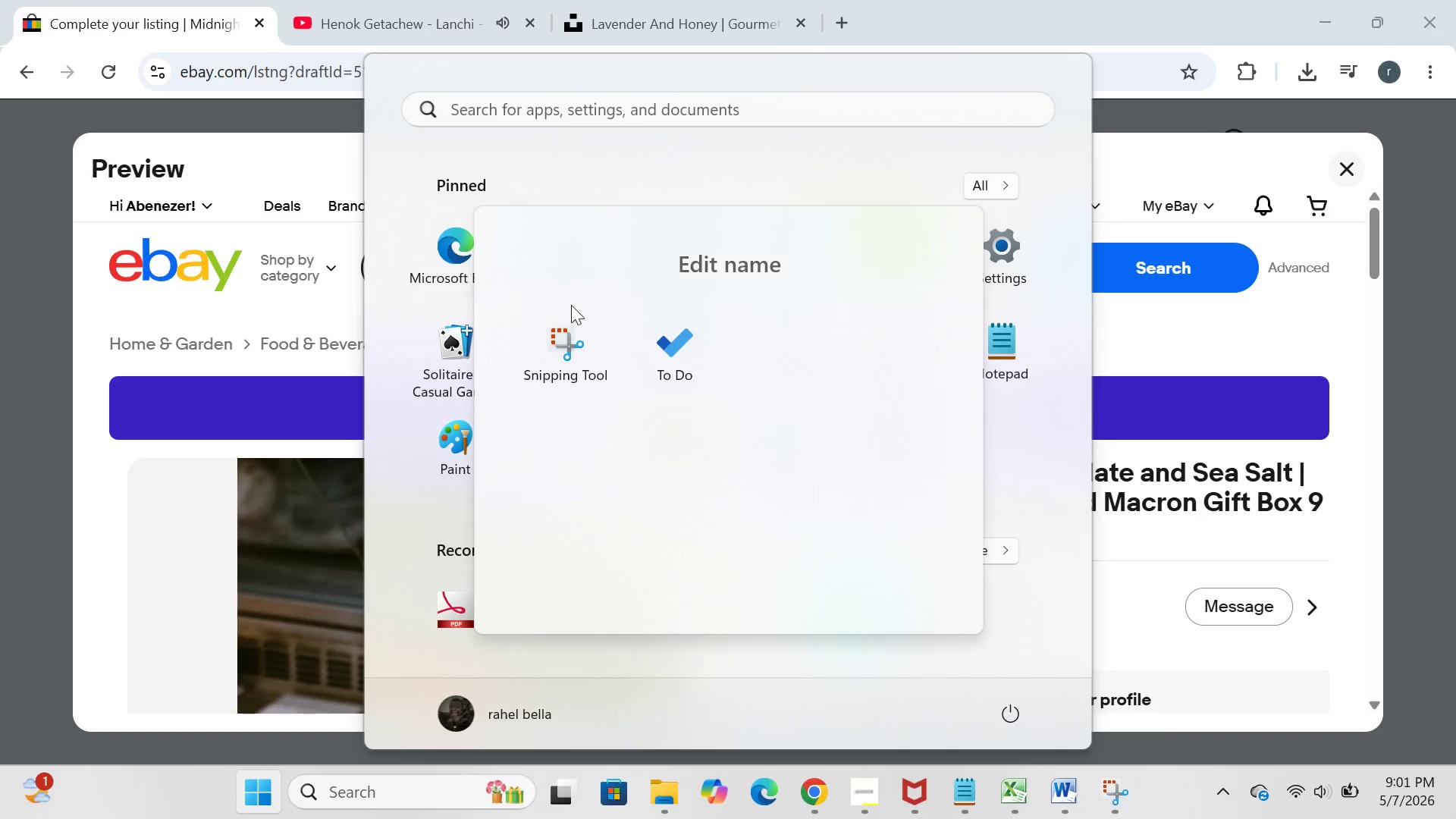 
left_click([566, 350])
 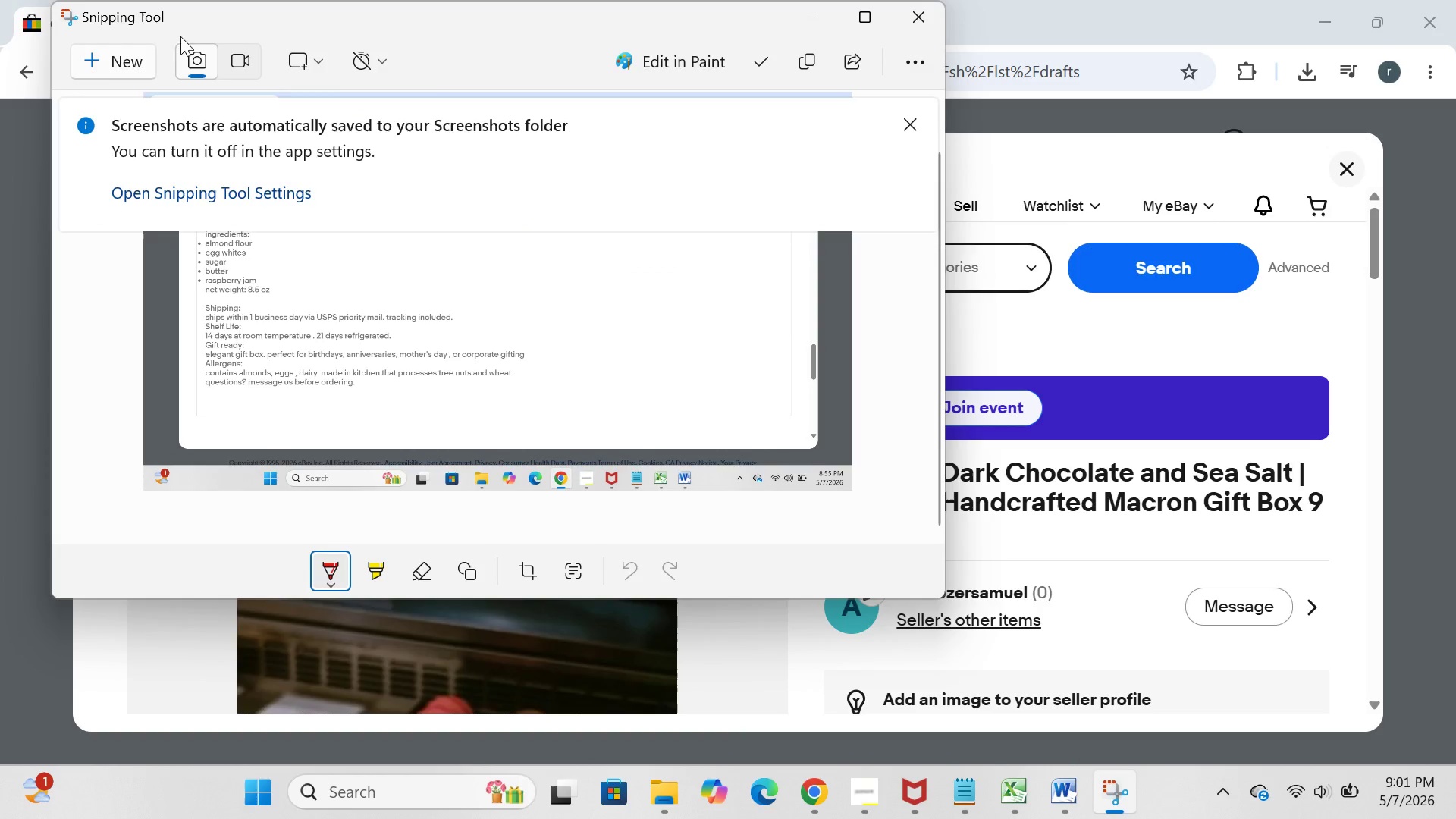 
left_click([134, 74])
 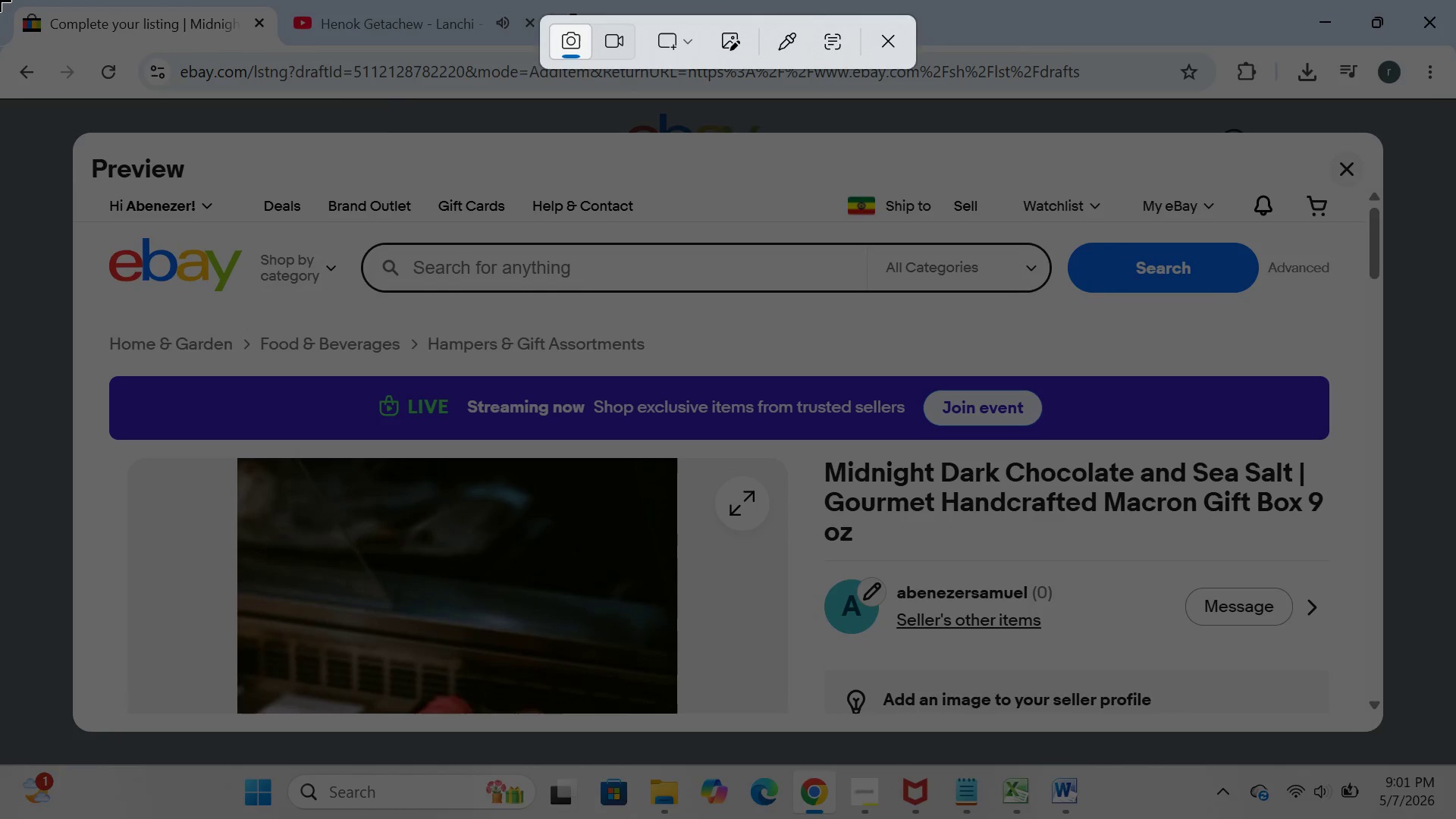 
left_click_drag(start_coordinate=[0, 0], to_coordinate=[1455, 818])
 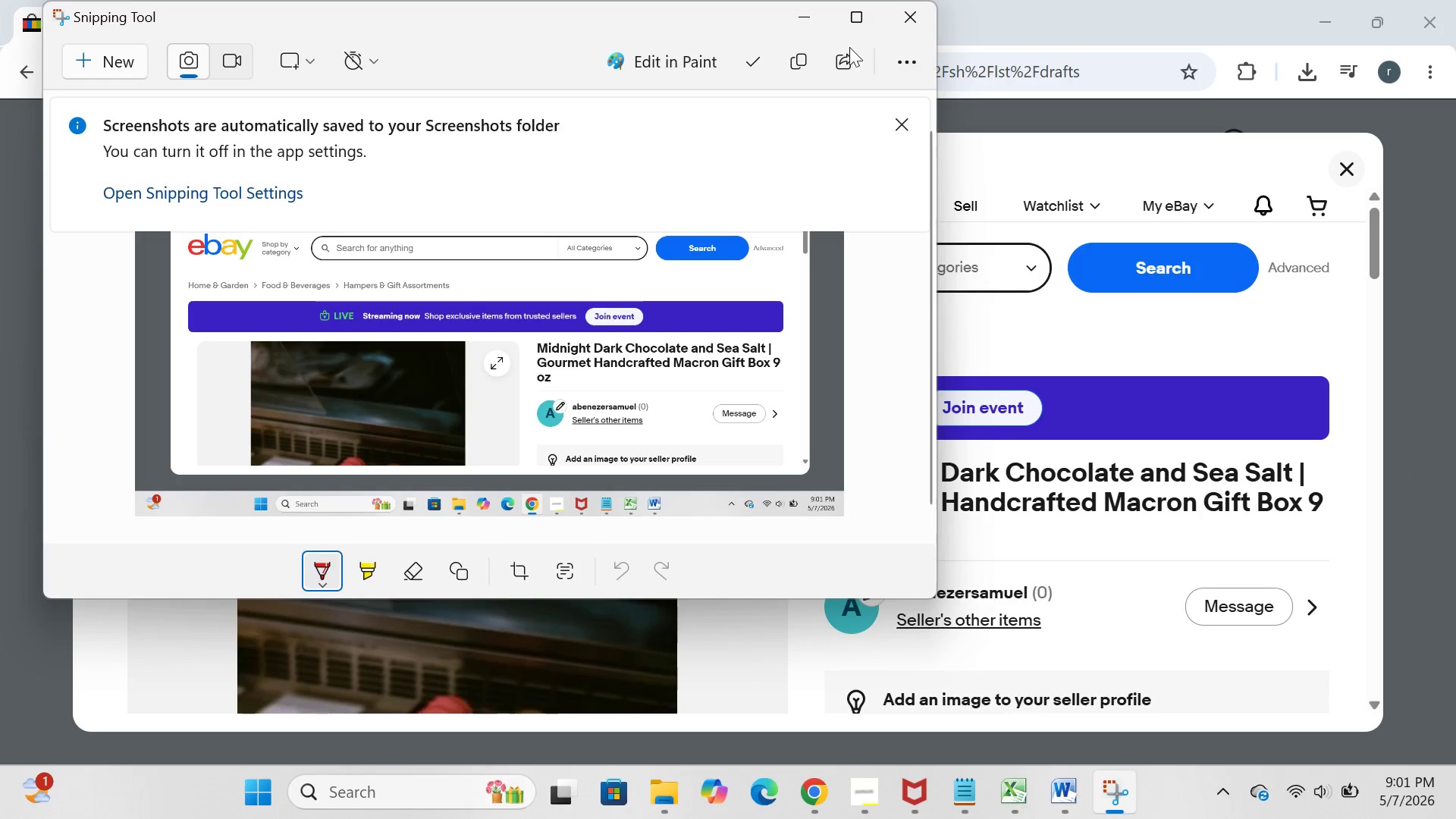 
left_click([808, 4])
 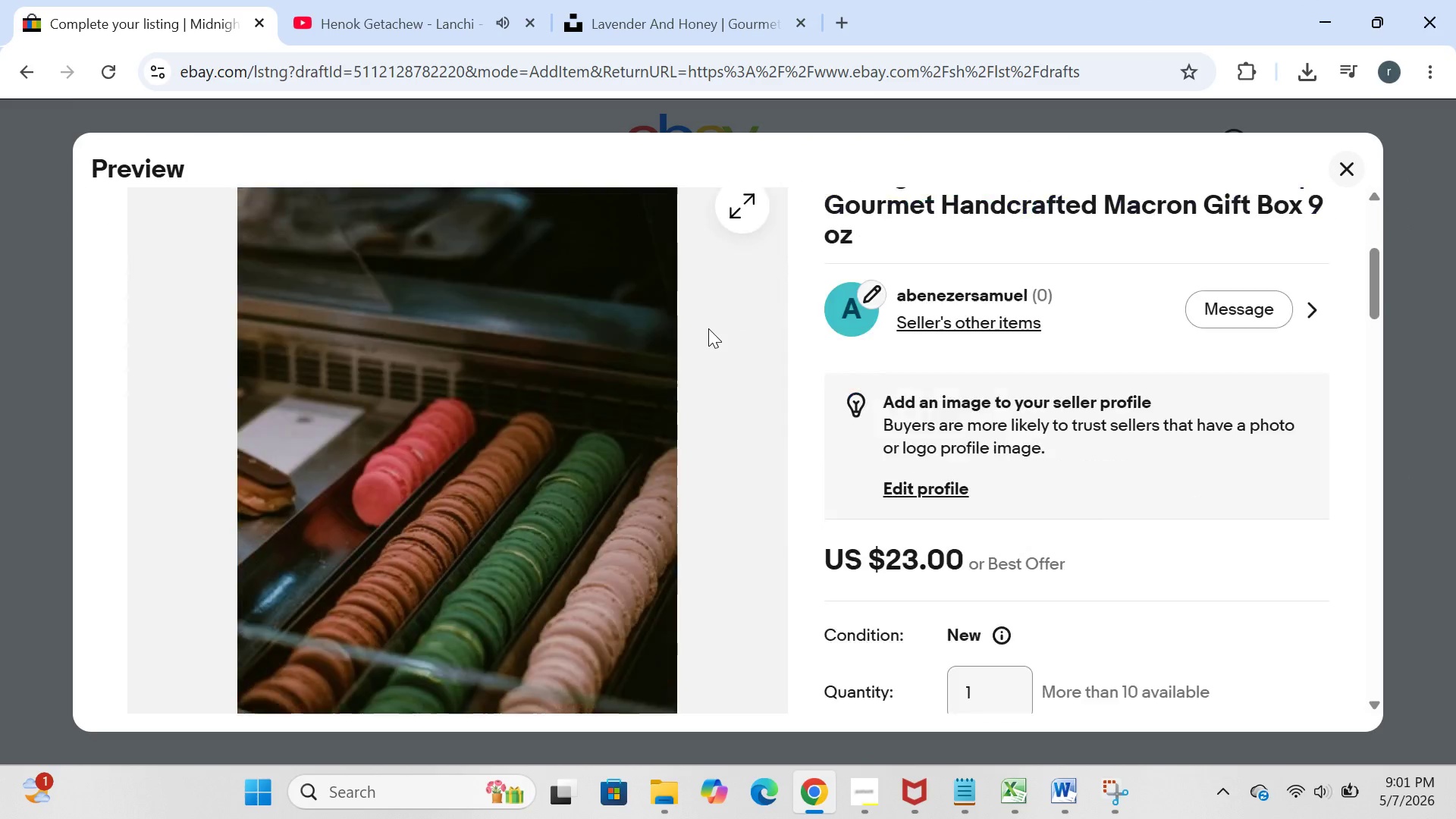 
wait(9.78)
 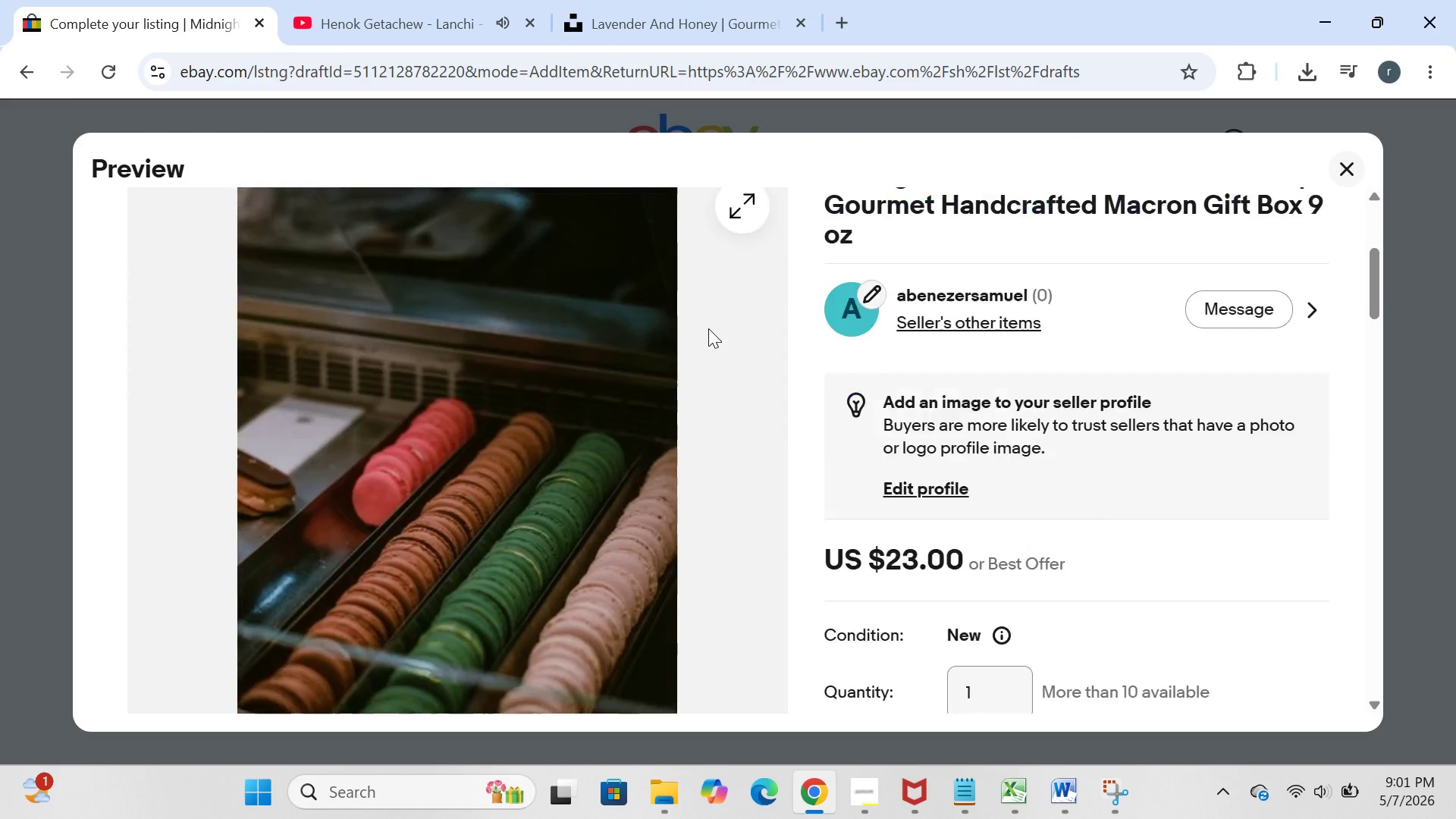 
left_click([256, 795])
 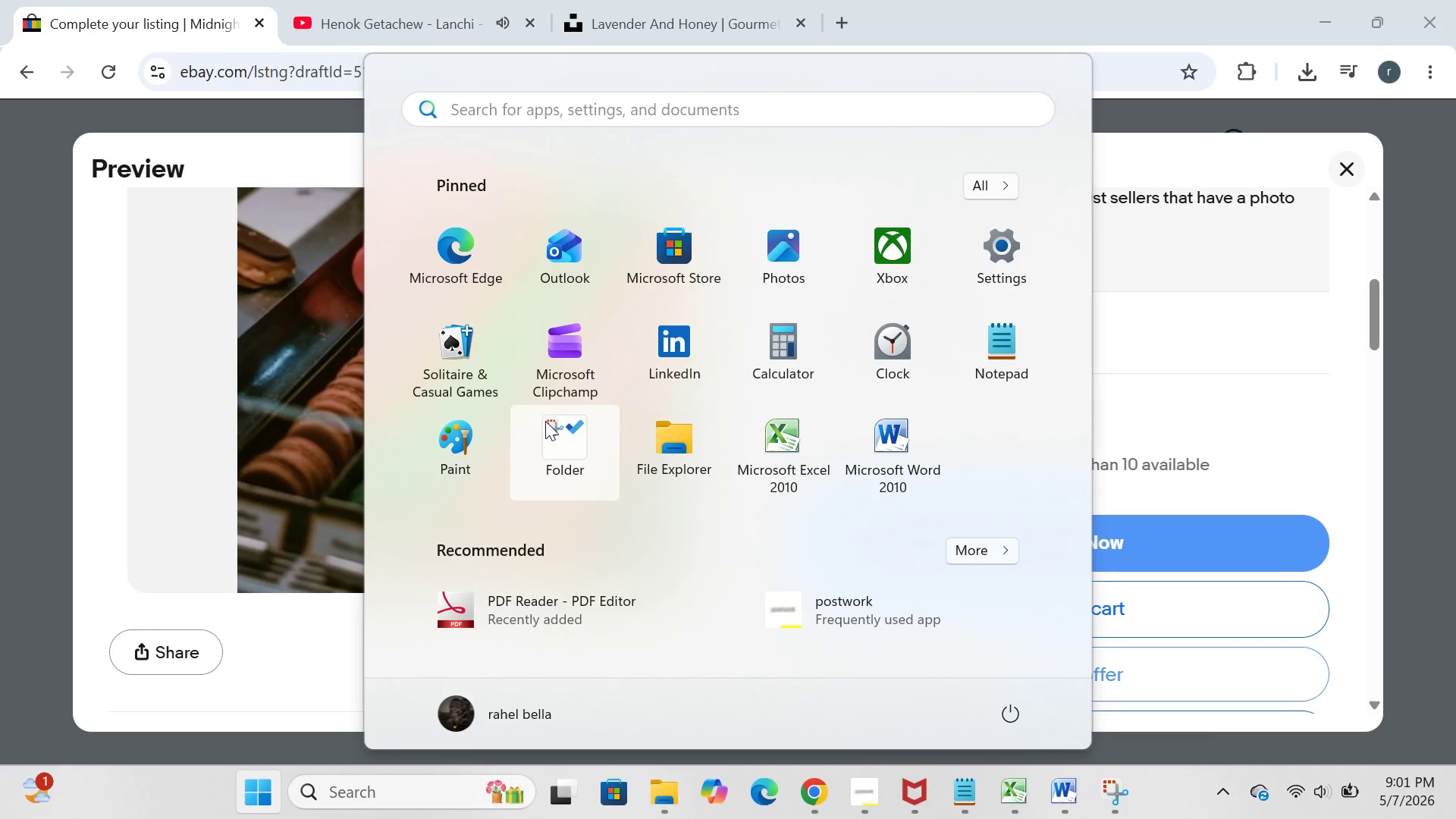 
left_click([554, 426])
 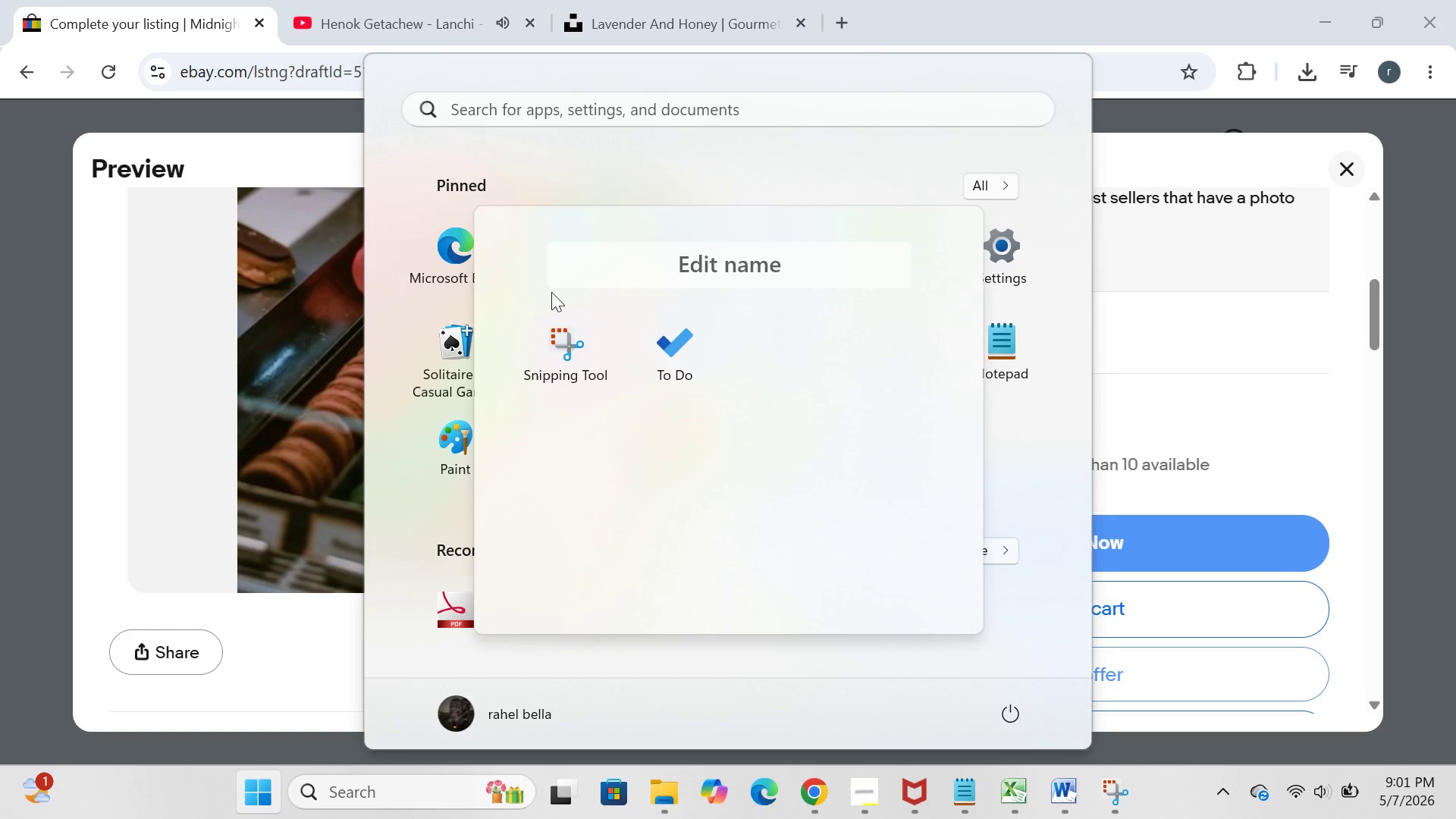 
left_click([557, 336])
 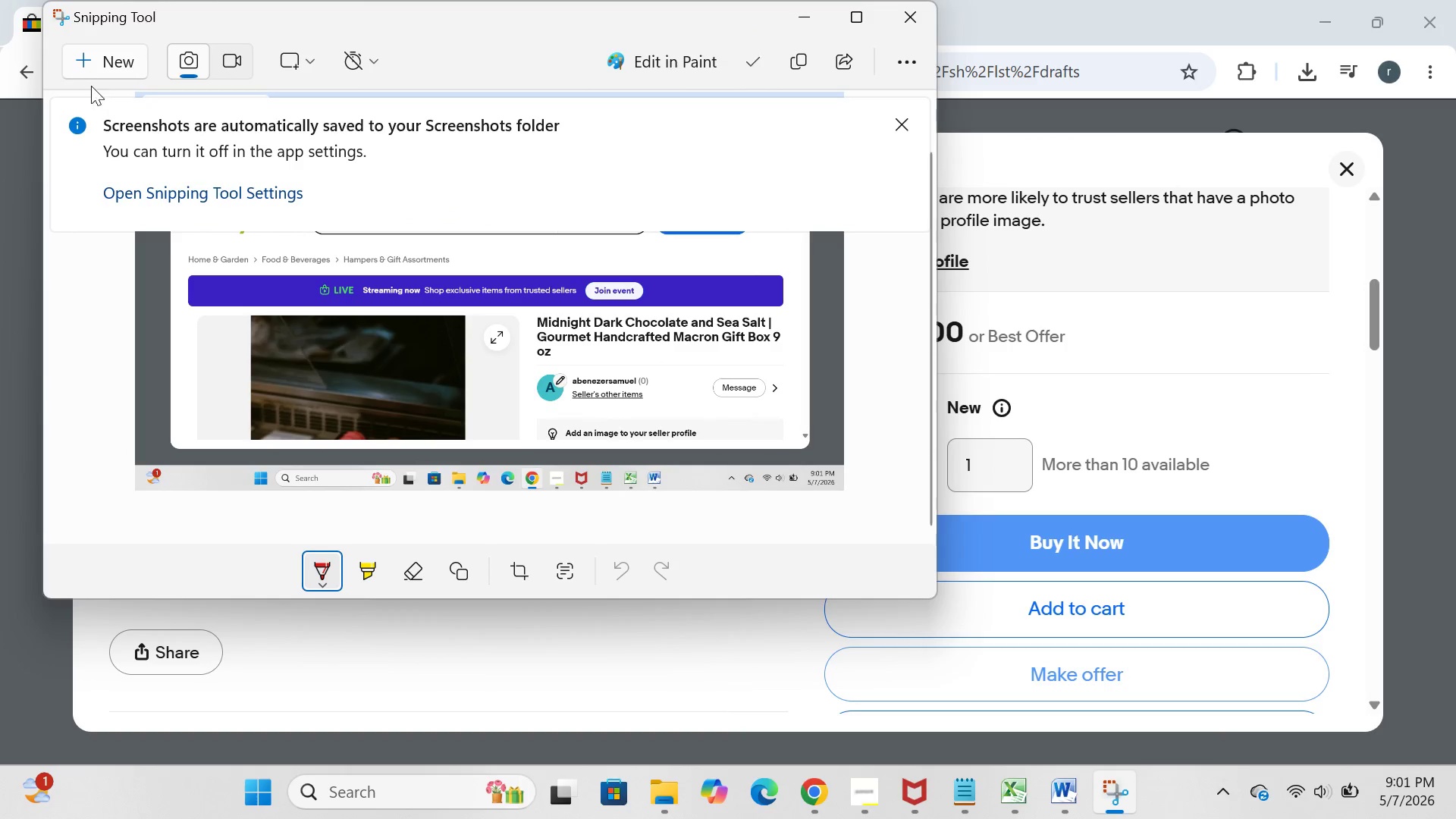 
left_click([93, 75])
 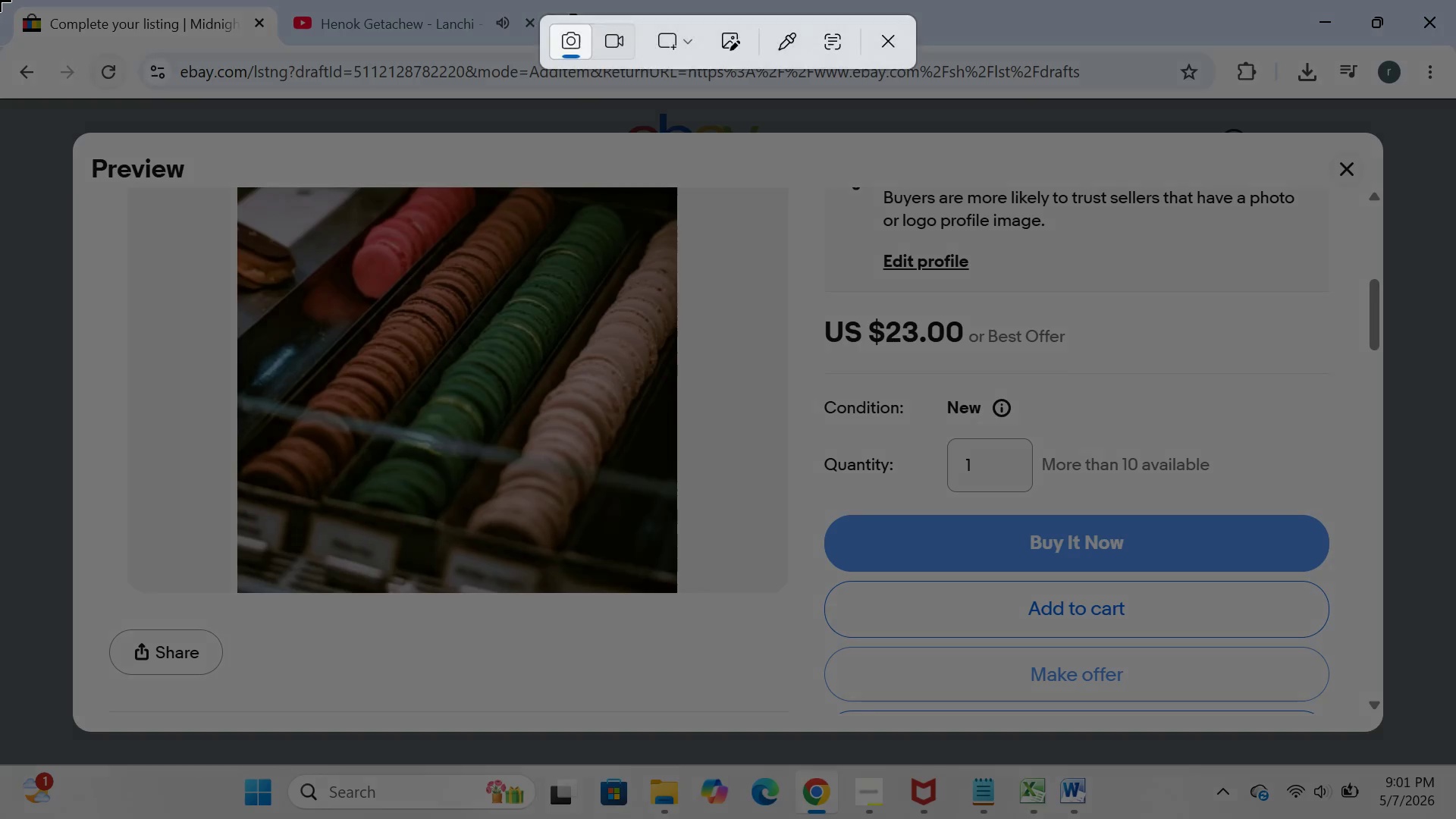 
left_click_drag(start_coordinate=[0, 0], to_coordinate=[1455, 818])
 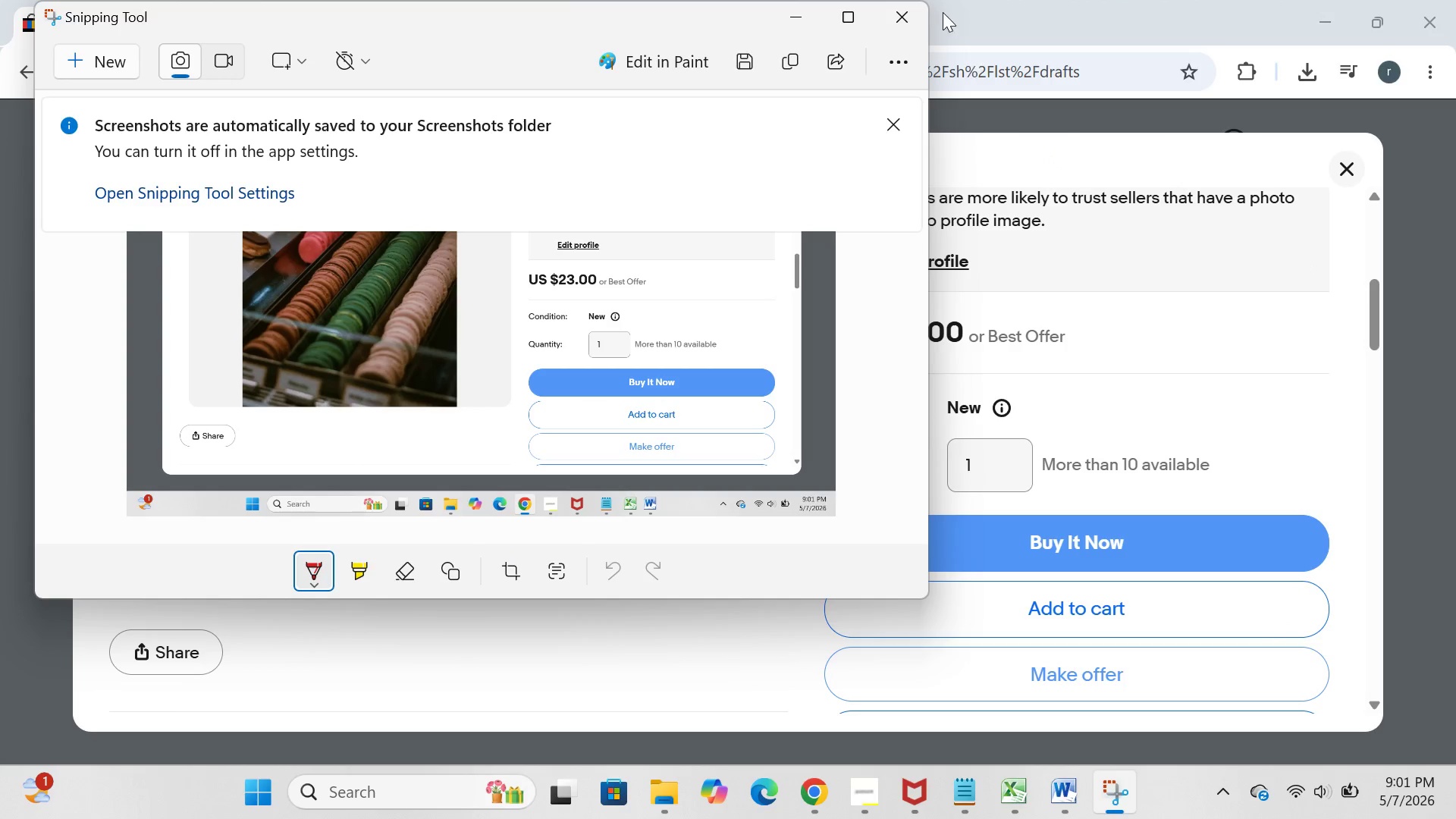 
left_click([806, 17])
 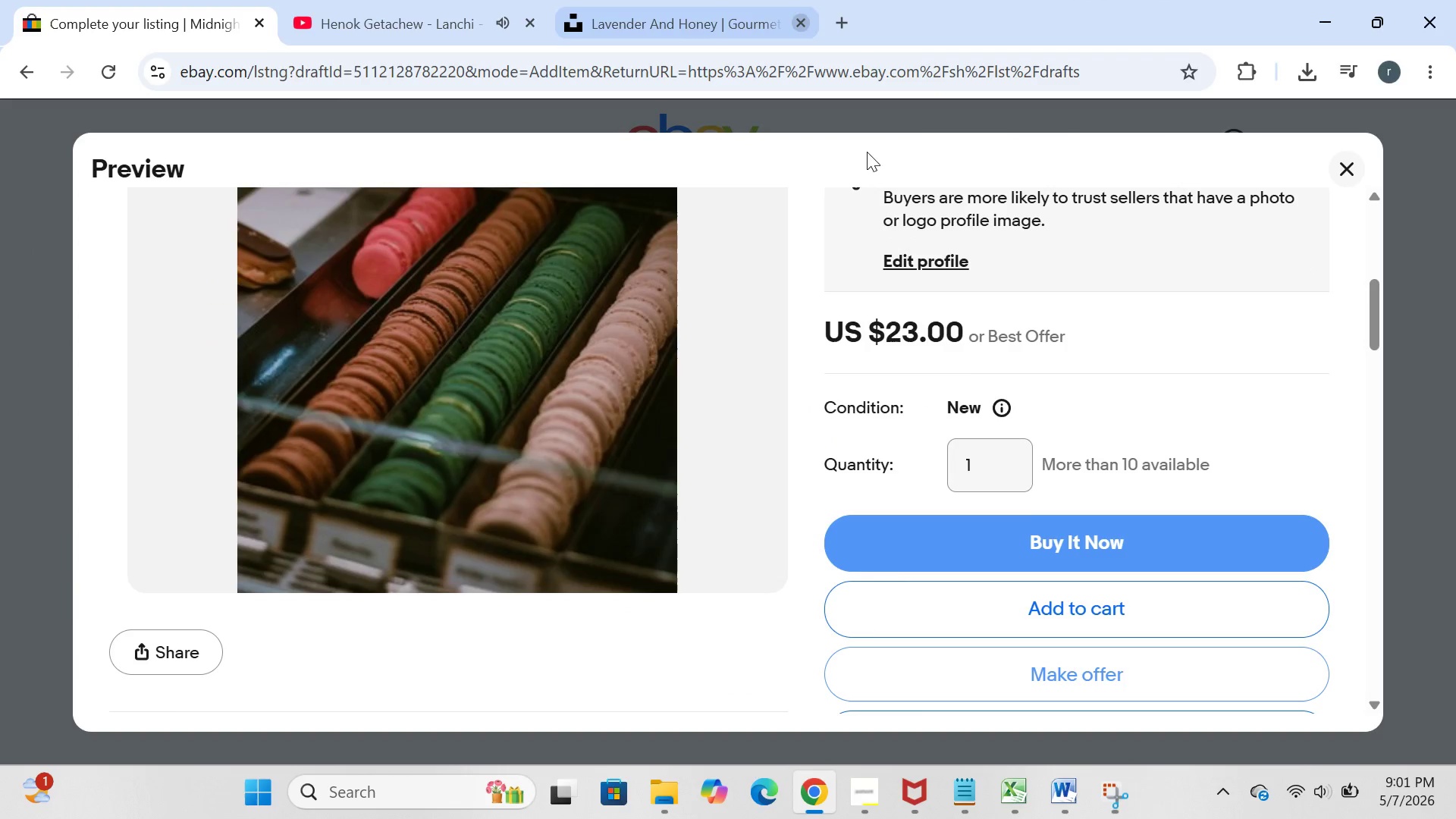 
mouse_move([934, 384])
 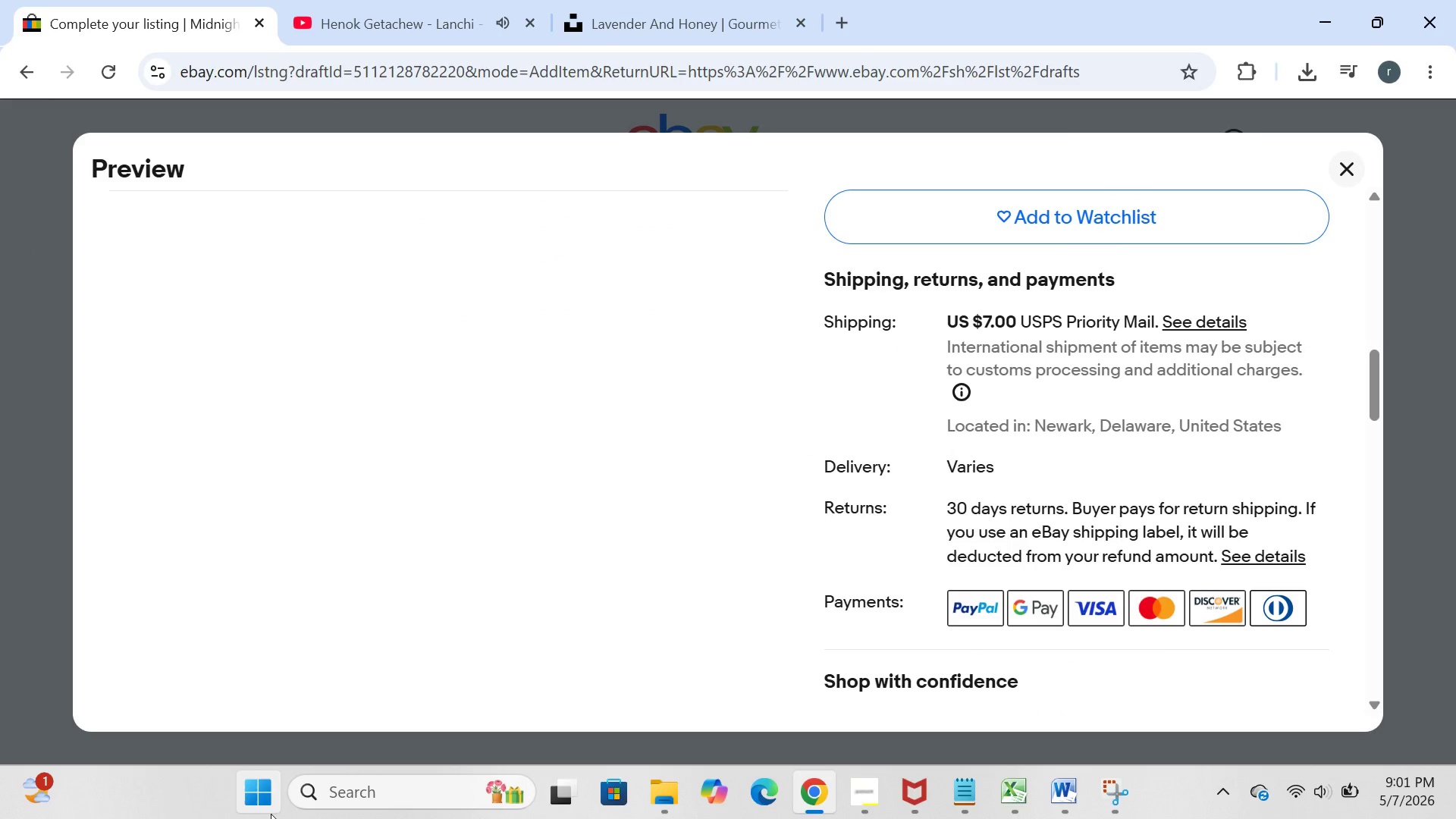 
left_click([271, 814])
 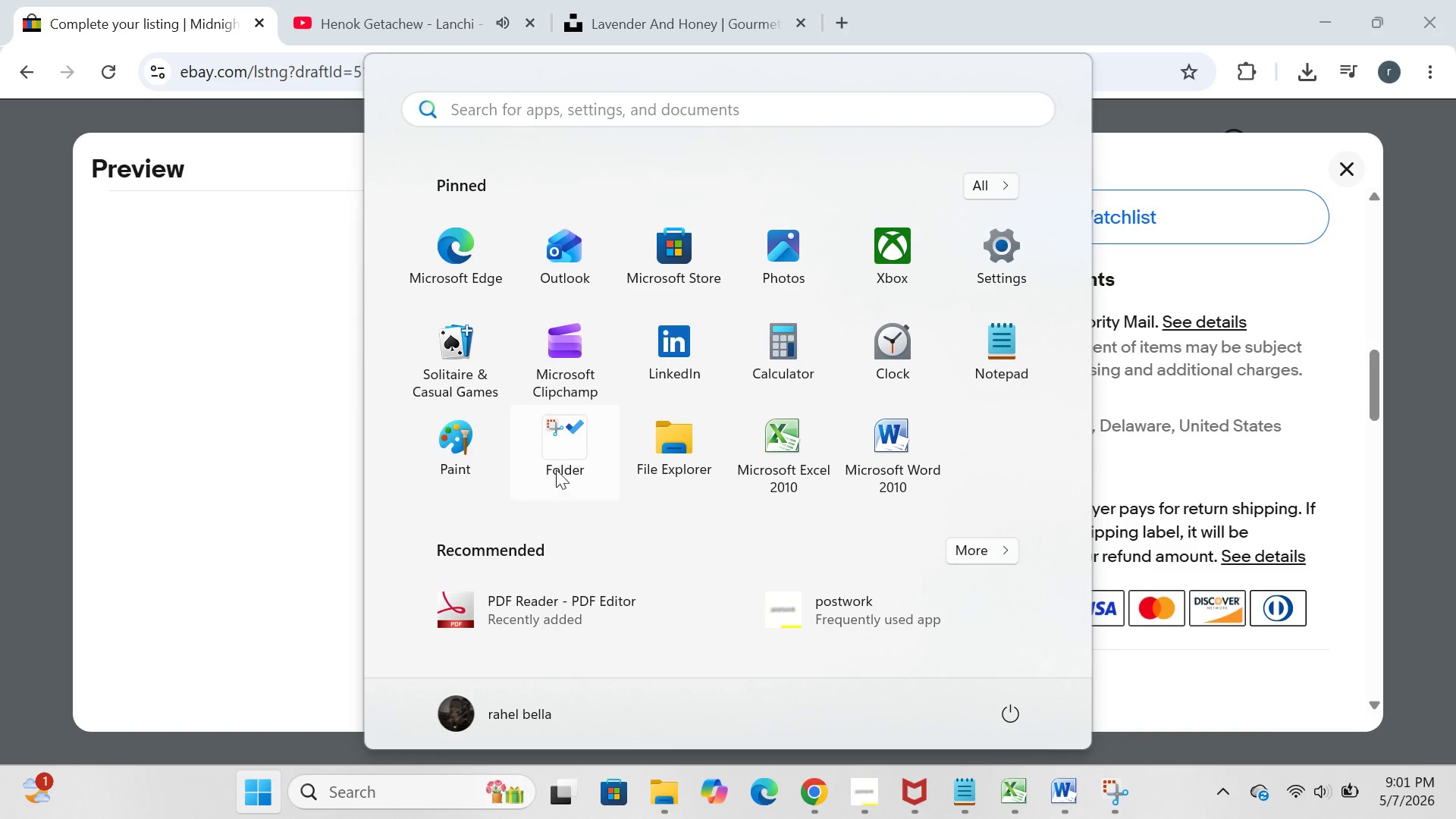 
left_click([560, 460])
 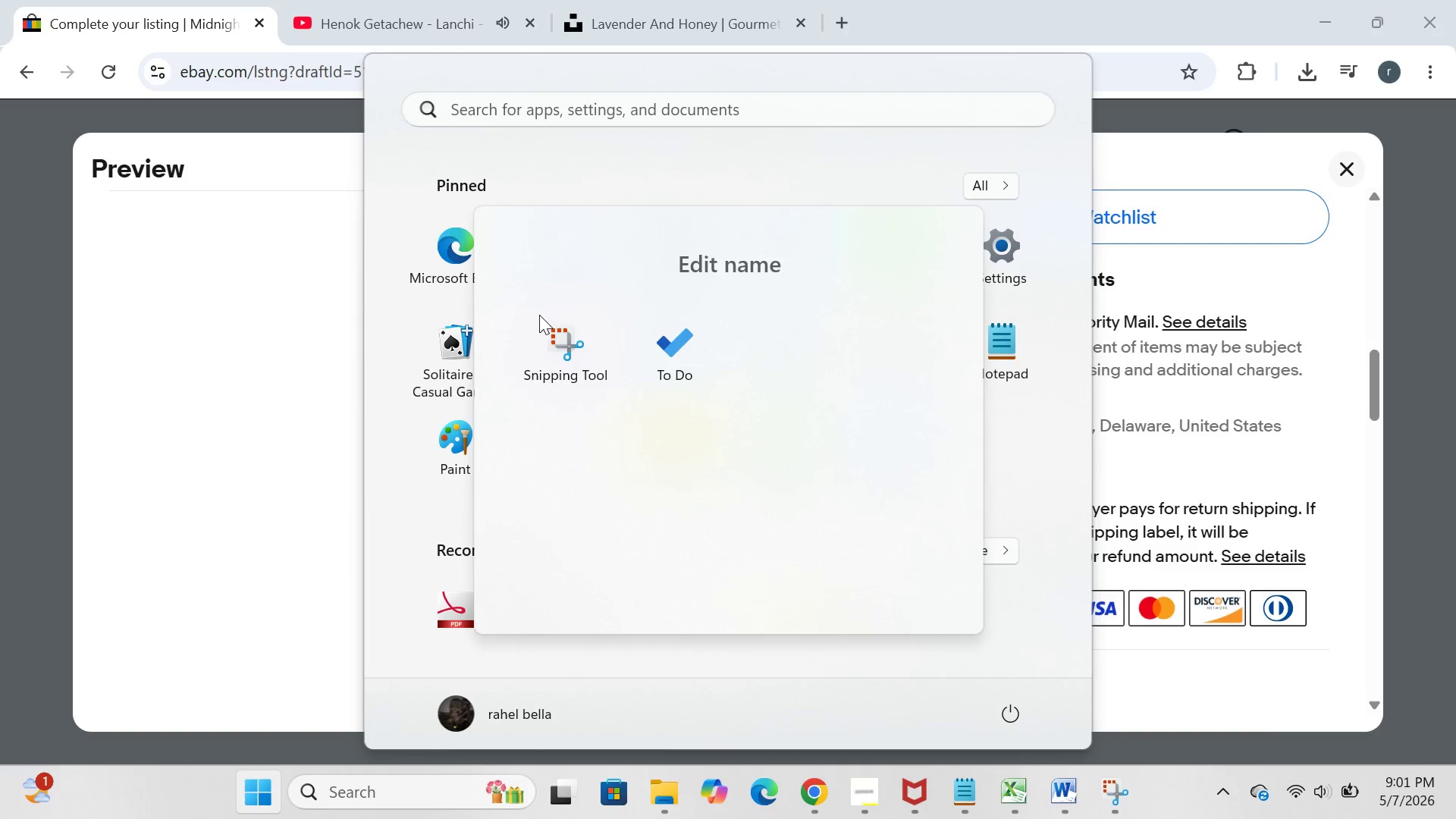 
left_click([543, 334])
 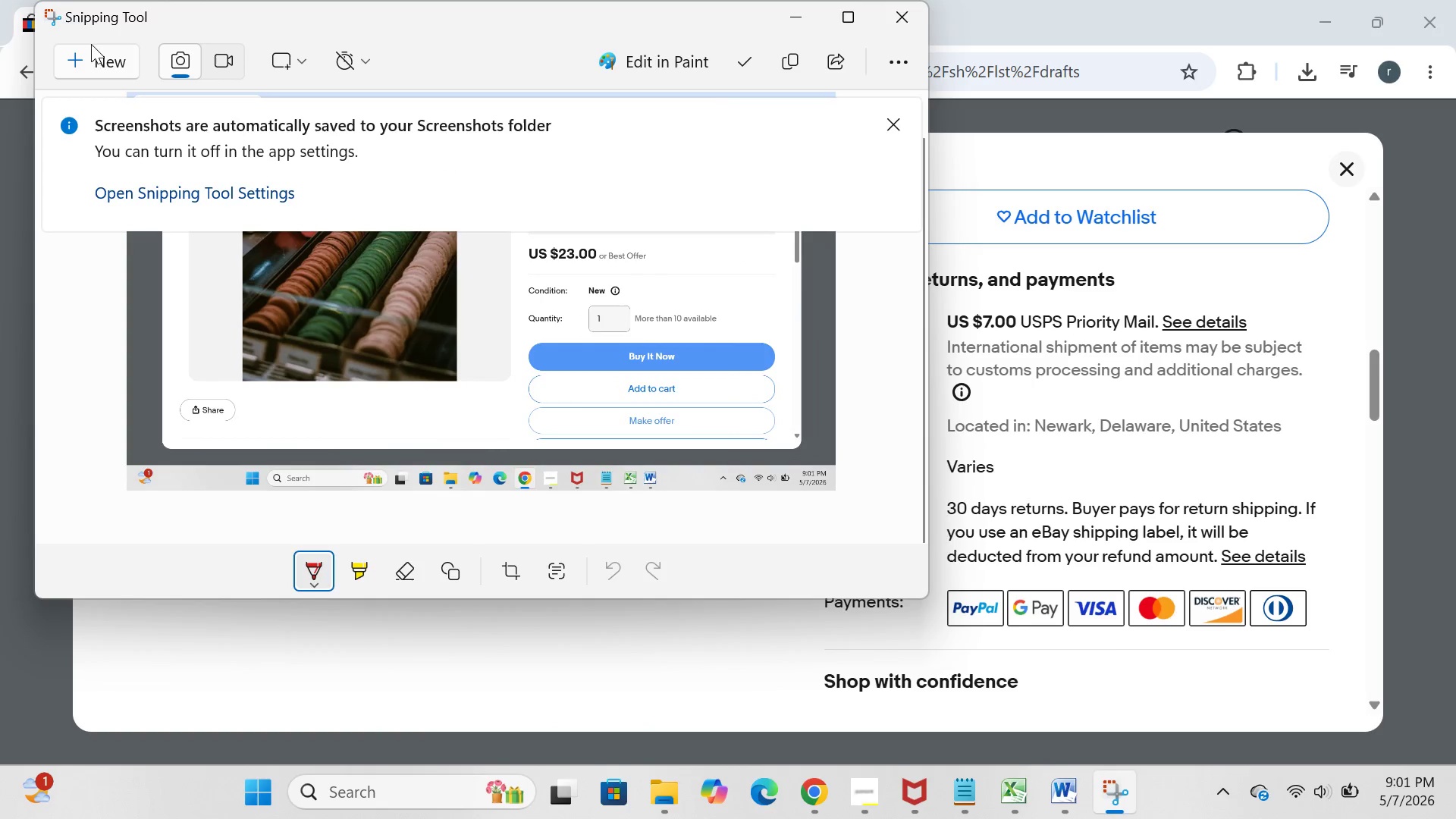 
left_click([91, 55])
 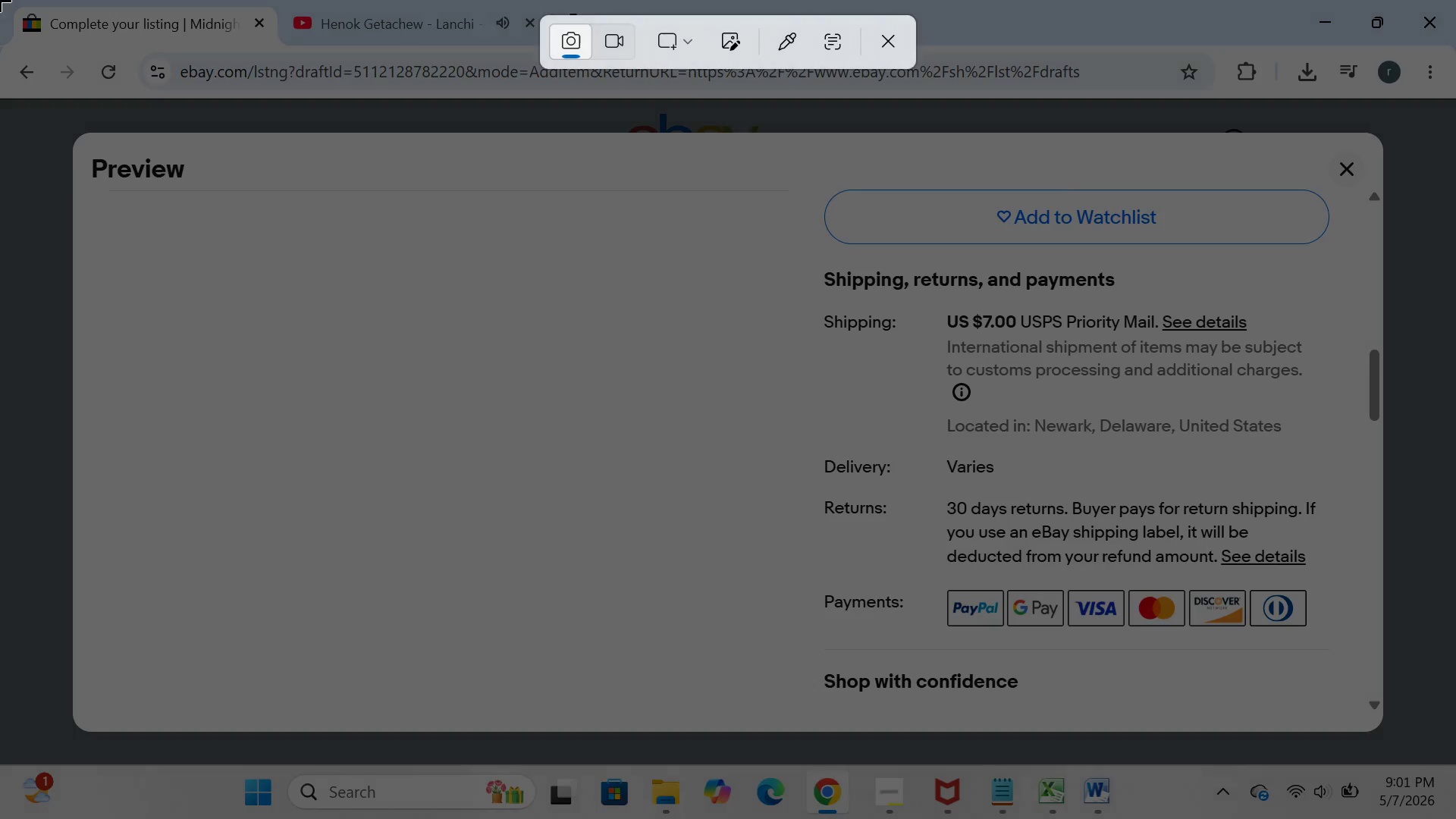 
left_click_drag(start_coordinate=[0, 0], to_coordinate=[1455, 813])
 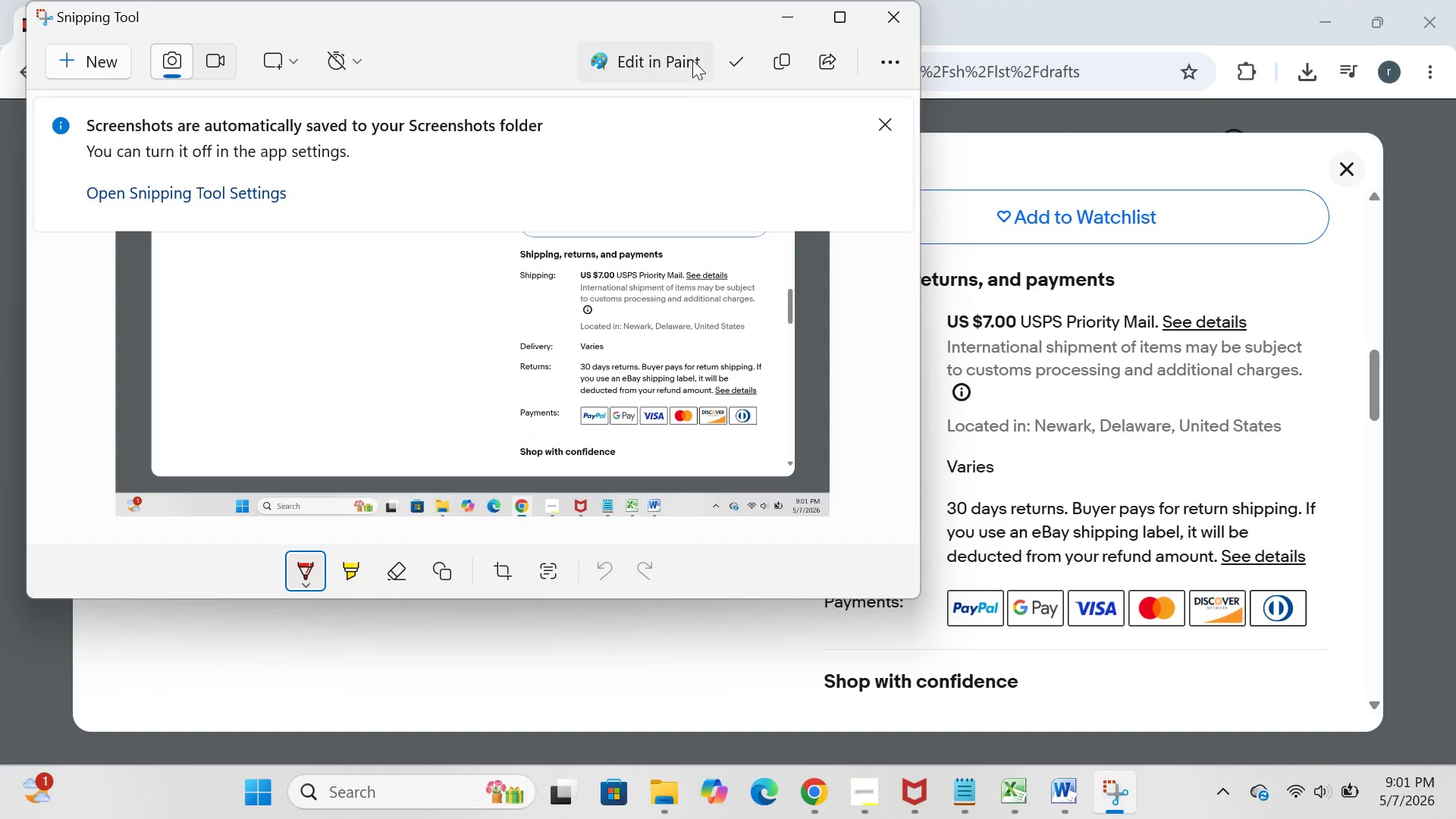 
left_click([789, 11])
 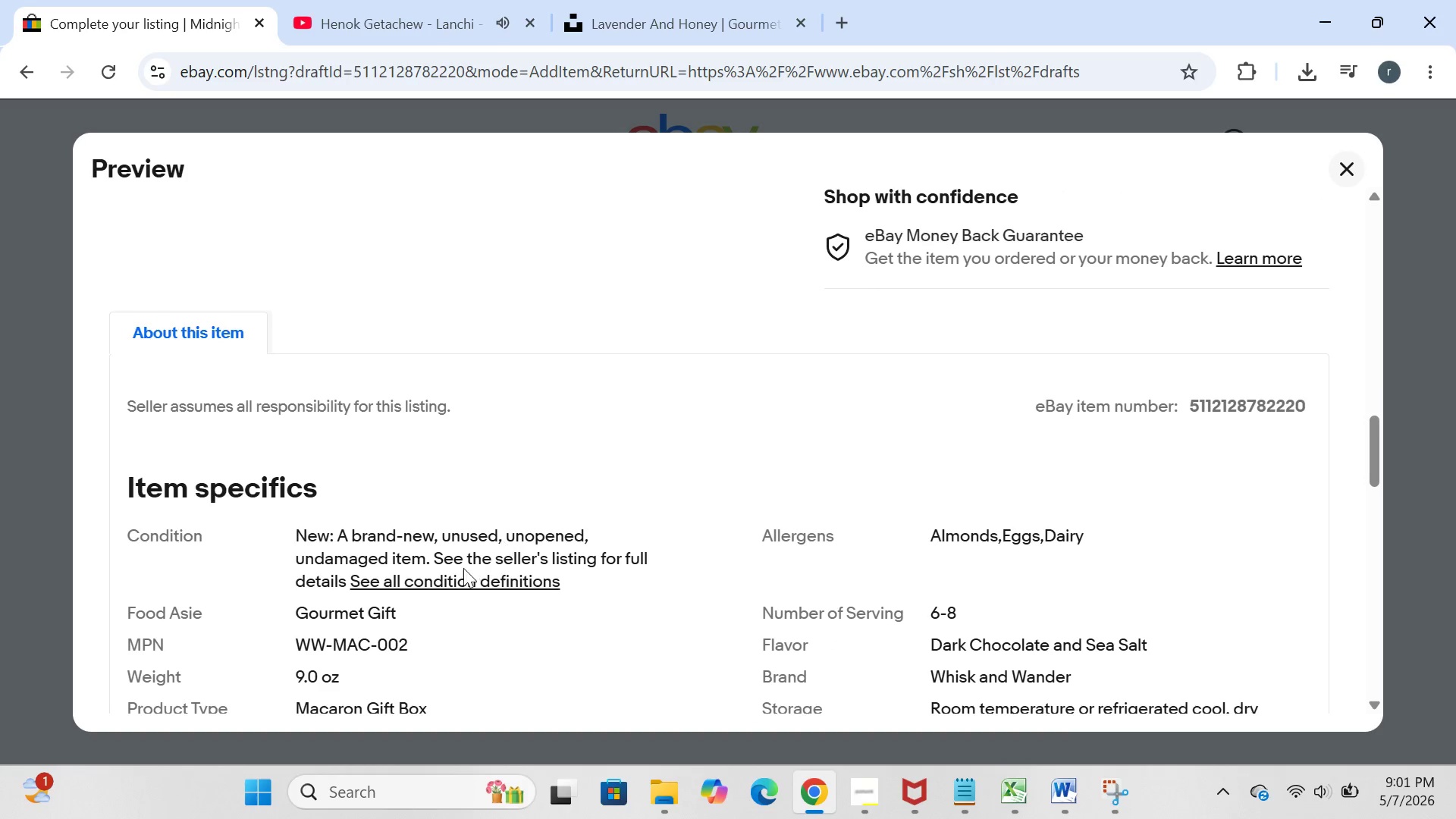 
wait(5.53)
 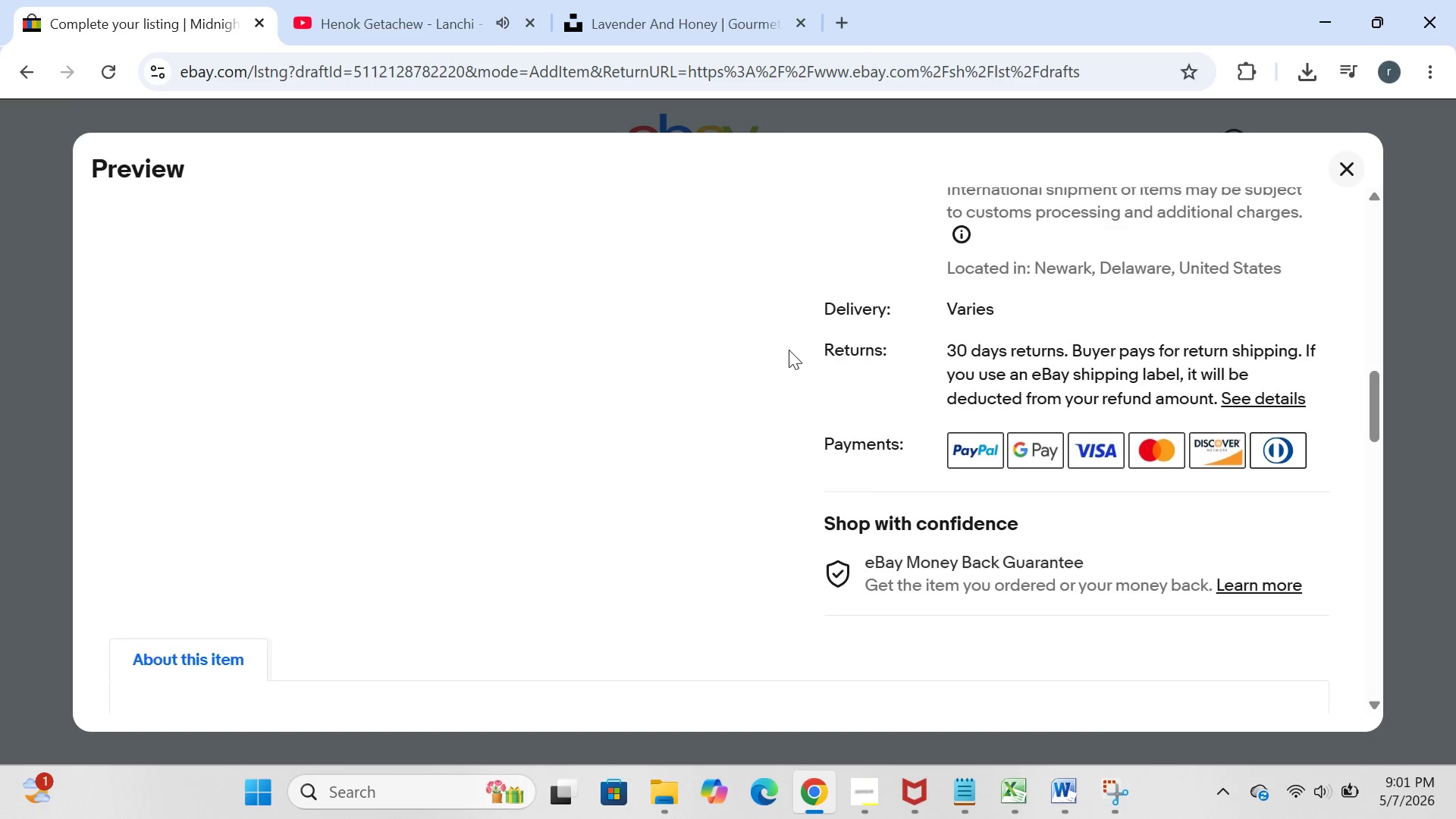 
left_click([255, 778])
 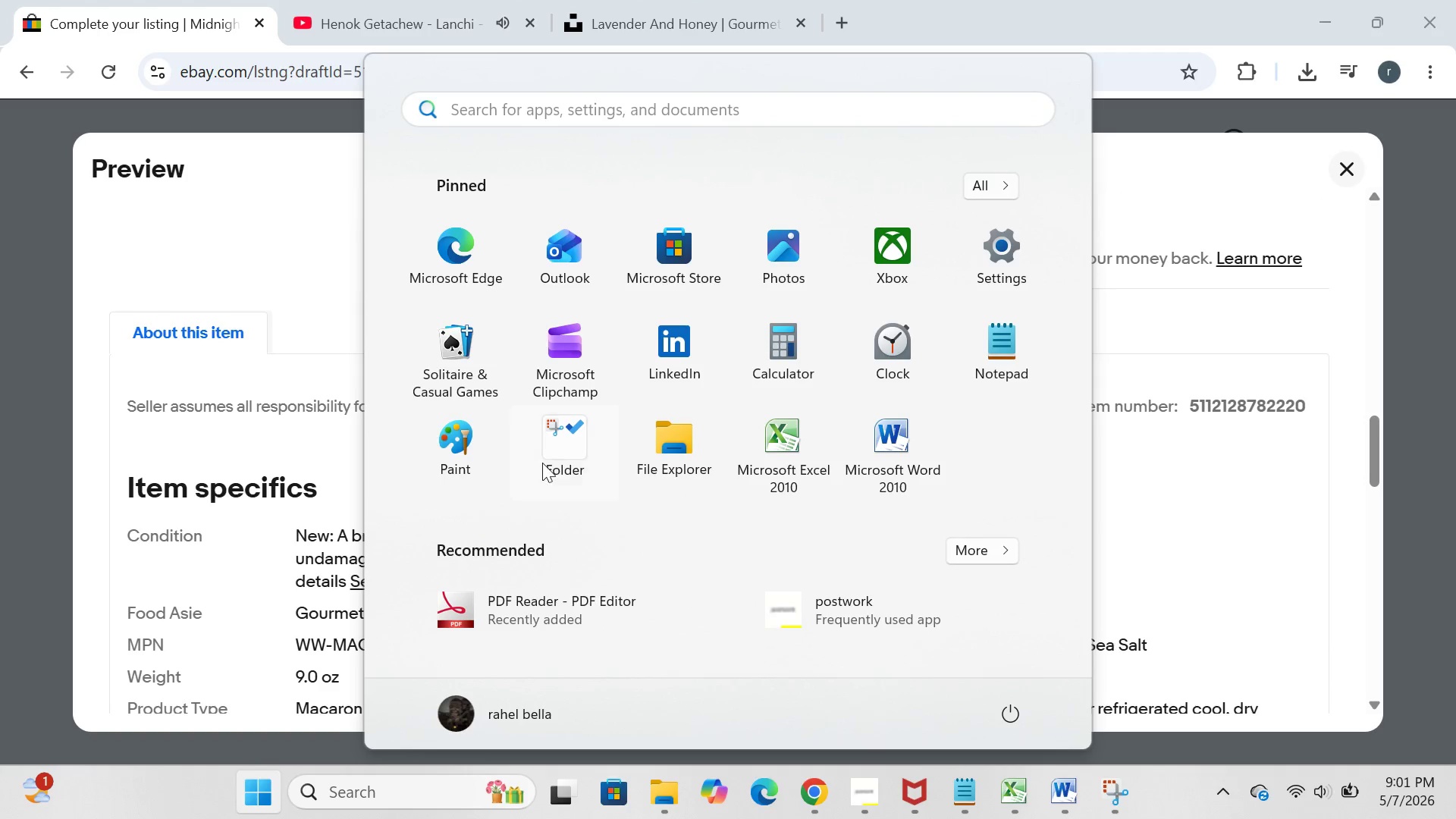 
left_click([544, 463])
 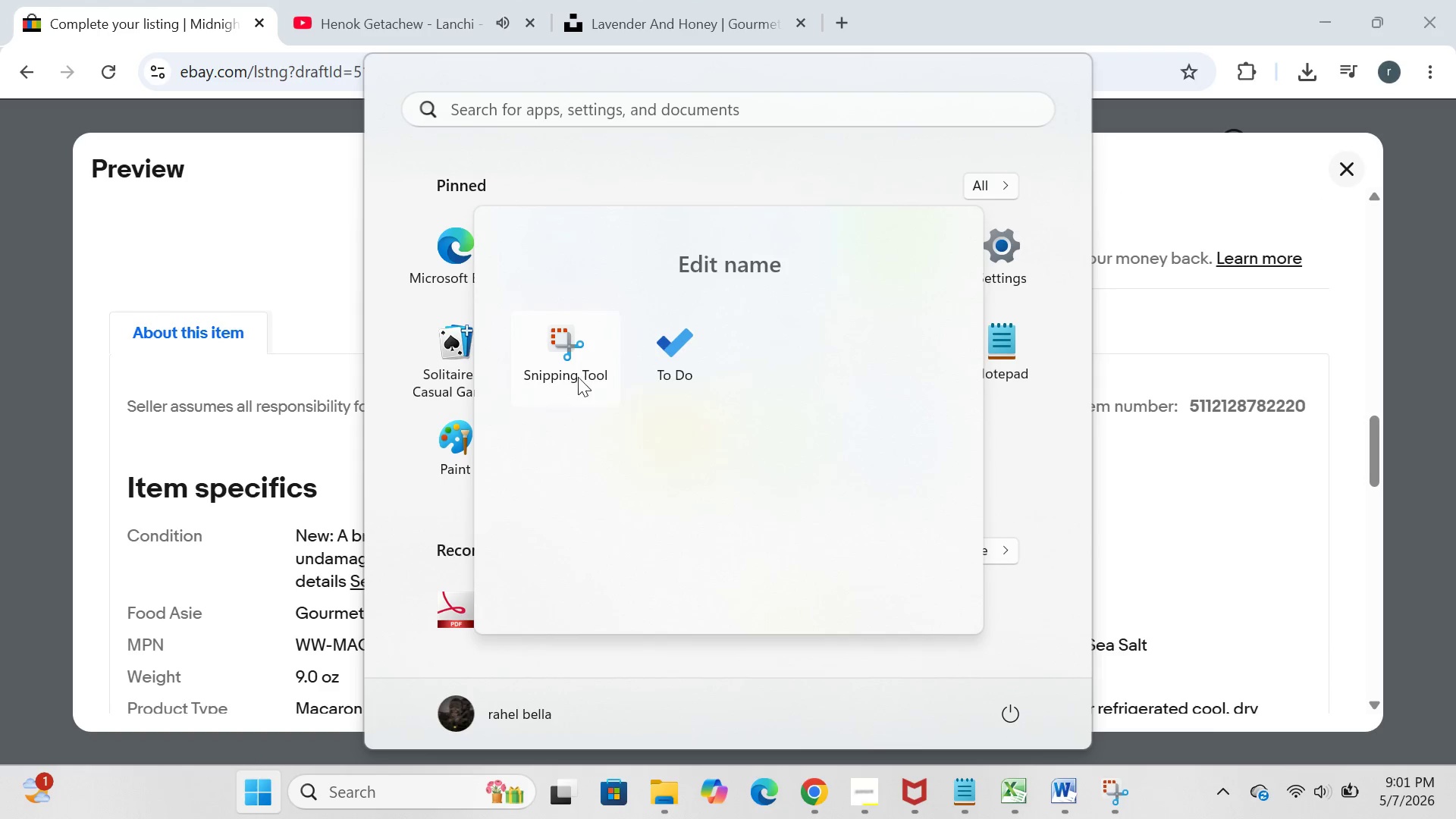 
left_click([575, 376])
 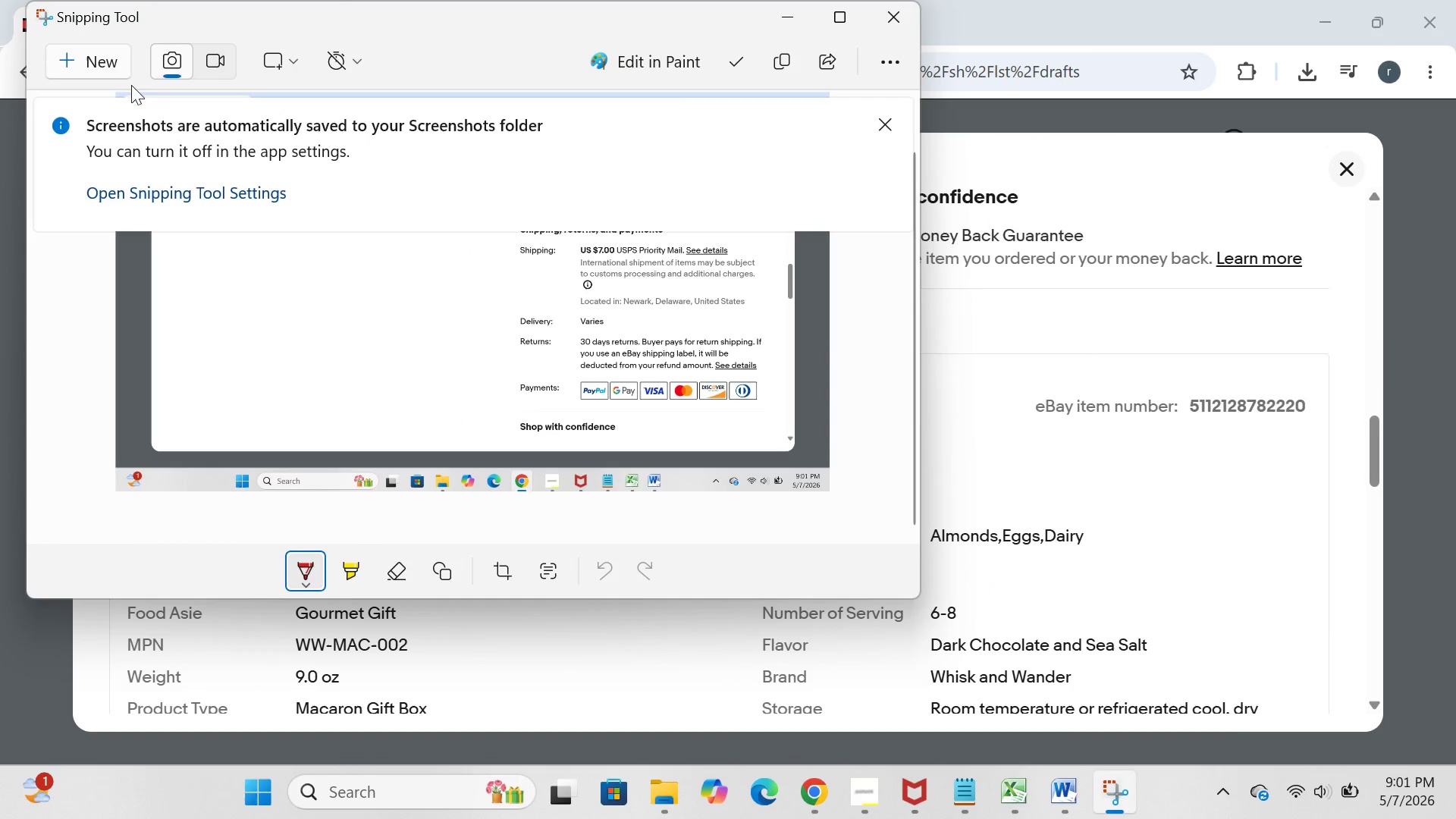 
left_click([111, 71])
 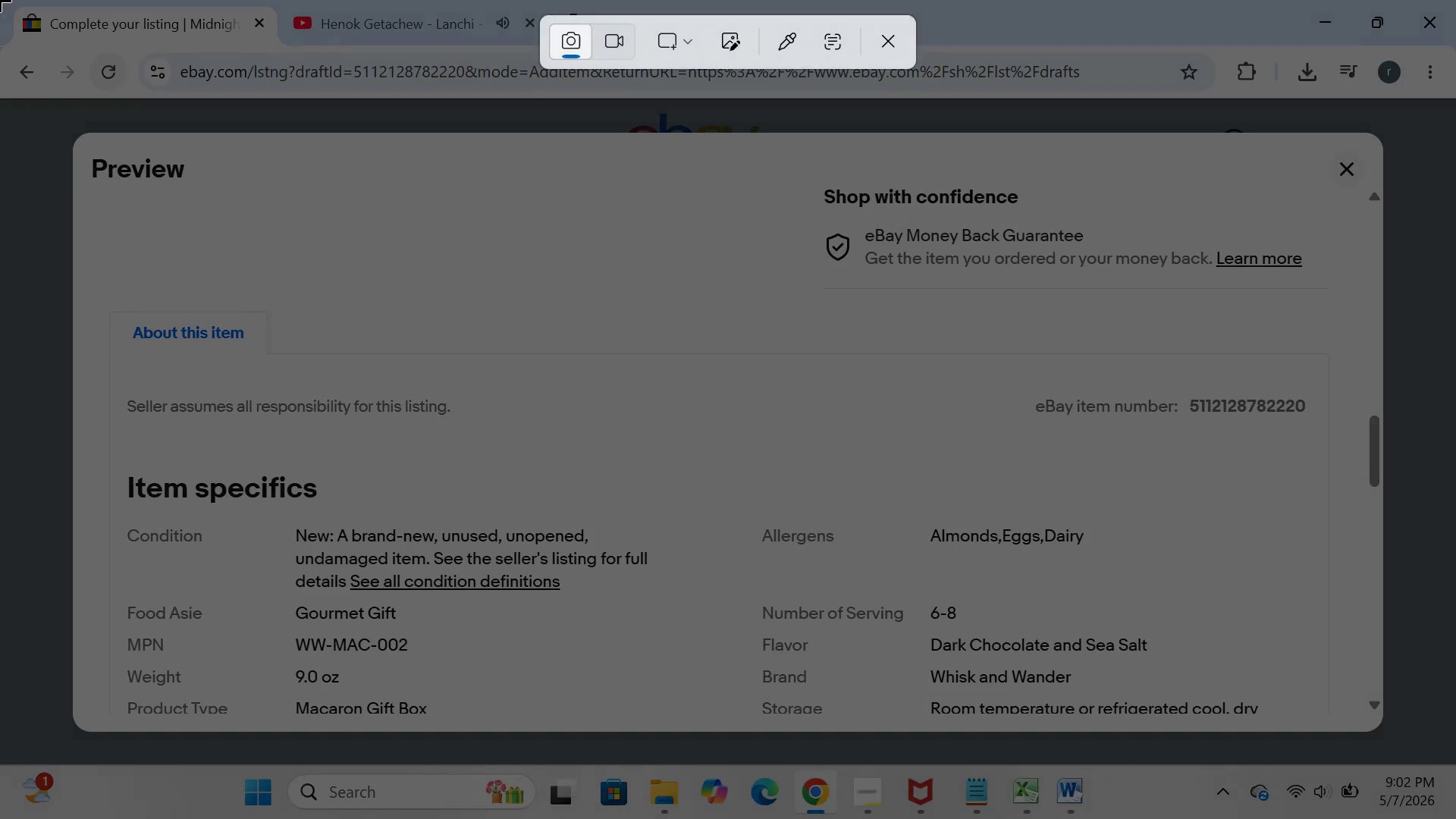 
left_click_drag(start_coordinate=[0, 0], to_coordinate=[1455, 818])
 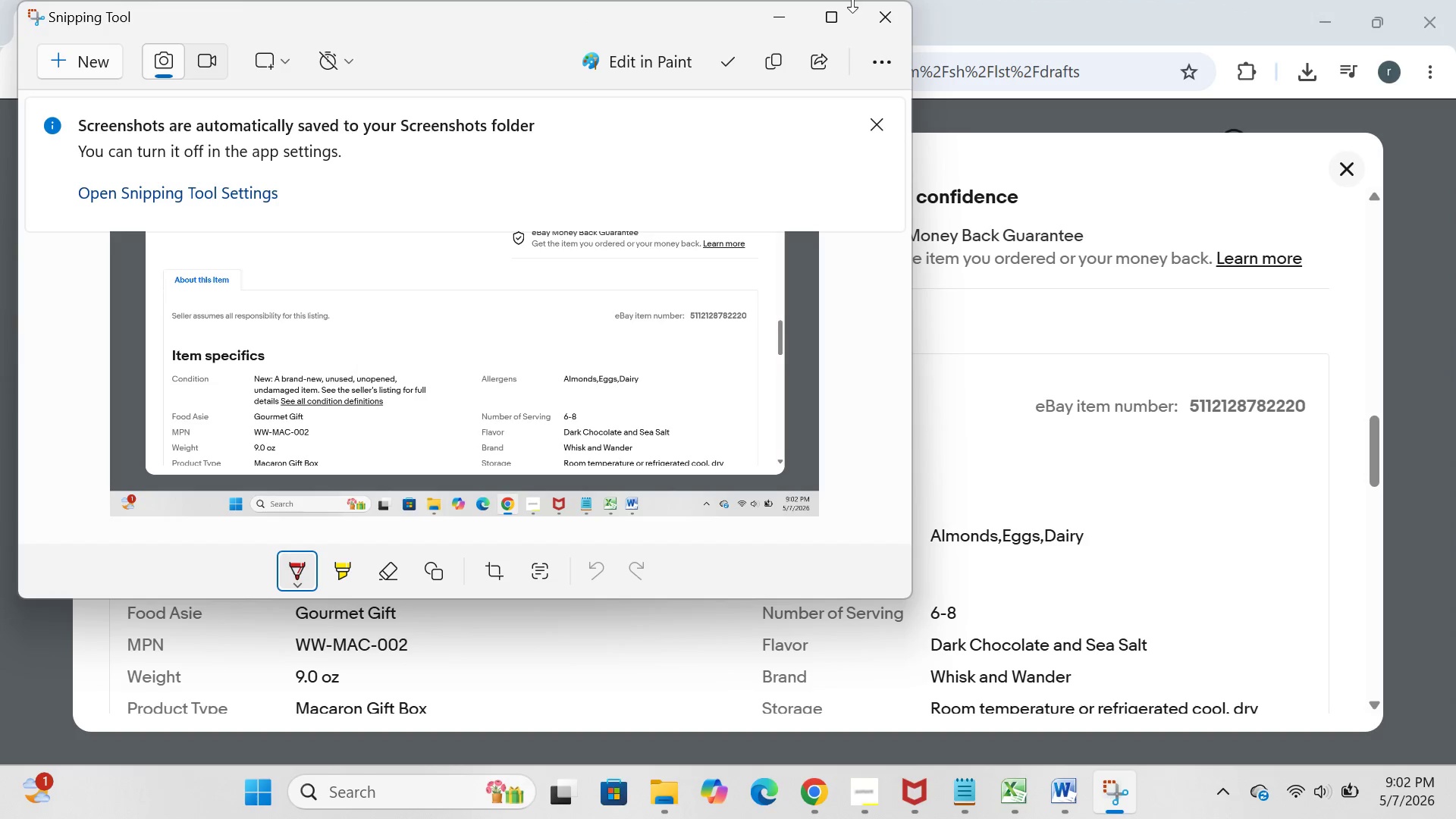 
left_click([784, 9])
 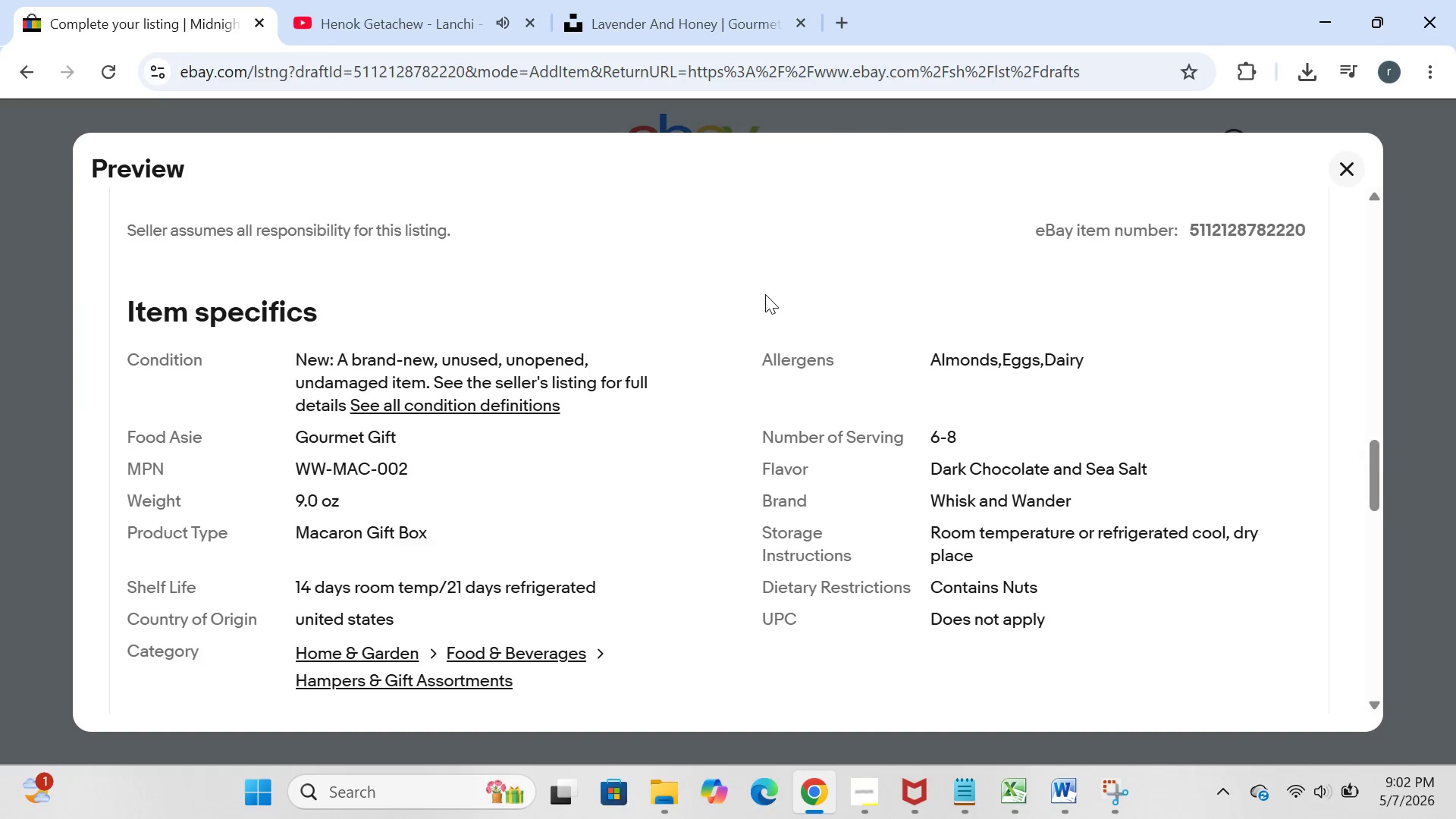 
wait(9.61)
 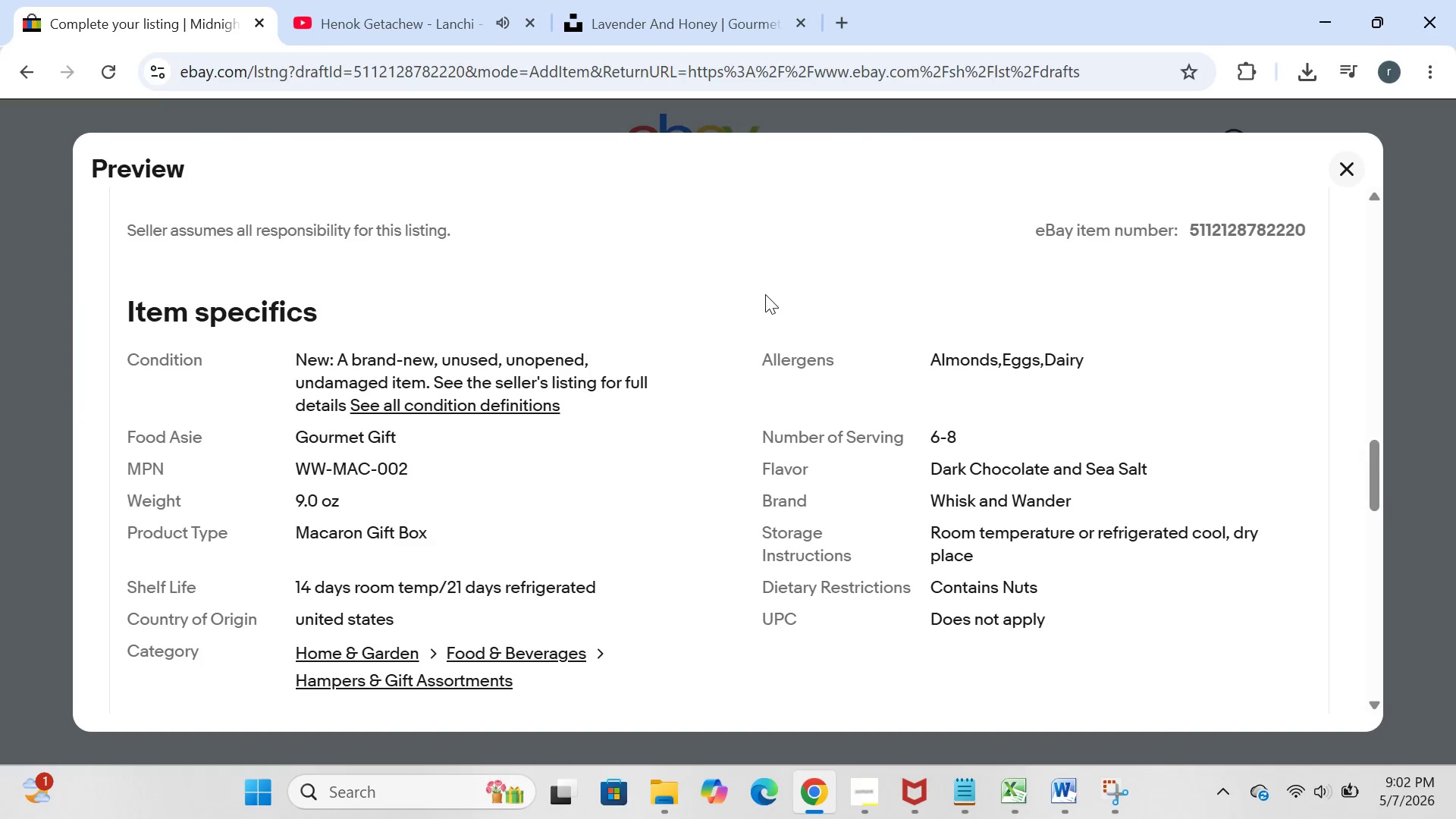 
left_click([243, 810])
 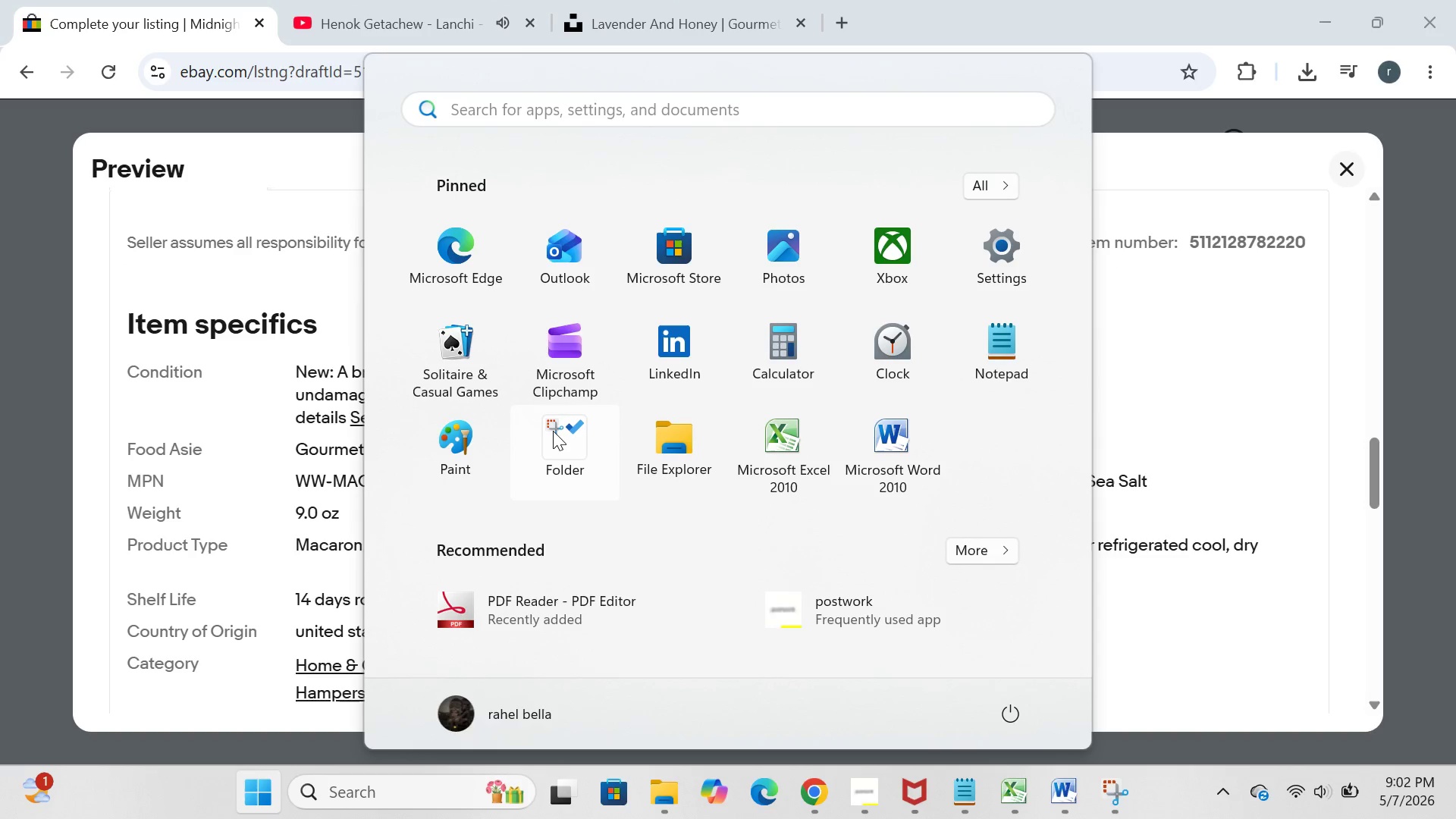 
left_click([559, 433])
 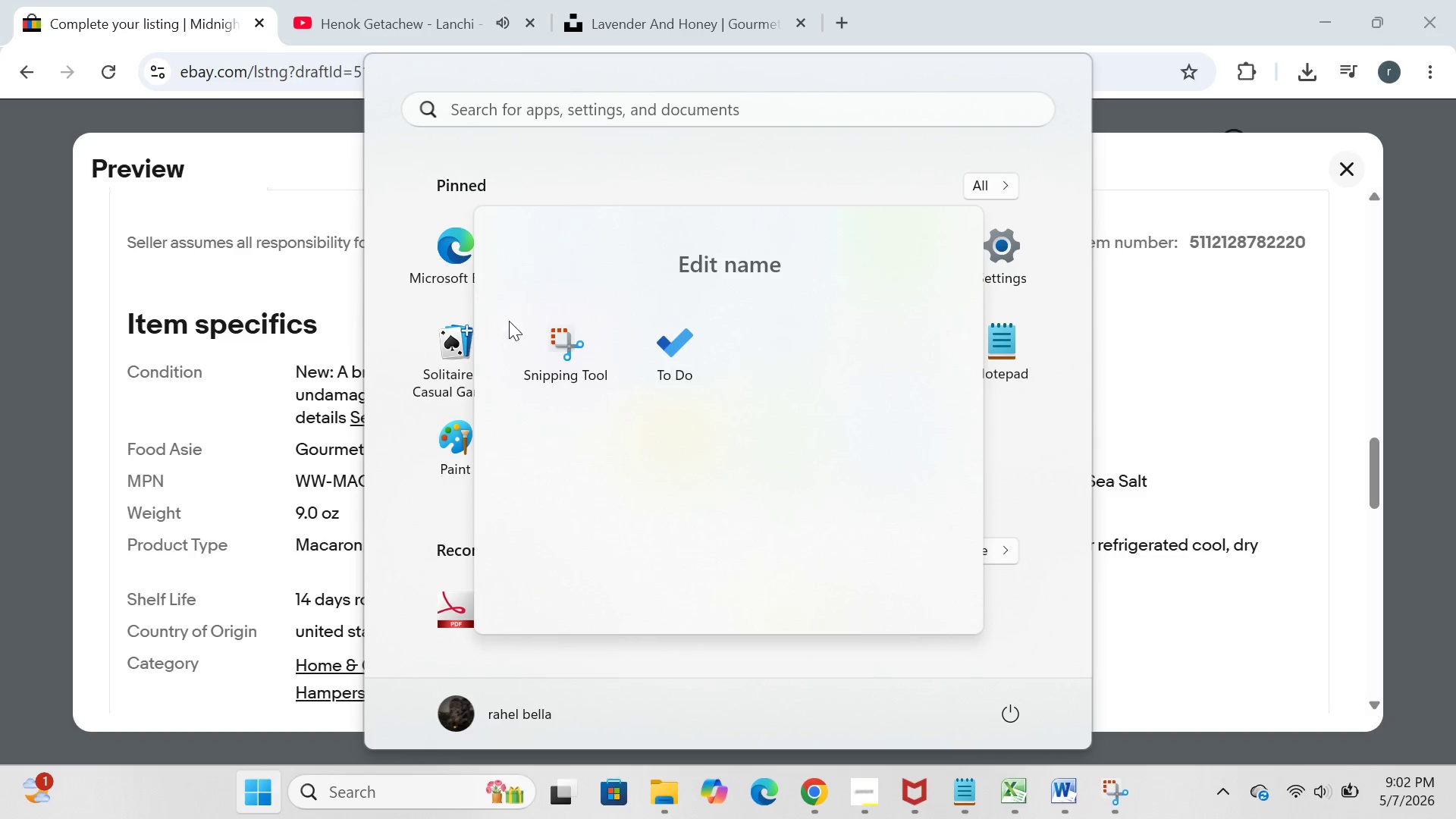 
left_click([537, 359])
 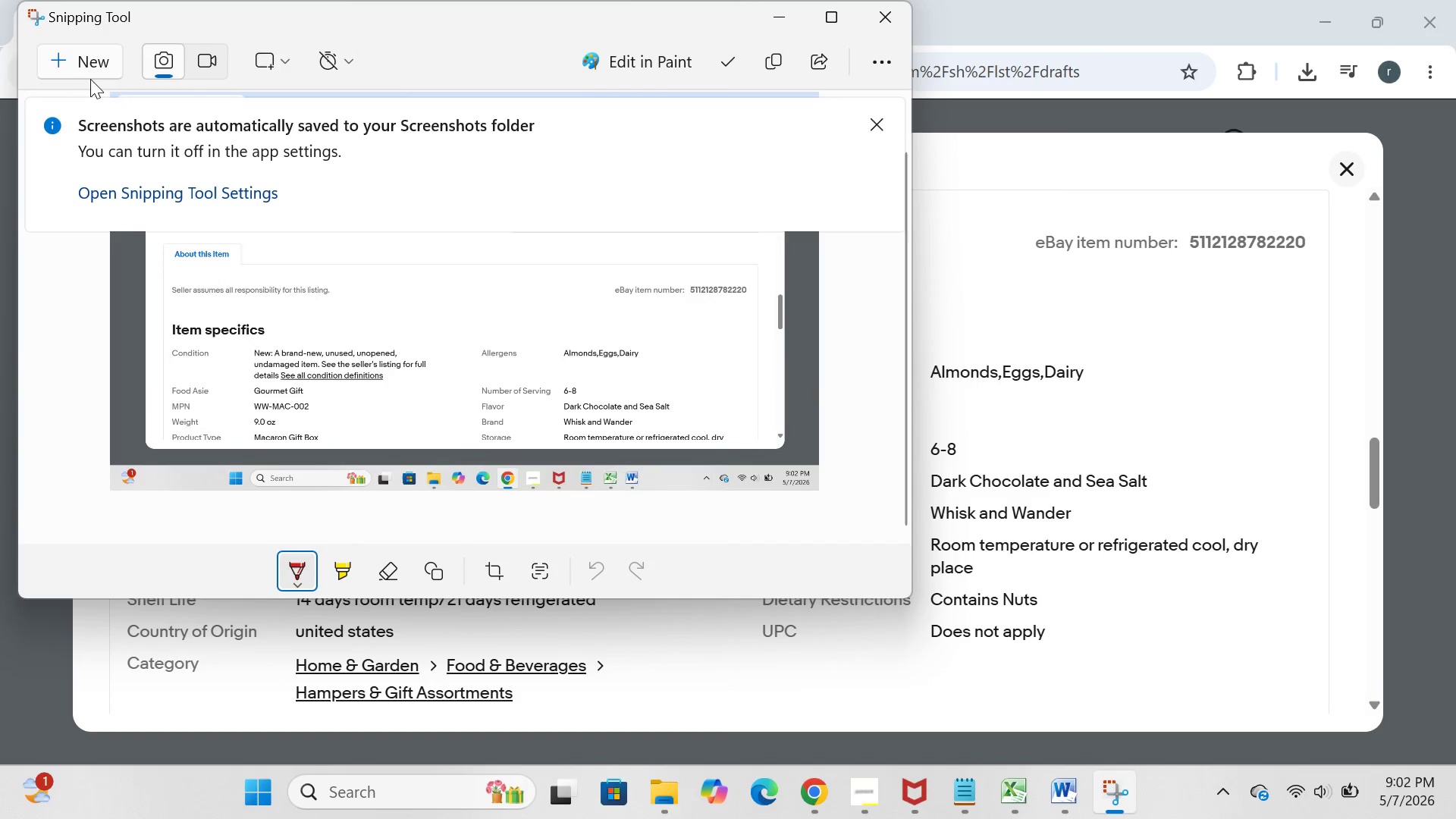 
left_click([93, 79])
 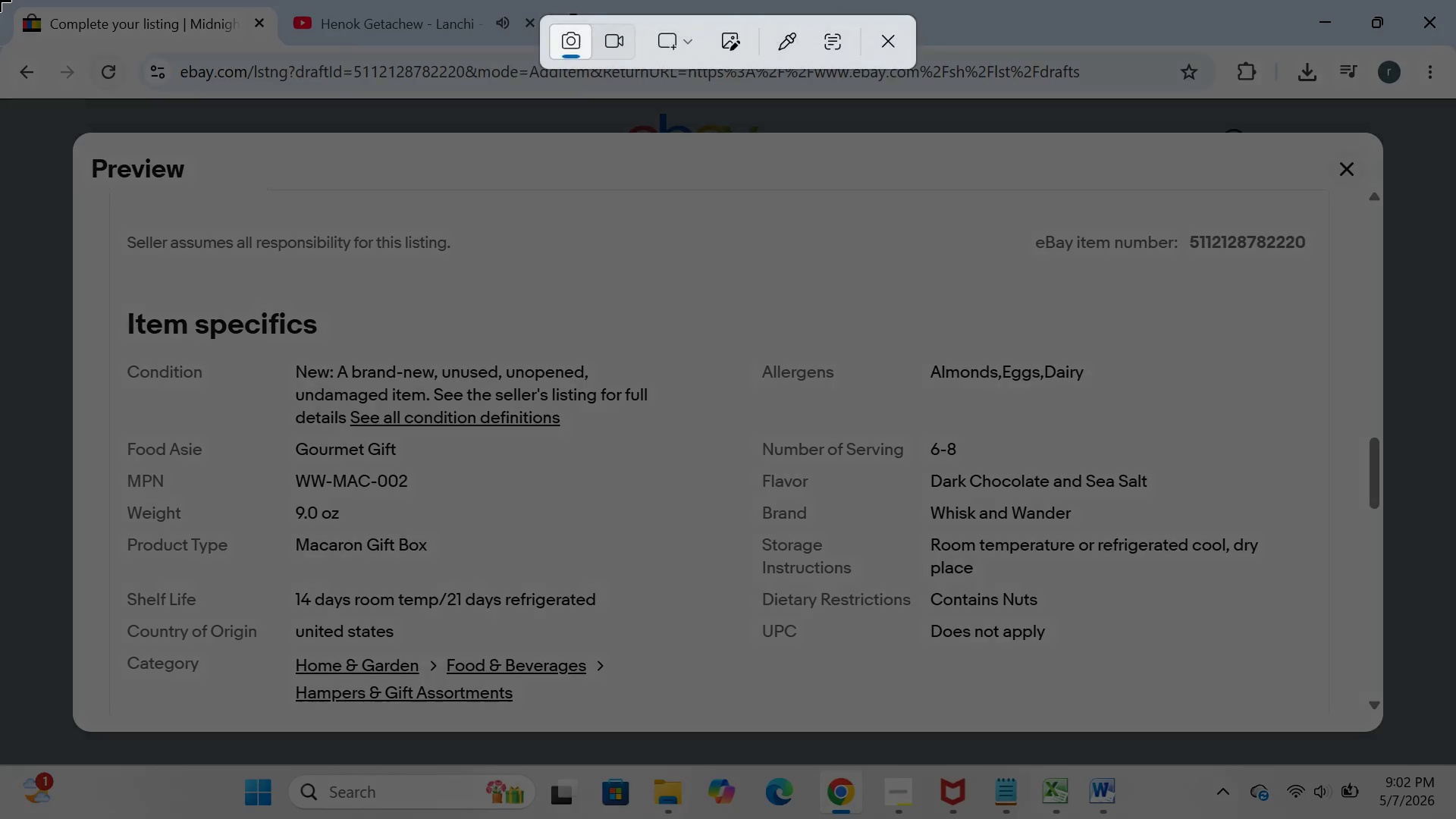 
left_click_drag(start_coordinate=[0, 0], to_coordinate=[1455, 817])
 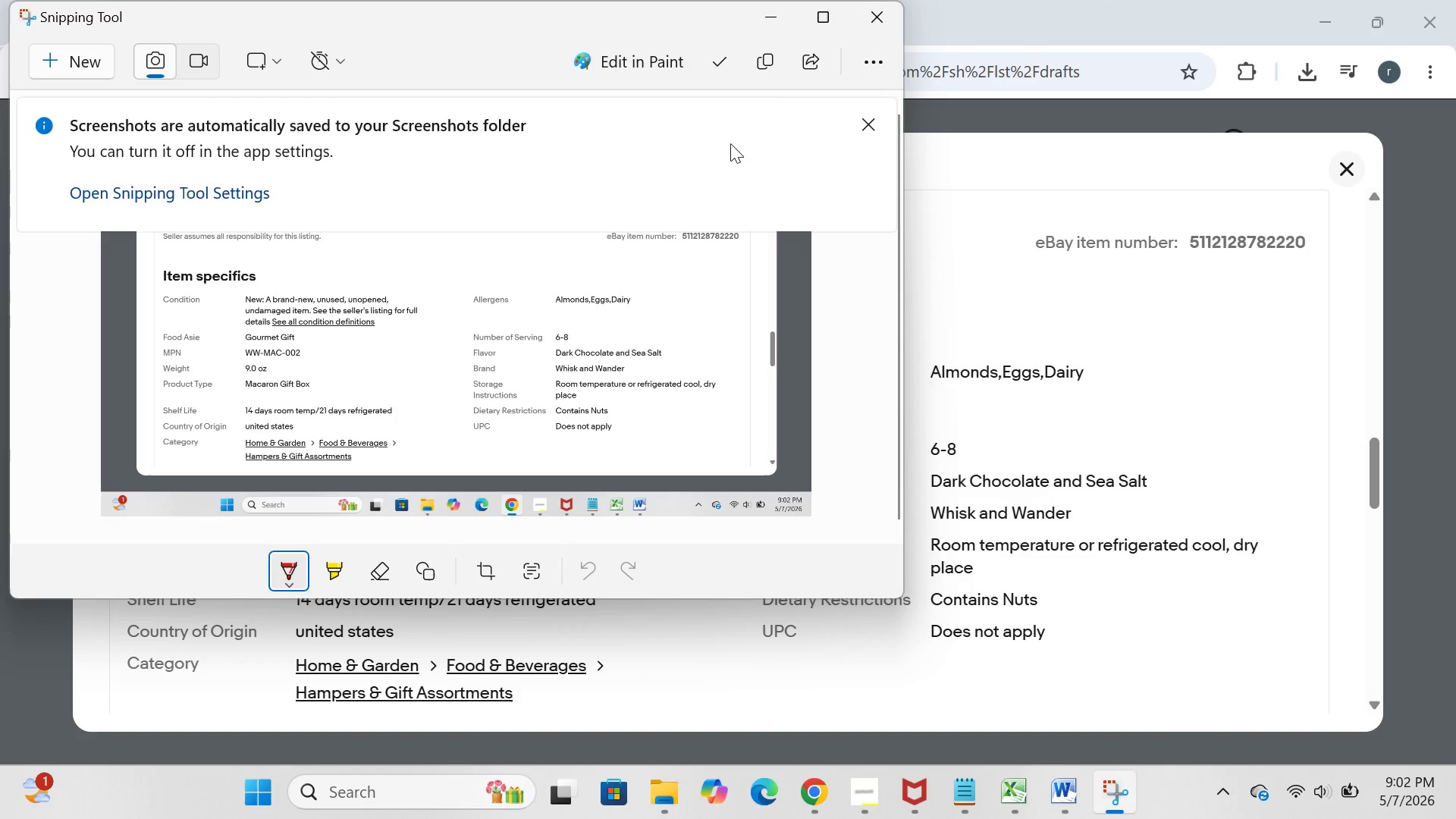 
left_click([763, 13])
 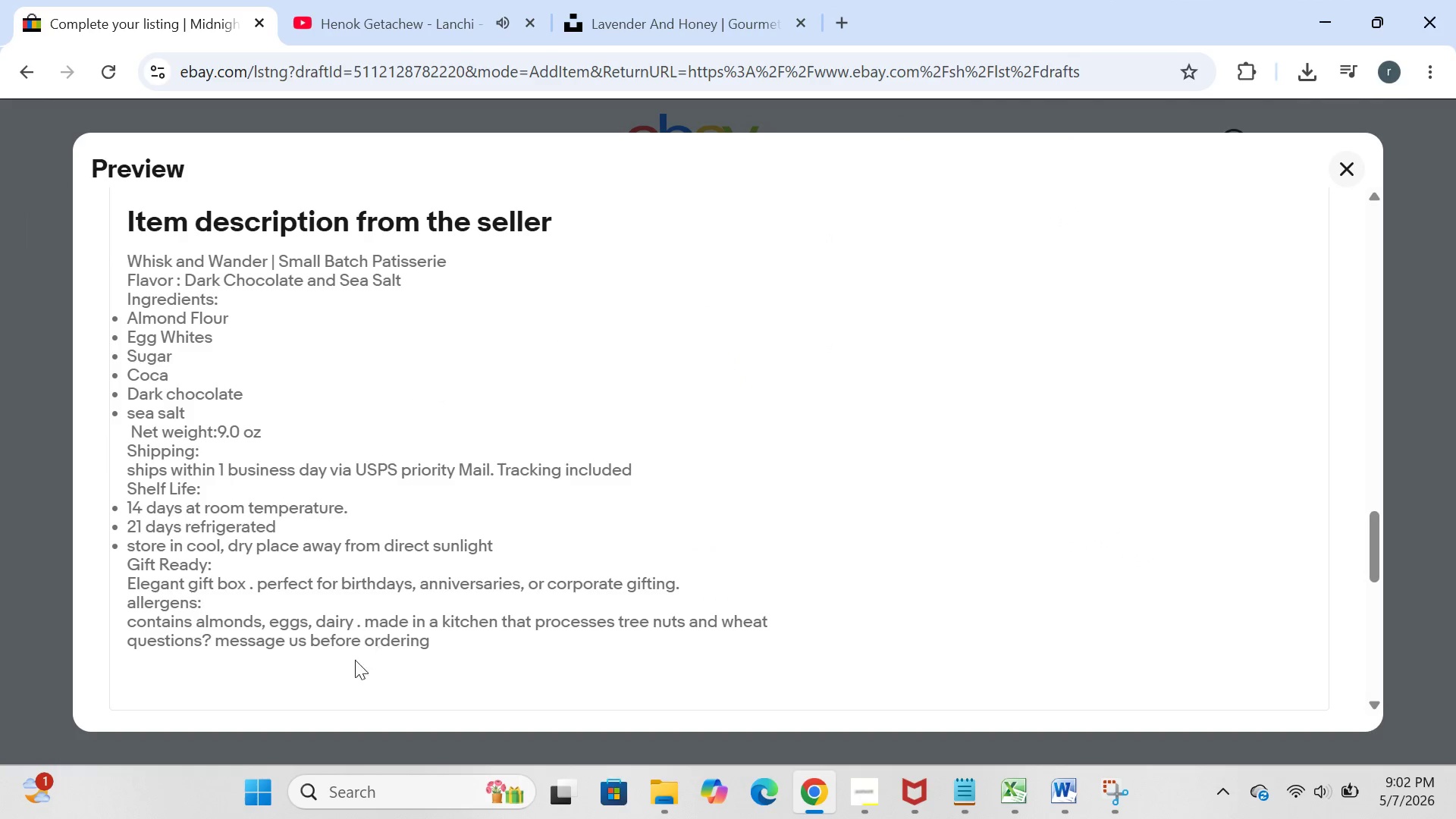 
left_click([258, 785])
 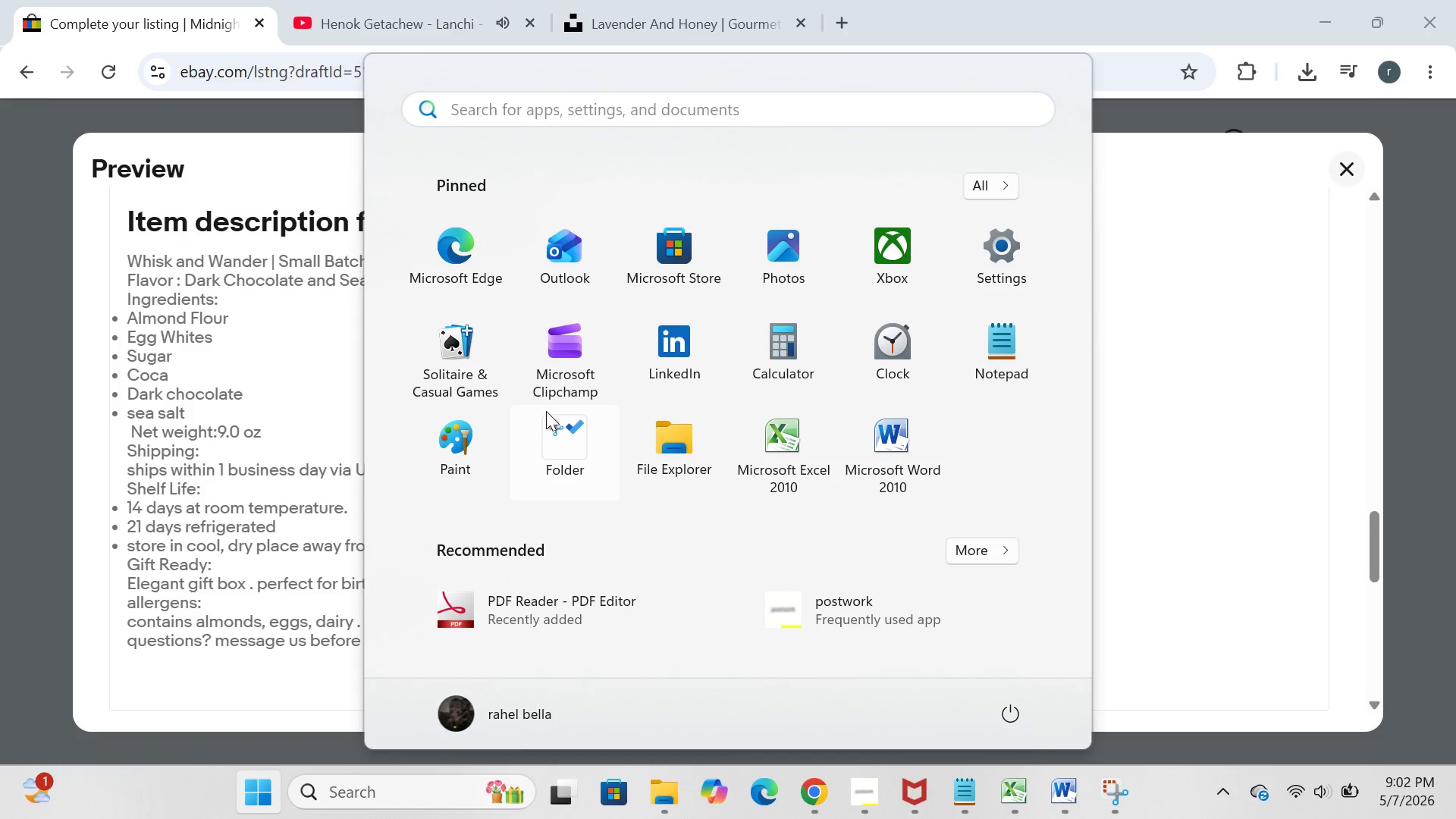 
left_click([560, 436])
 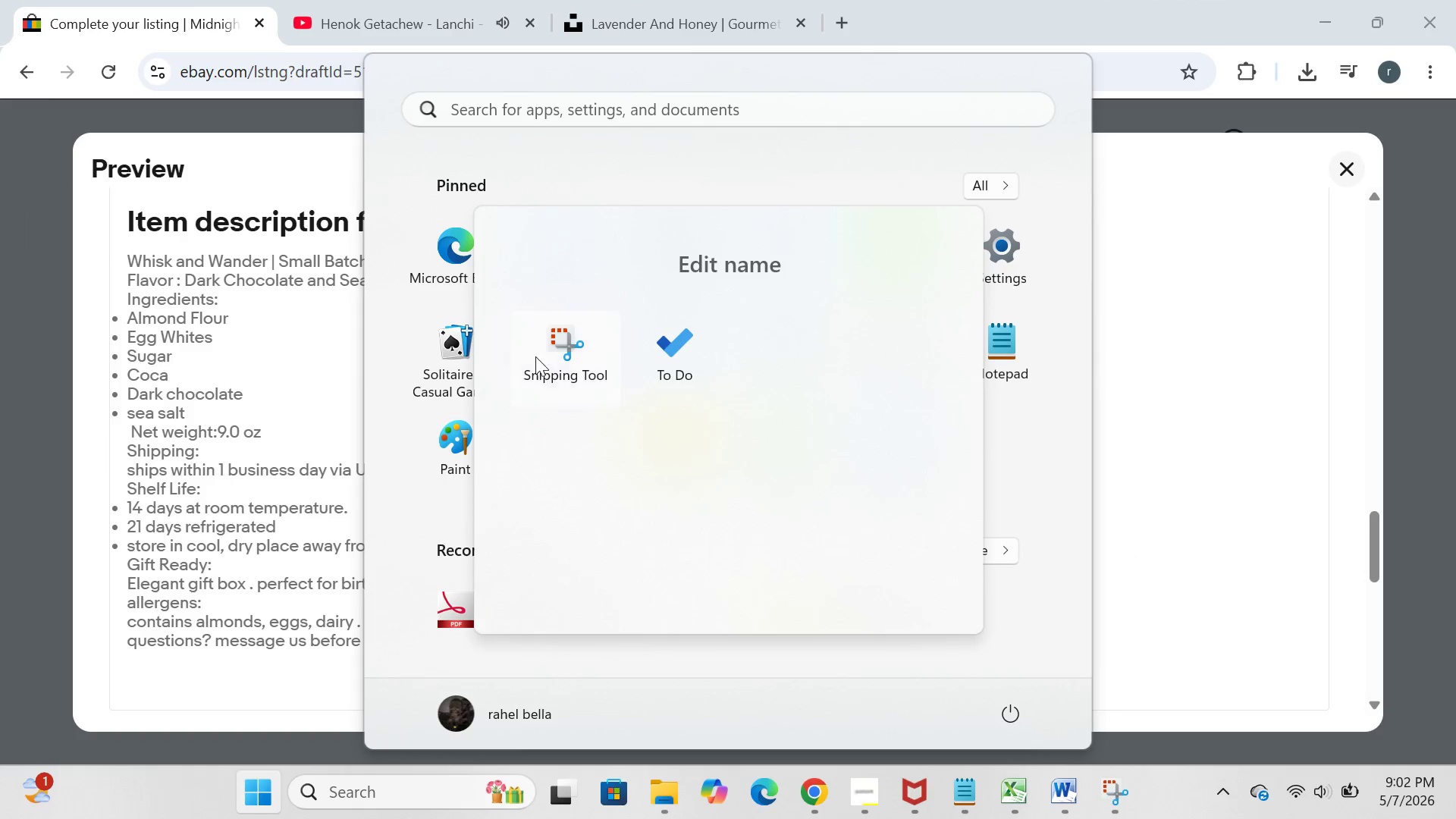 
left_click([538, 359])
 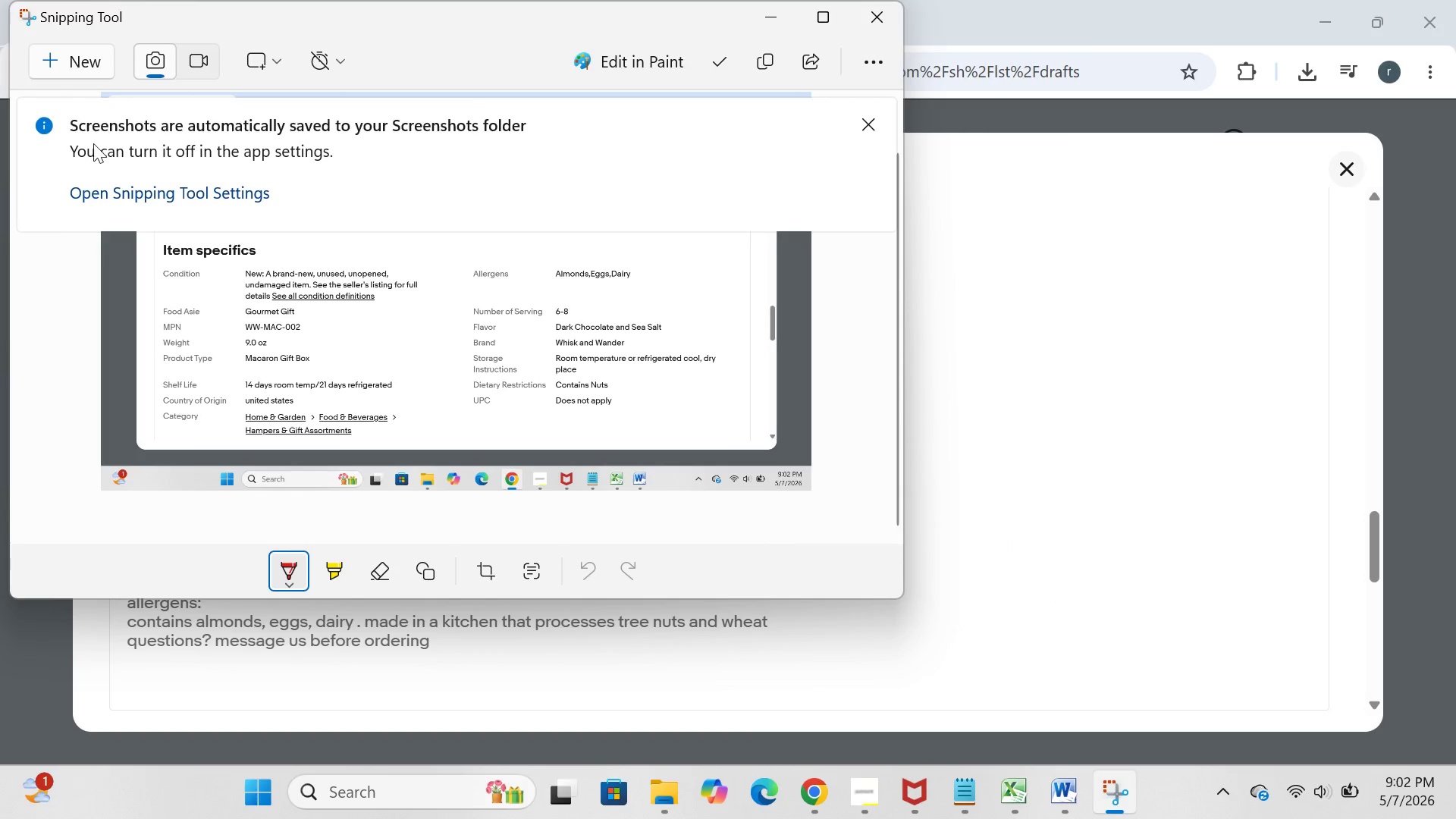 
left_click([78, 57])
 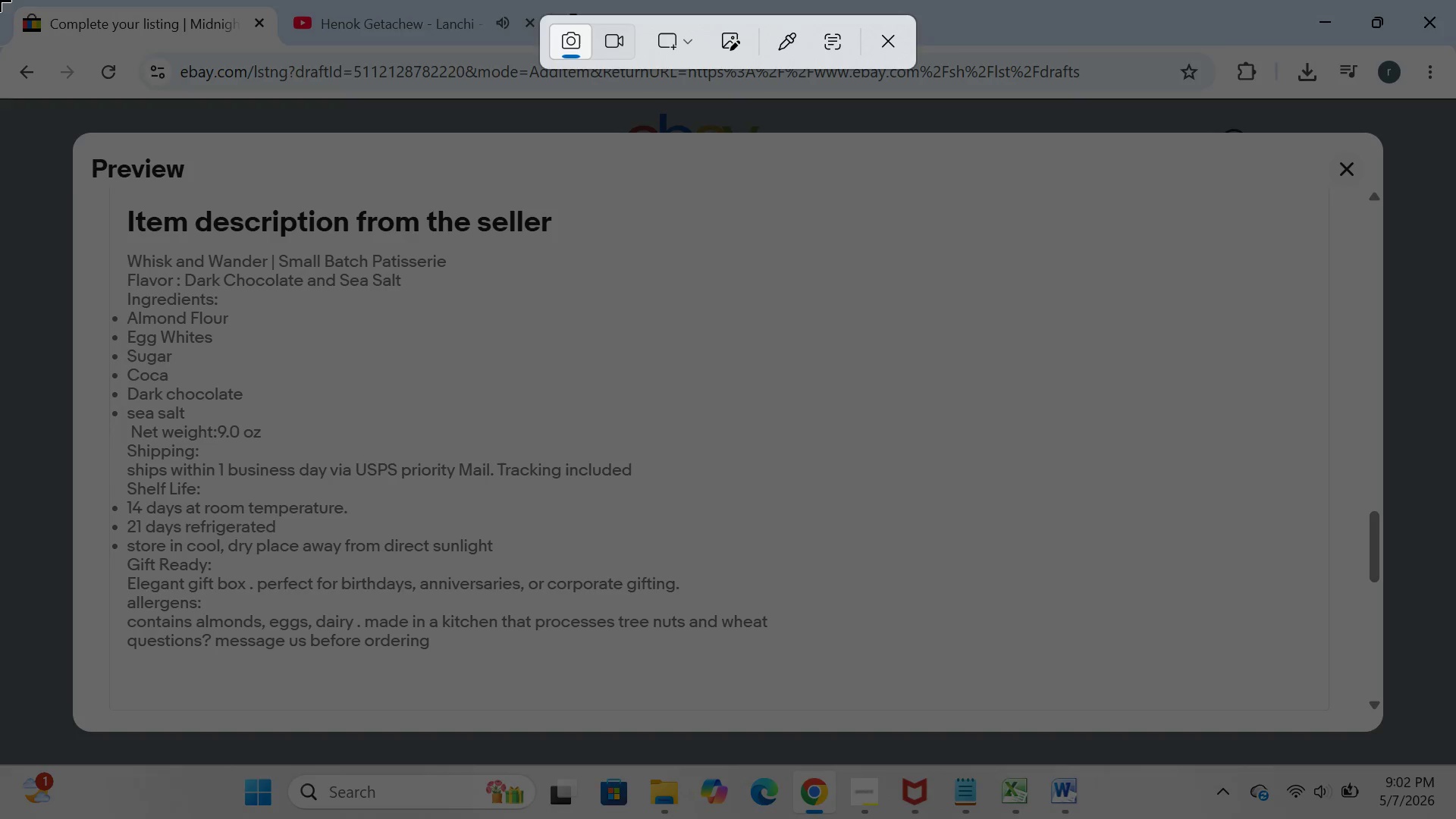 
left_click_drag(start_coordinate=[0, 0], to_coordinate=[1453, 786])
 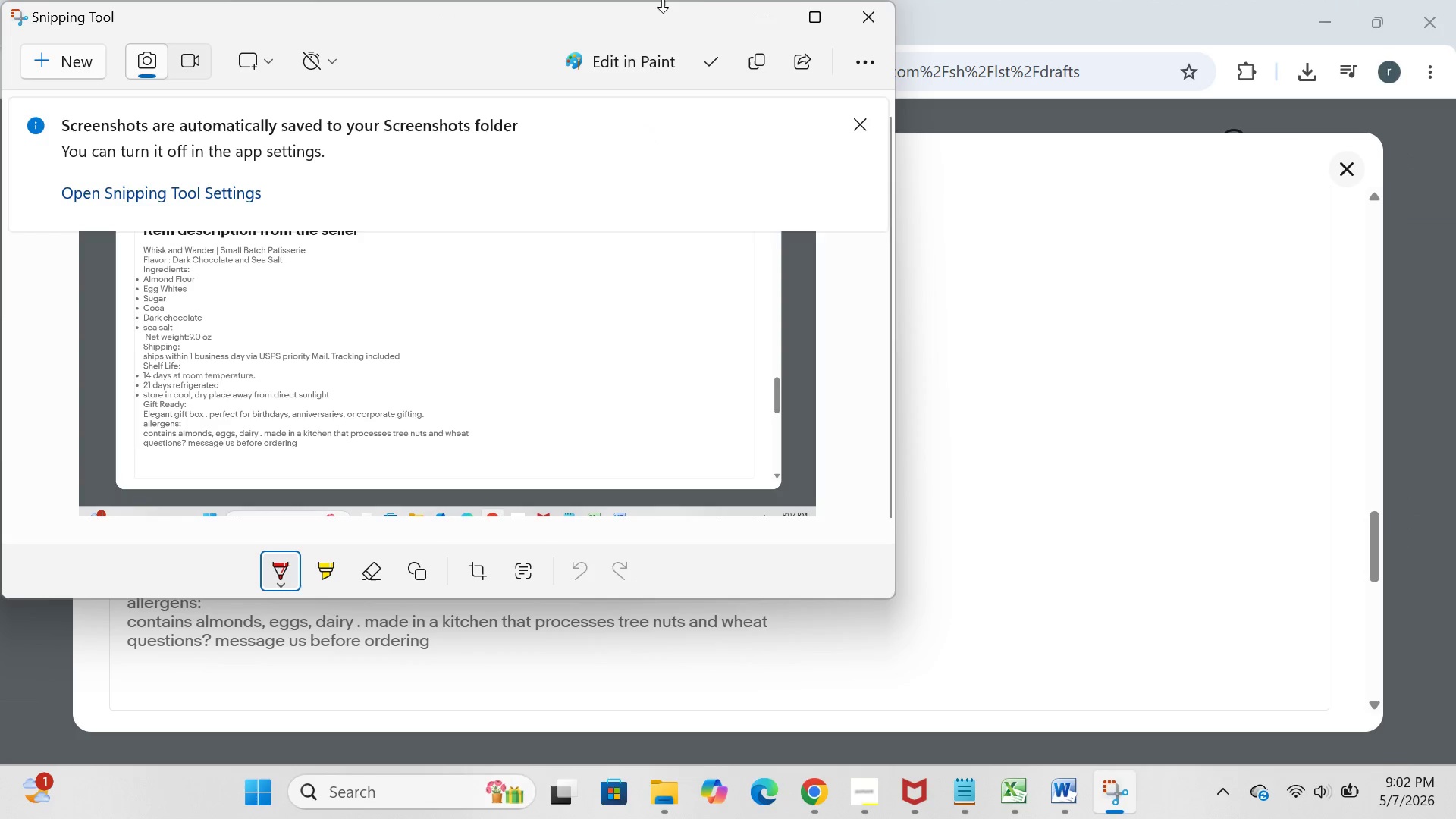 
left_click([777, 14])
 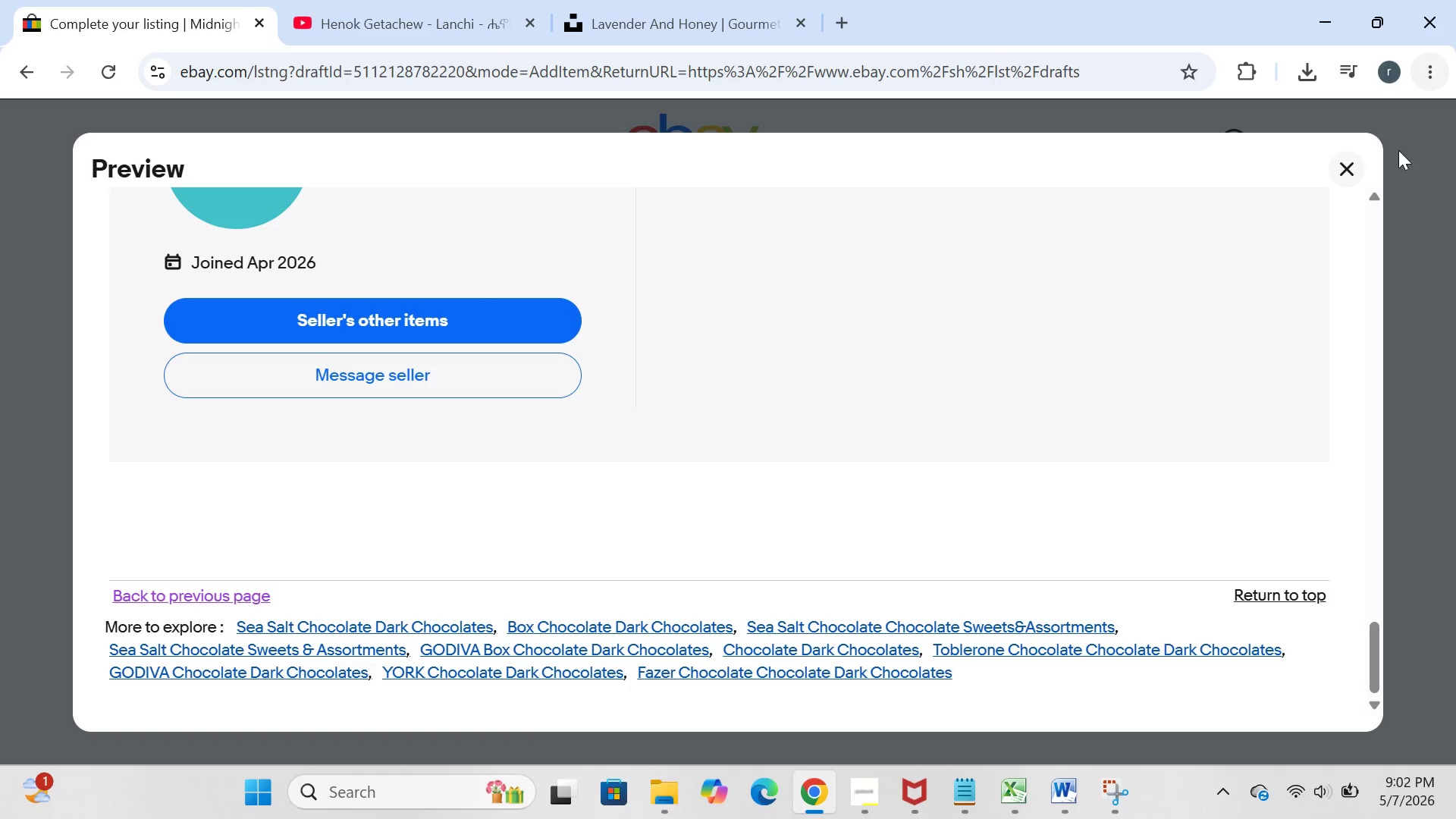 
left_click([1357, 165])
 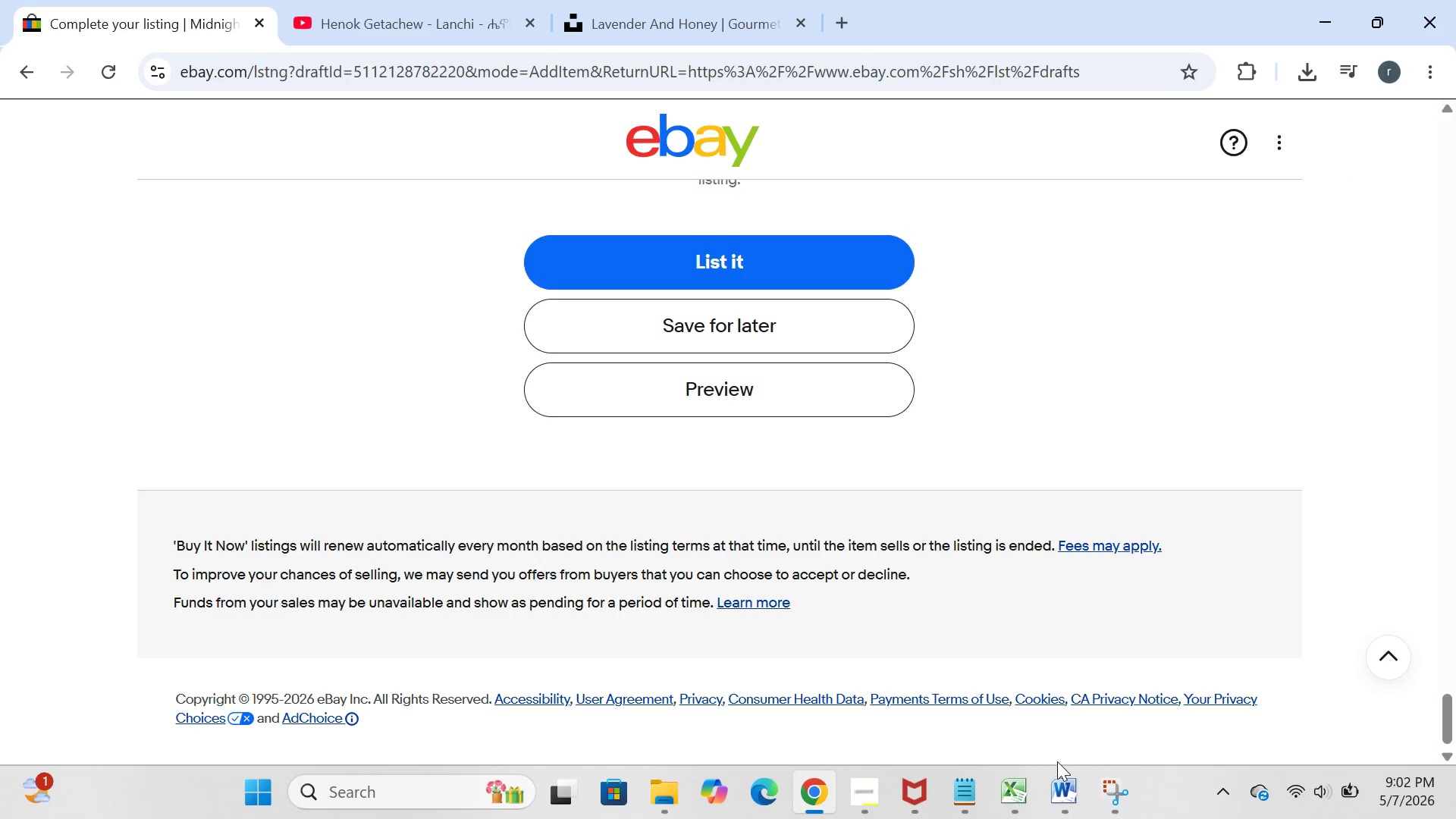 
left_click([1059, 789])
 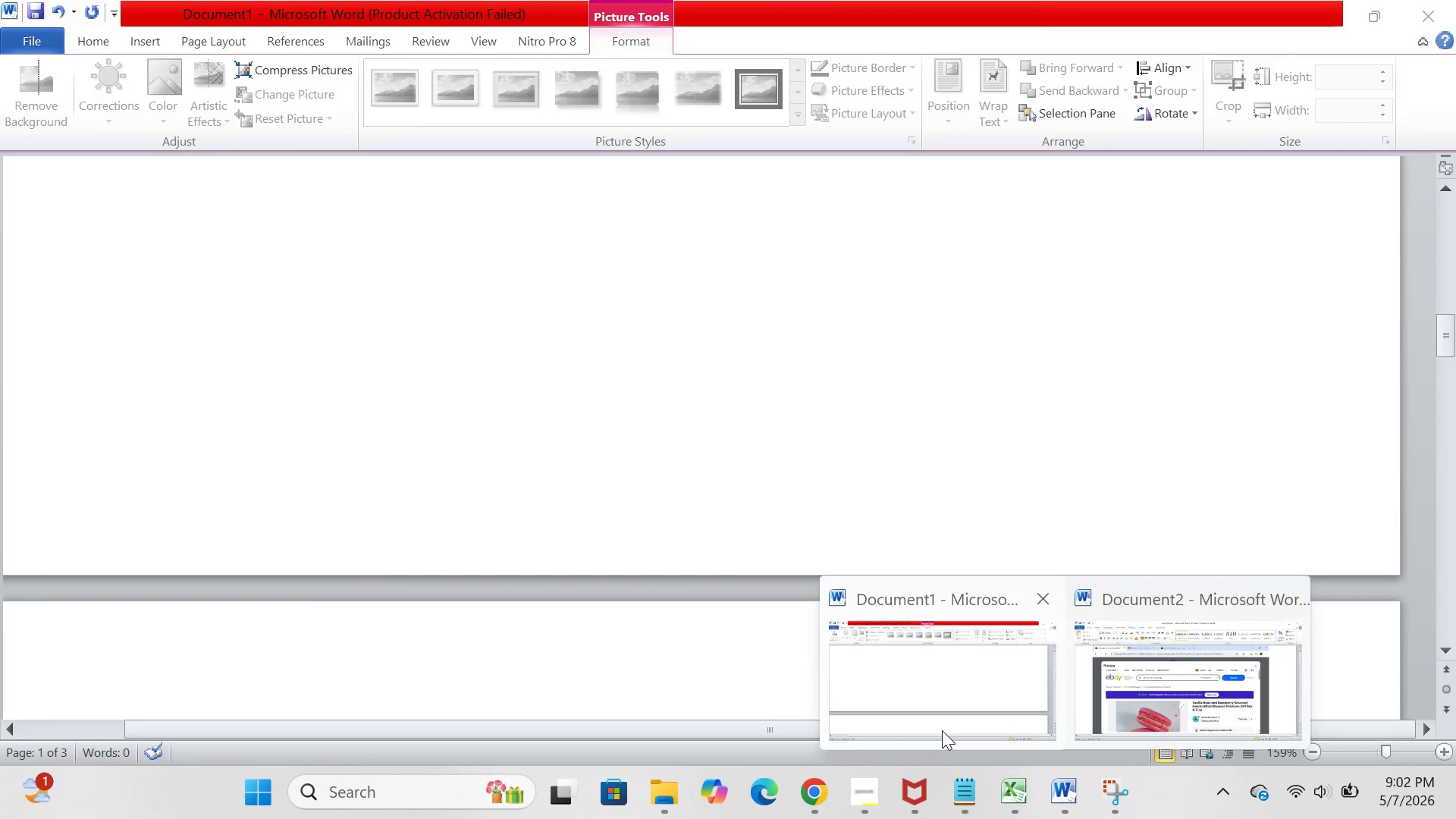 
left_click([1123, 687])
 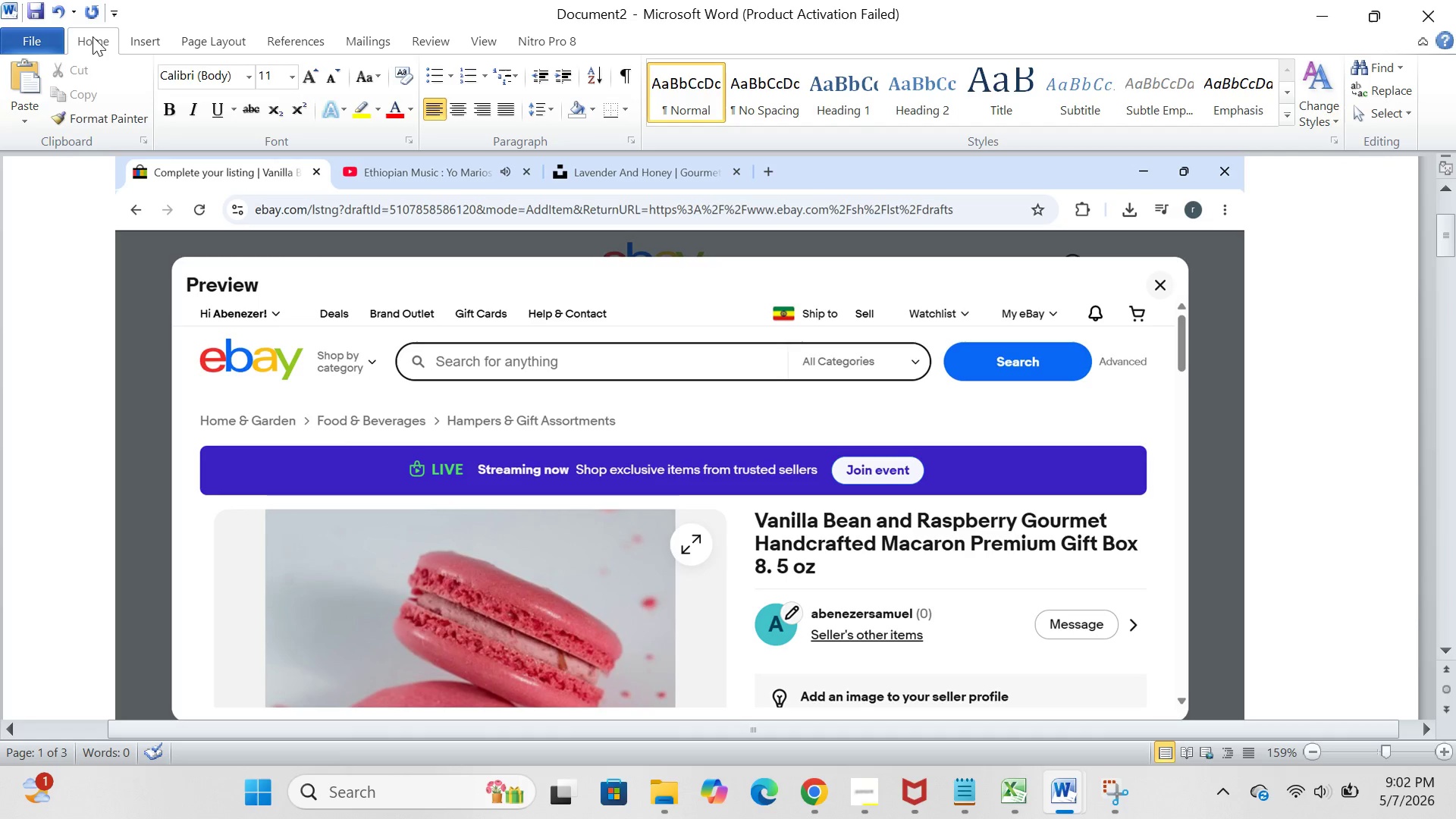 
left_click([46, 39])
 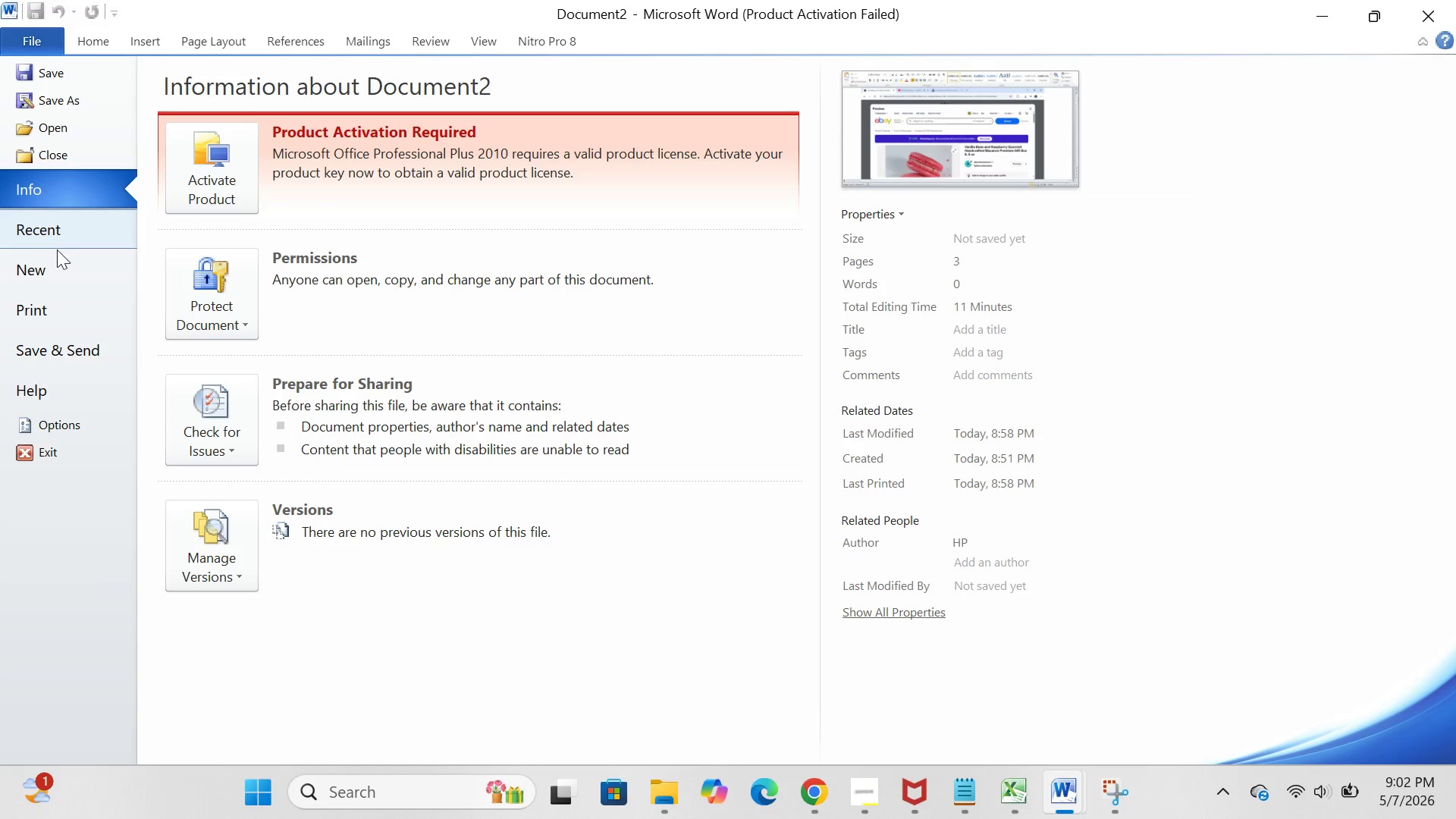 
left_click([55, 280])
 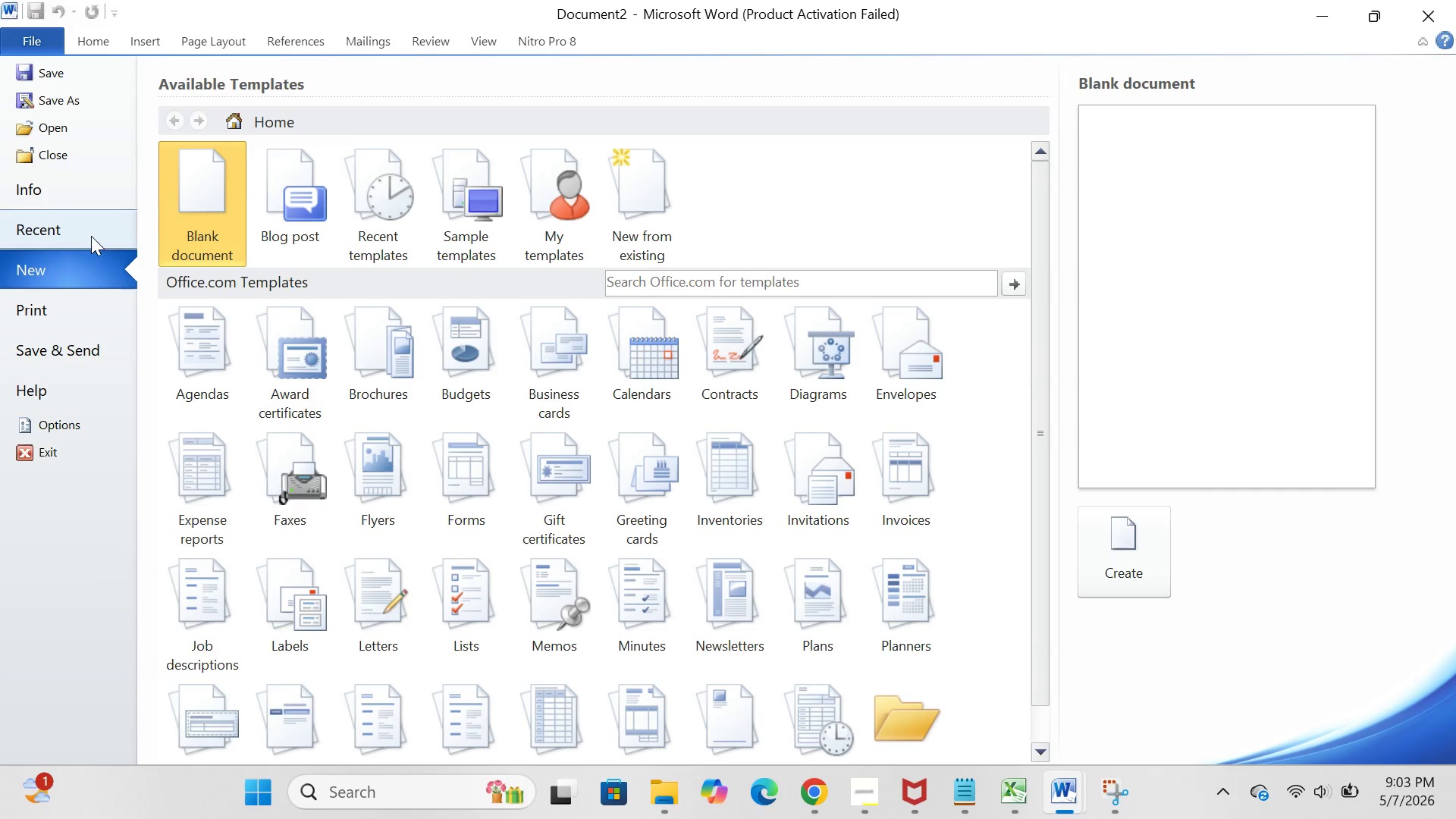 
double_click([190, 216])
 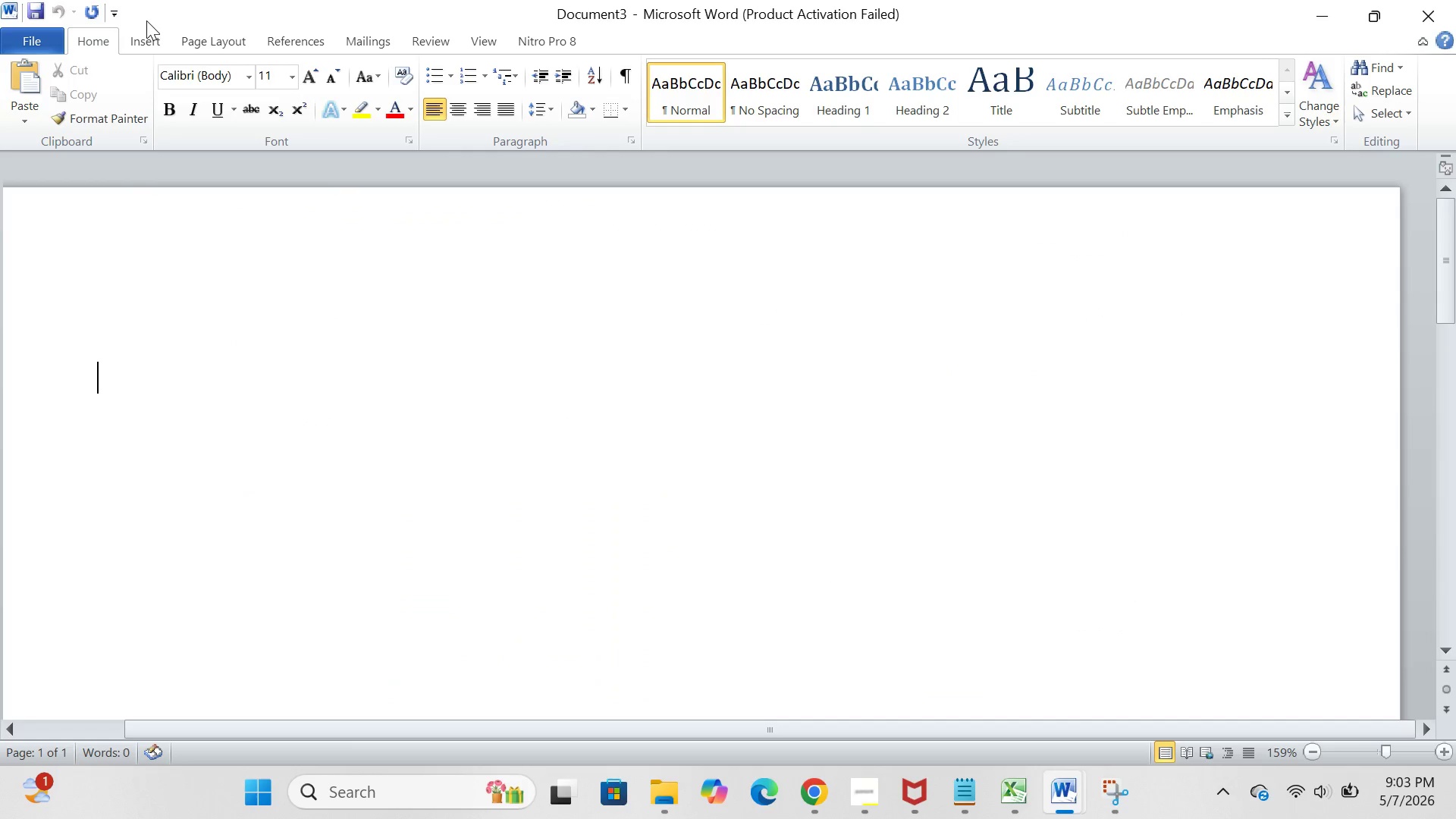 
left_click_drag(start_coordinate=[146, 20], to_coordinate=[146, 33])
 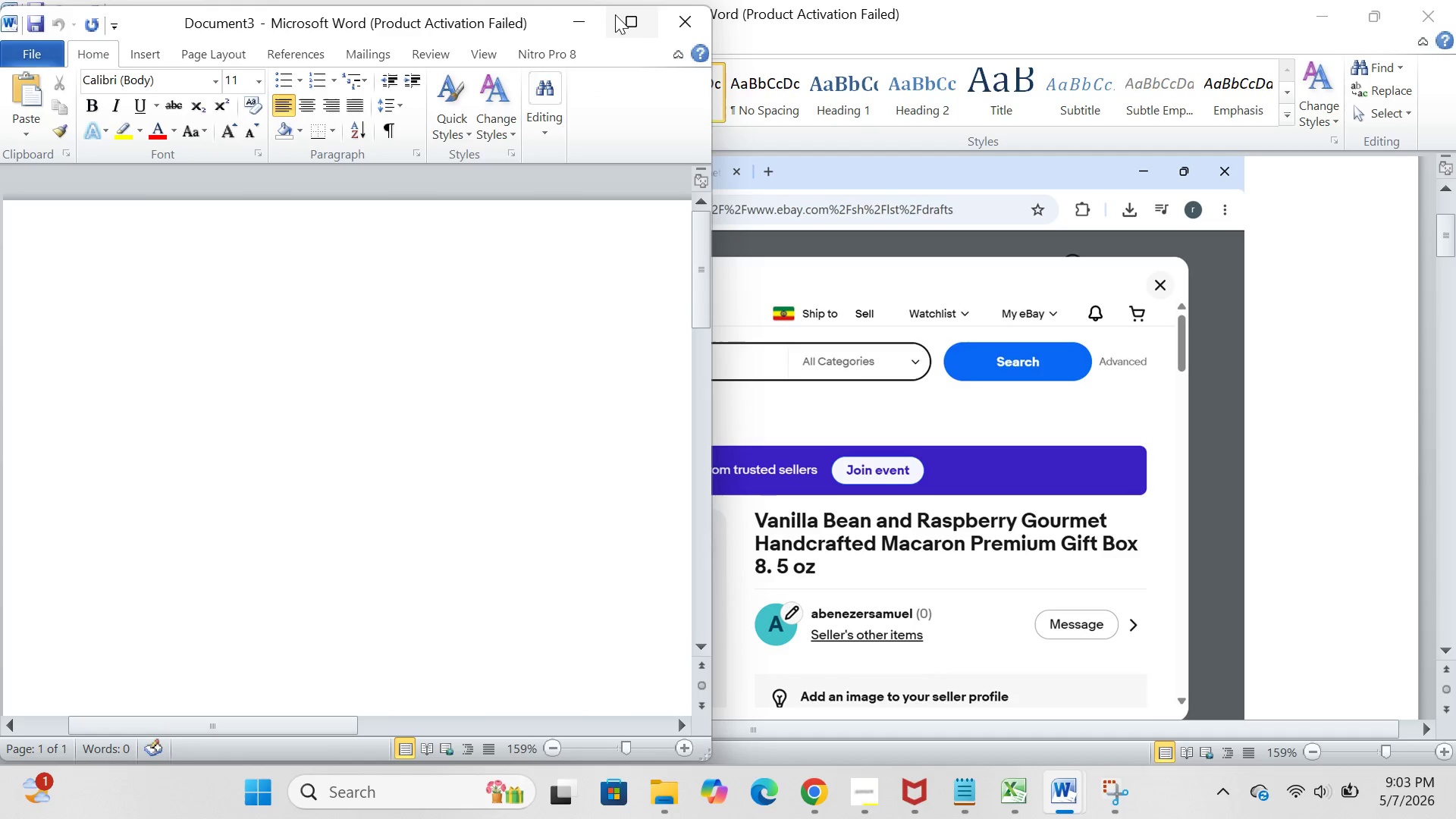 
left_click([615, 14])
 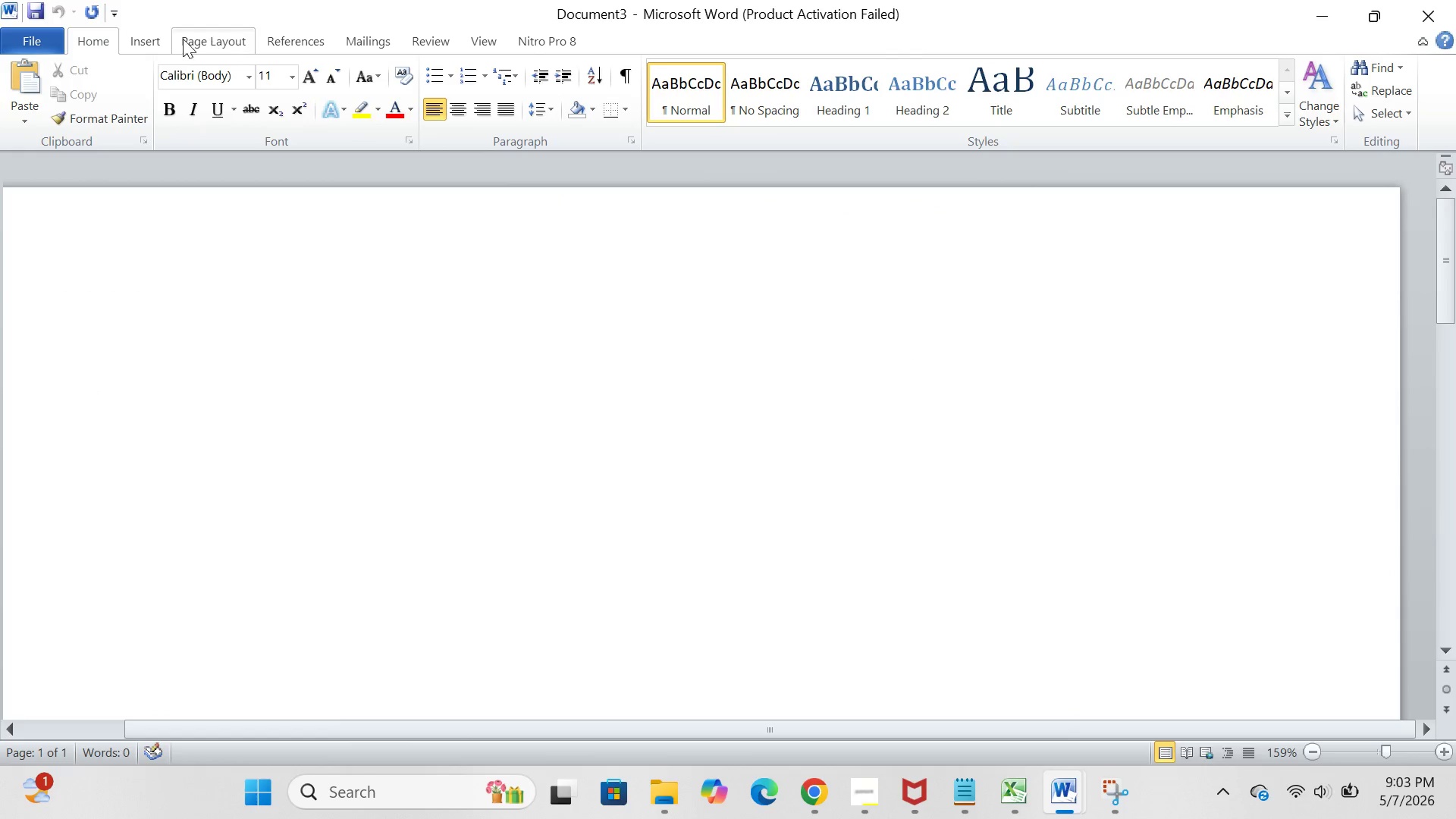 
left_click([142, 47])
 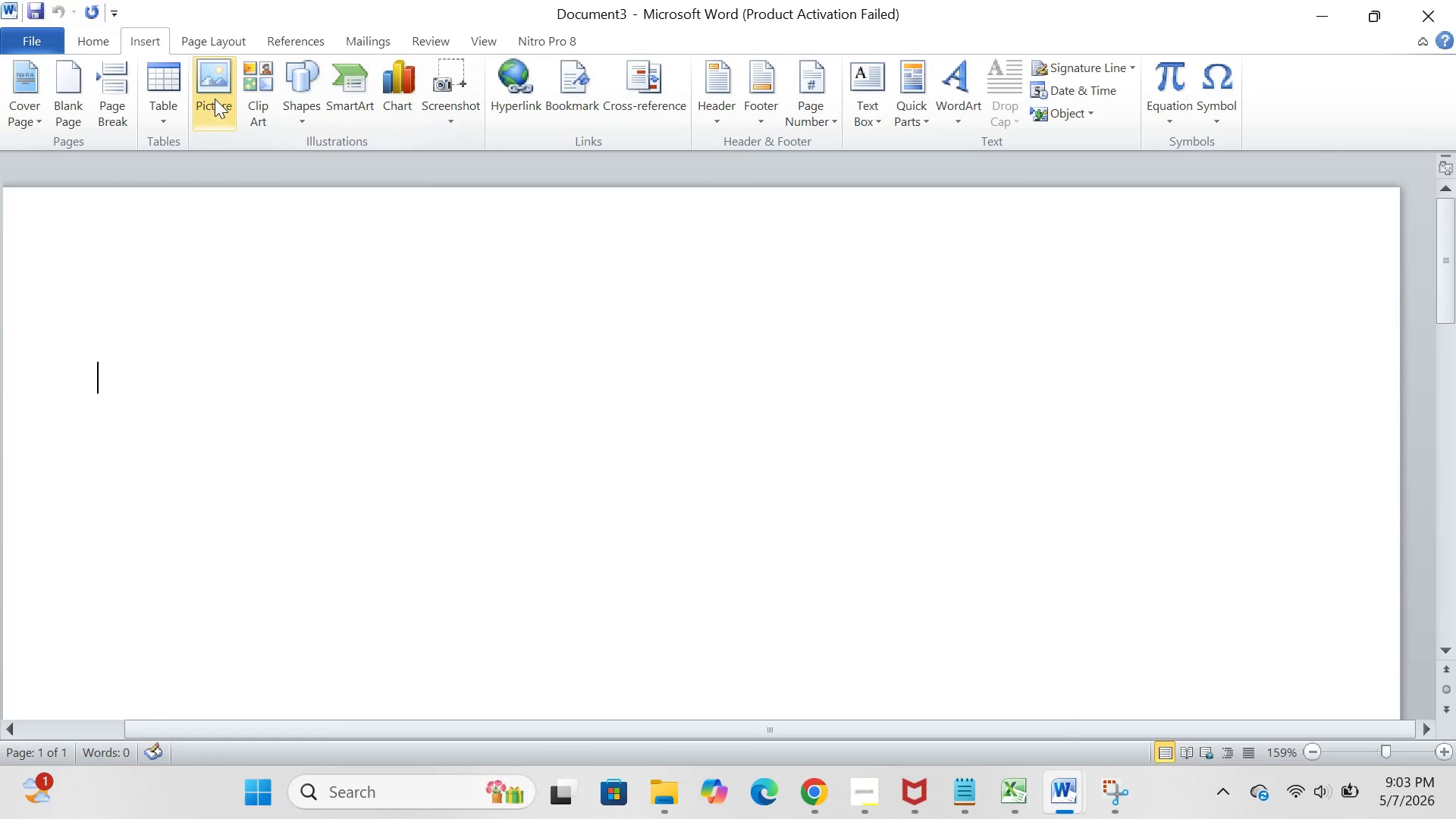 
double_click([215, 99])
 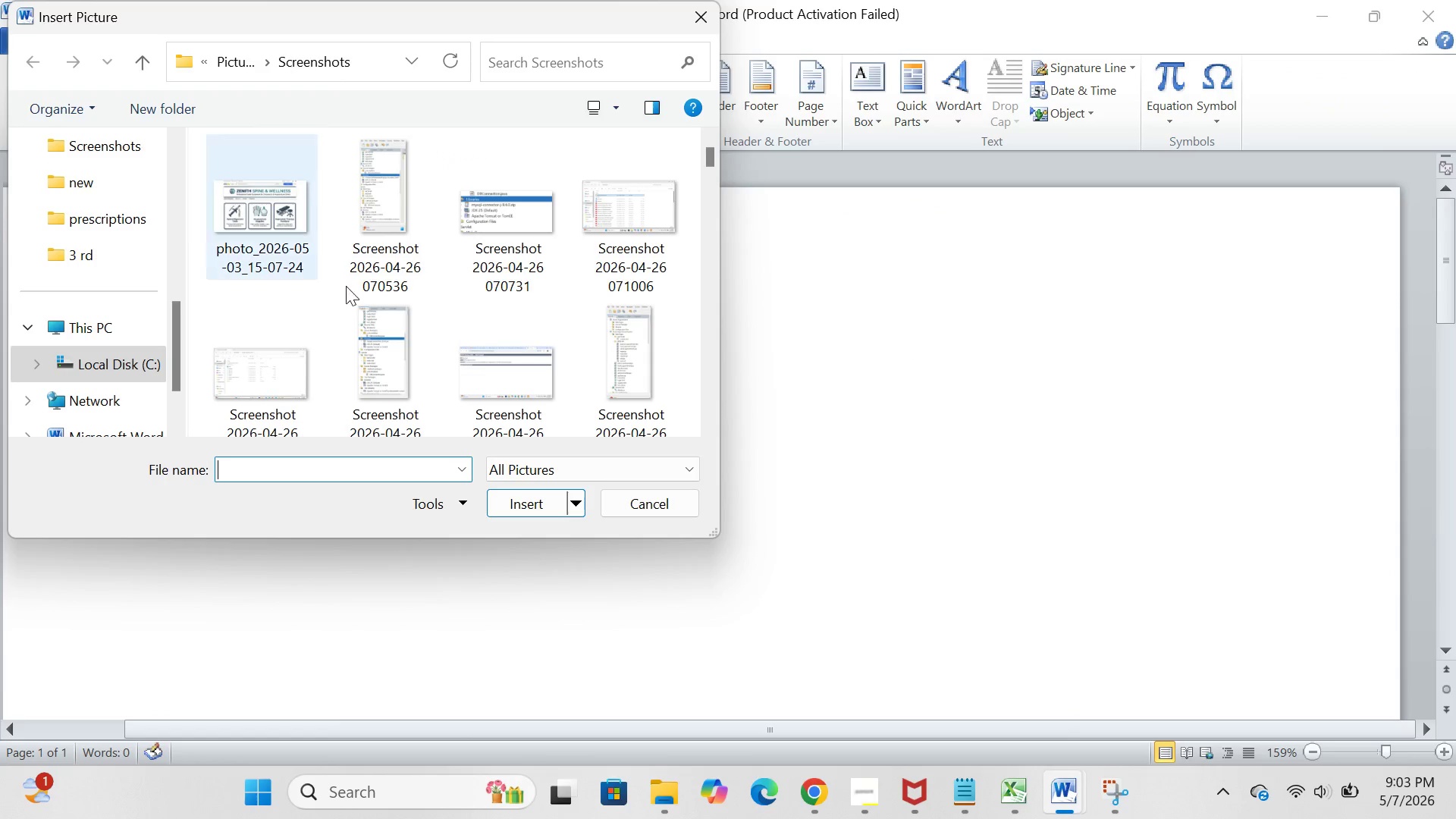 
scroll: coordinate [372, 426], scroll_direction: down, amount: 269.0
 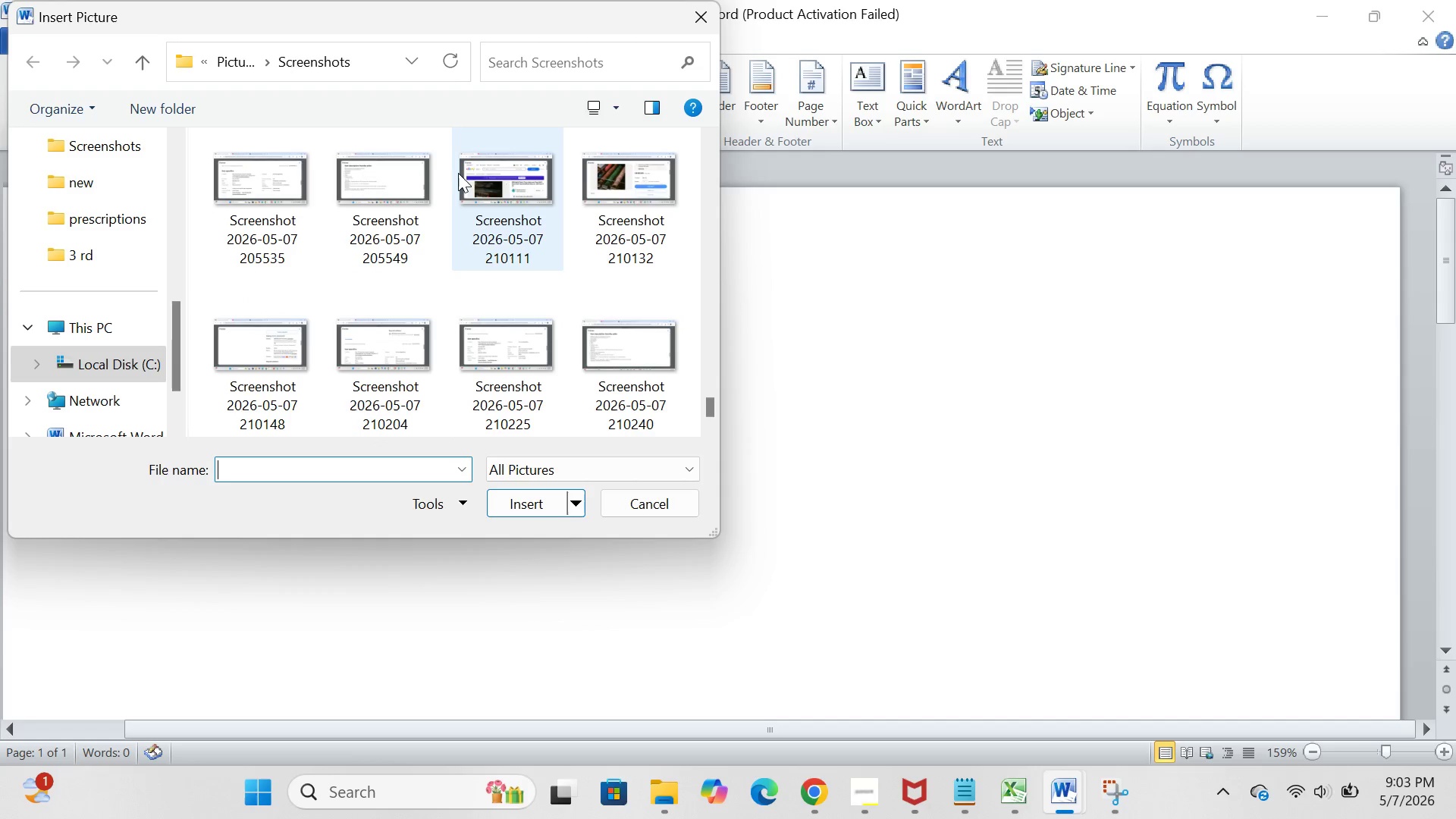 
left_click_drag(start_coordinate=[456, 167], to_coordinate=[676, 268])
 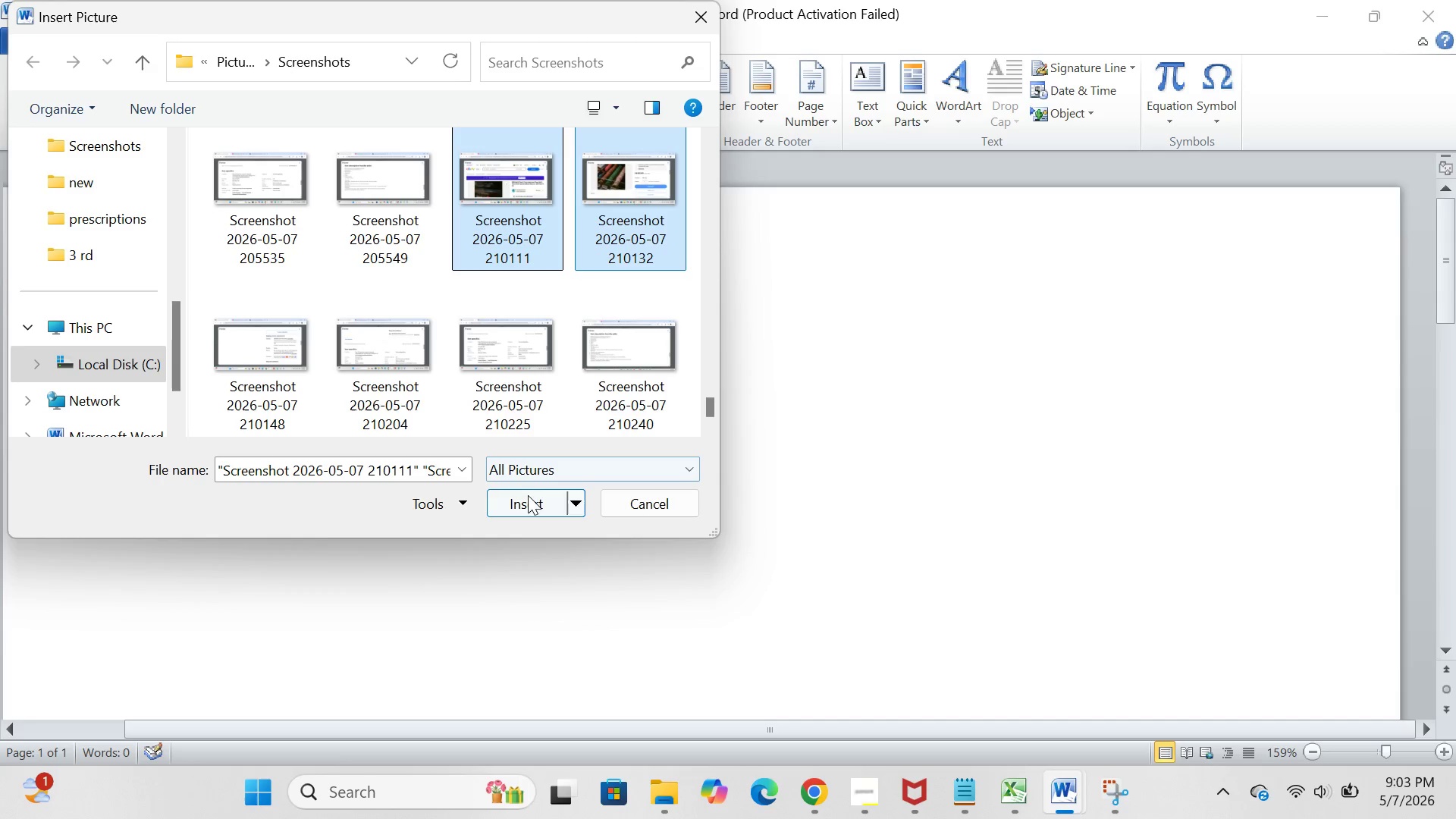 
left_click([528, 503])
 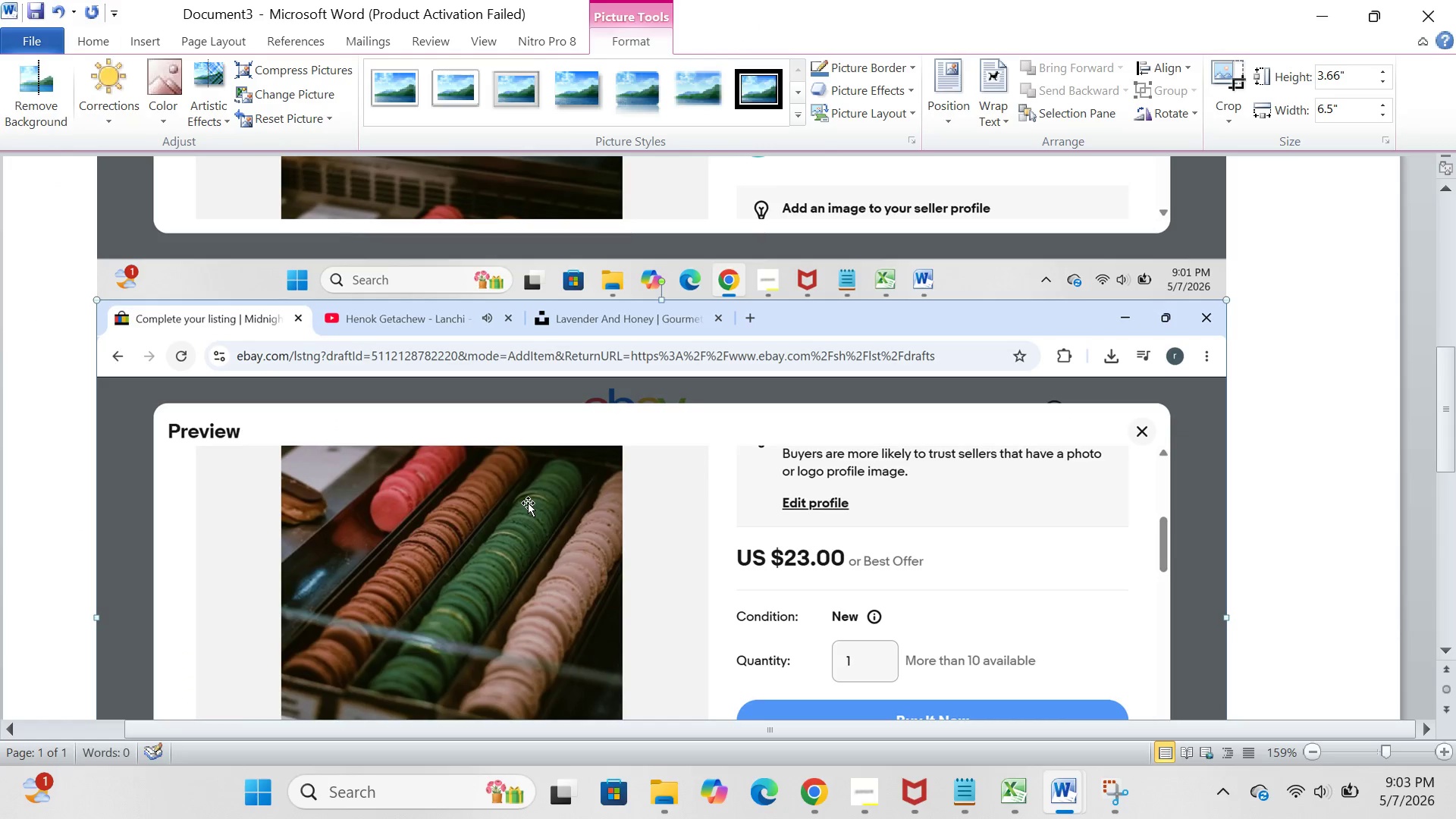 
scroll: coordinate [528, 503], scroll_direction: down, amount: 12.0
 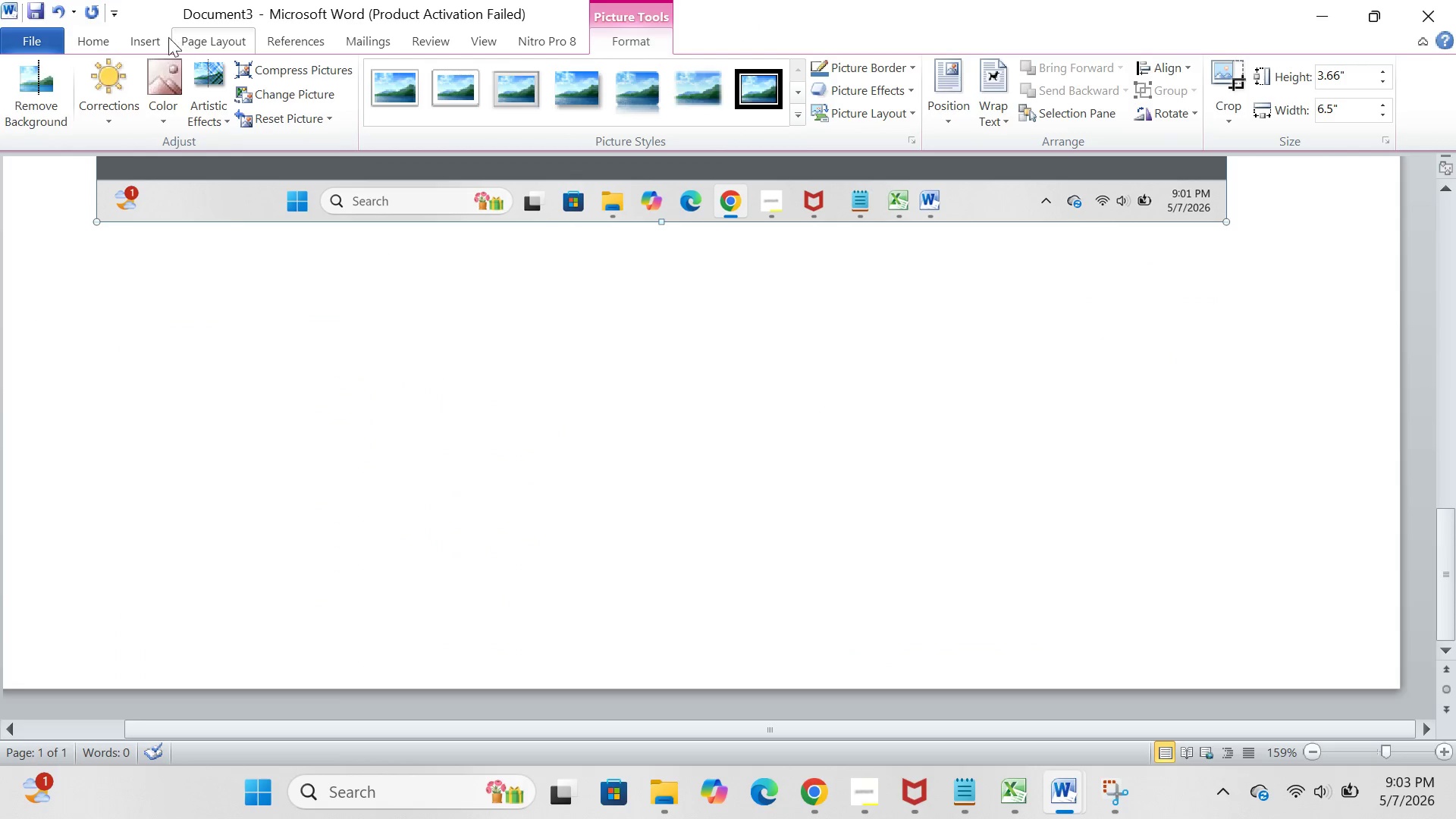 
left_click([147, 39])
 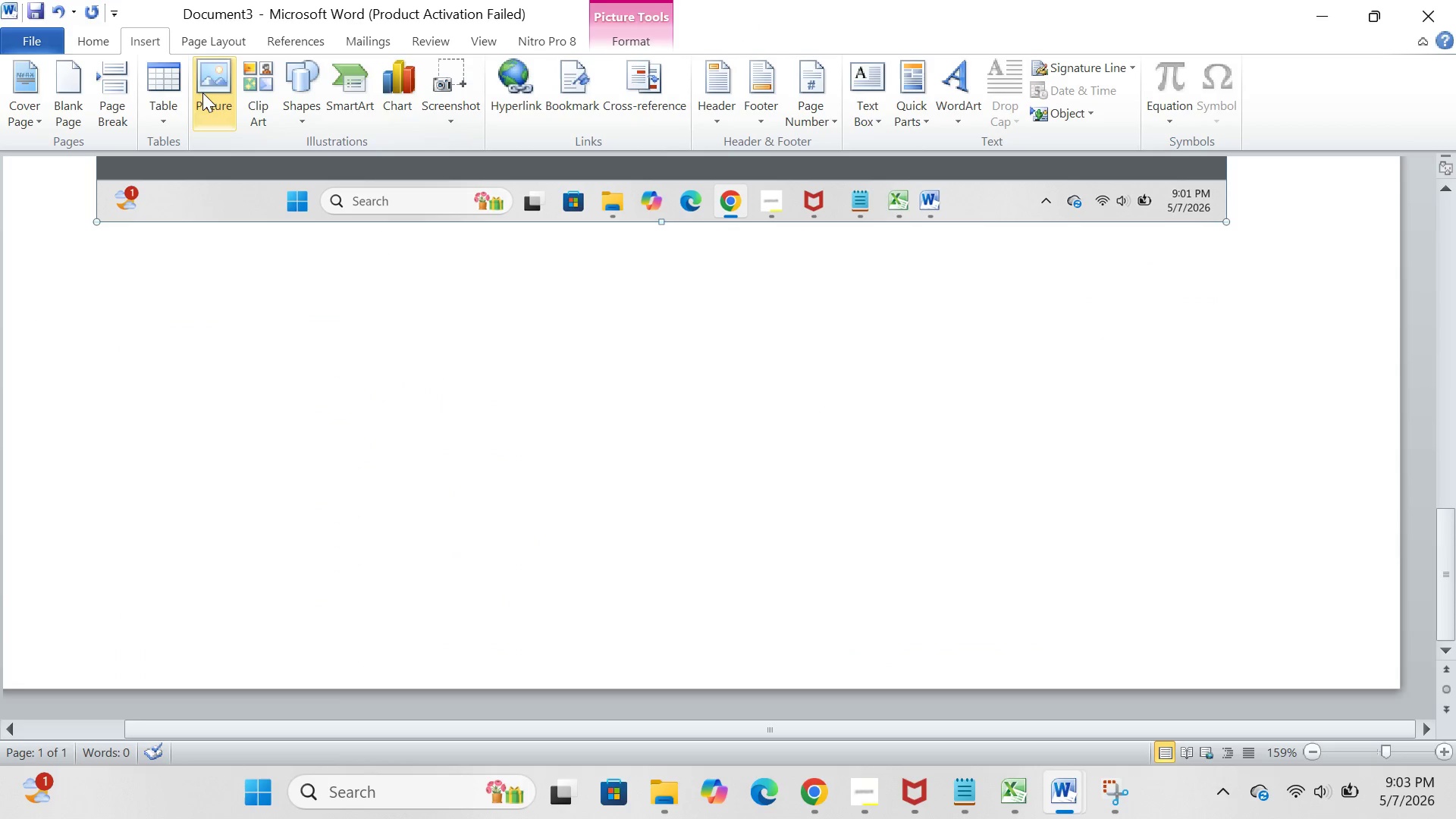 
left_click([204, 93])
 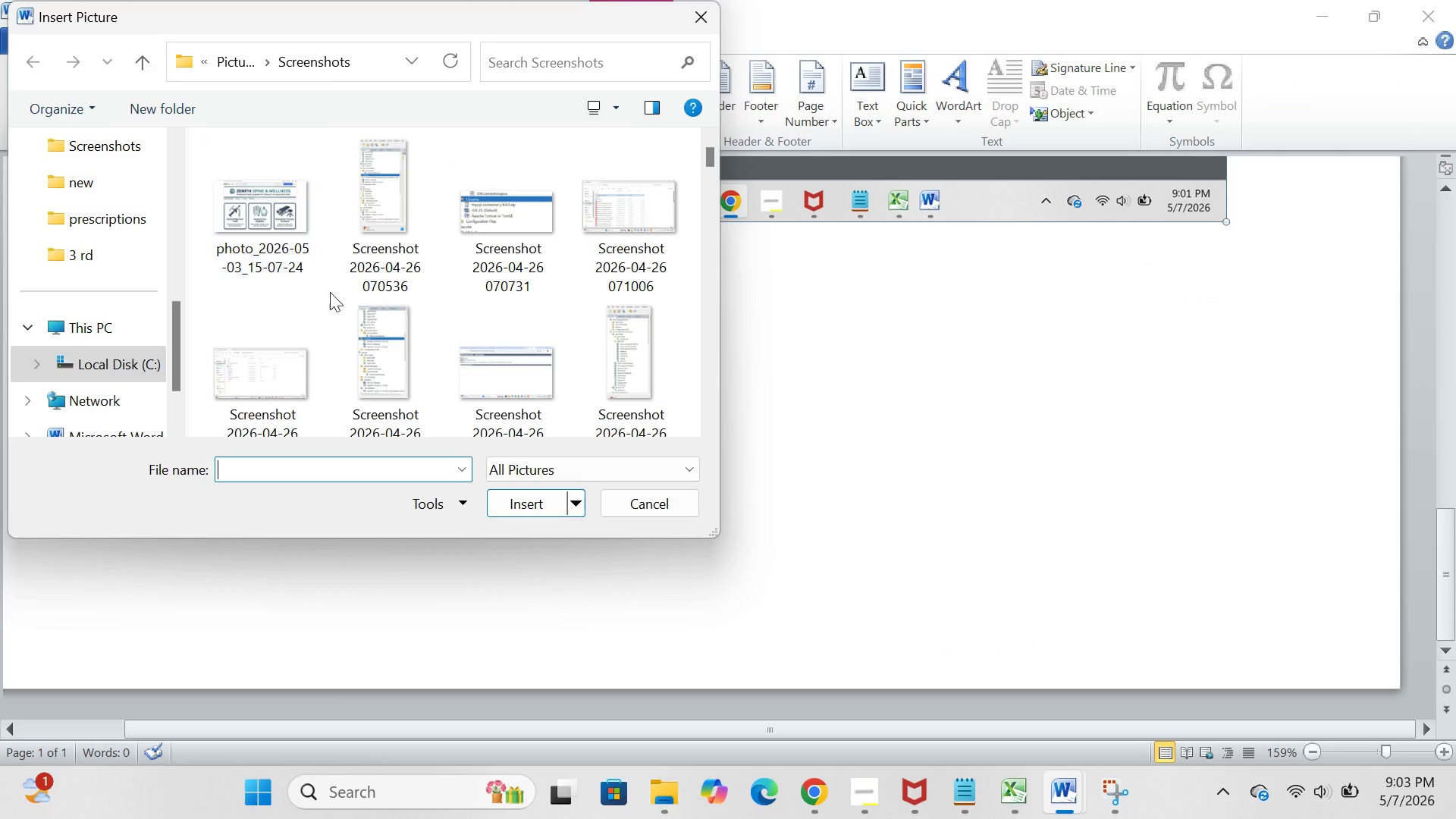 
scroll: coordinate [338, 344], scroll_direction: down, amount: 94.0
 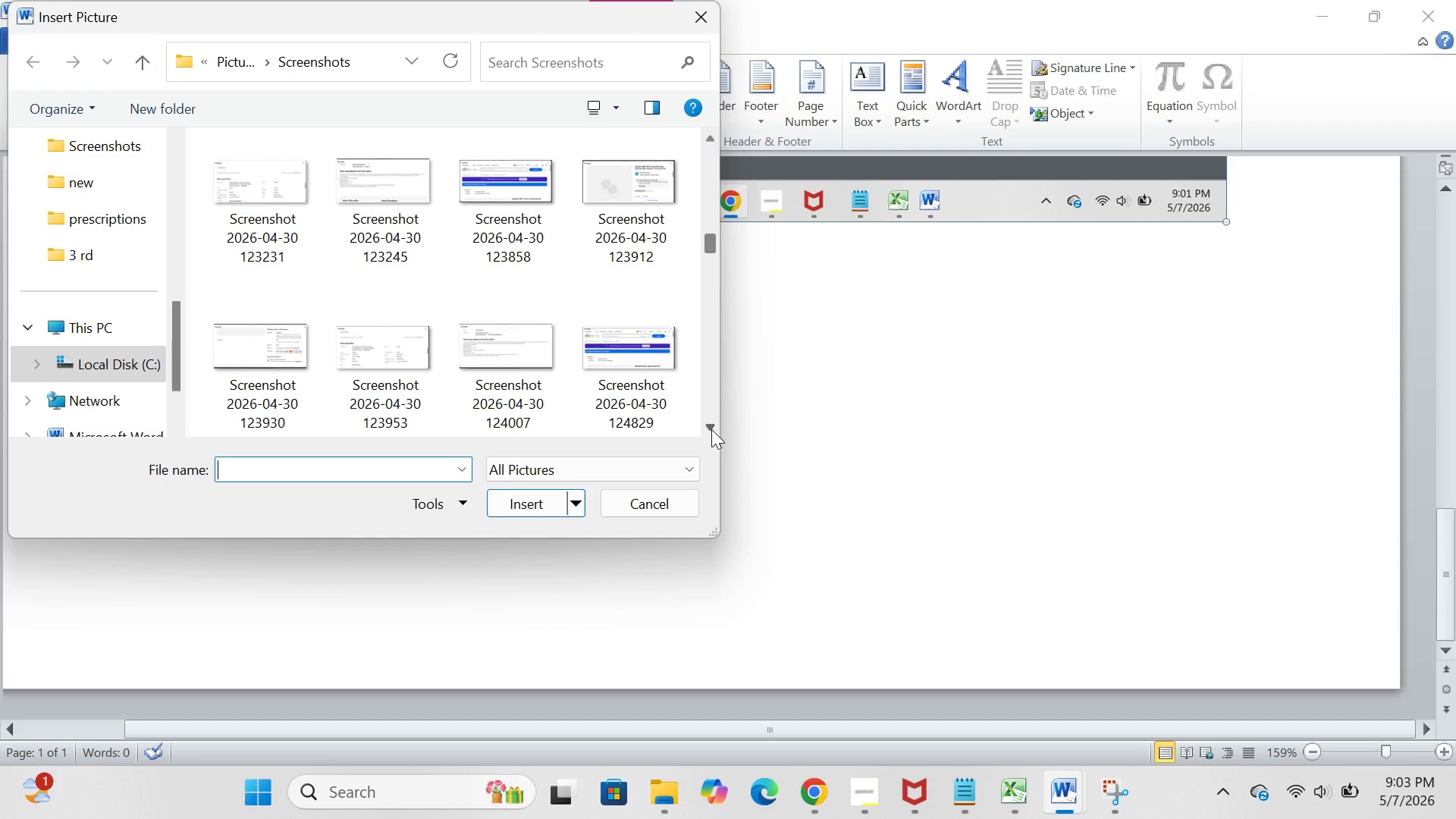 
left_click([711, 429])
 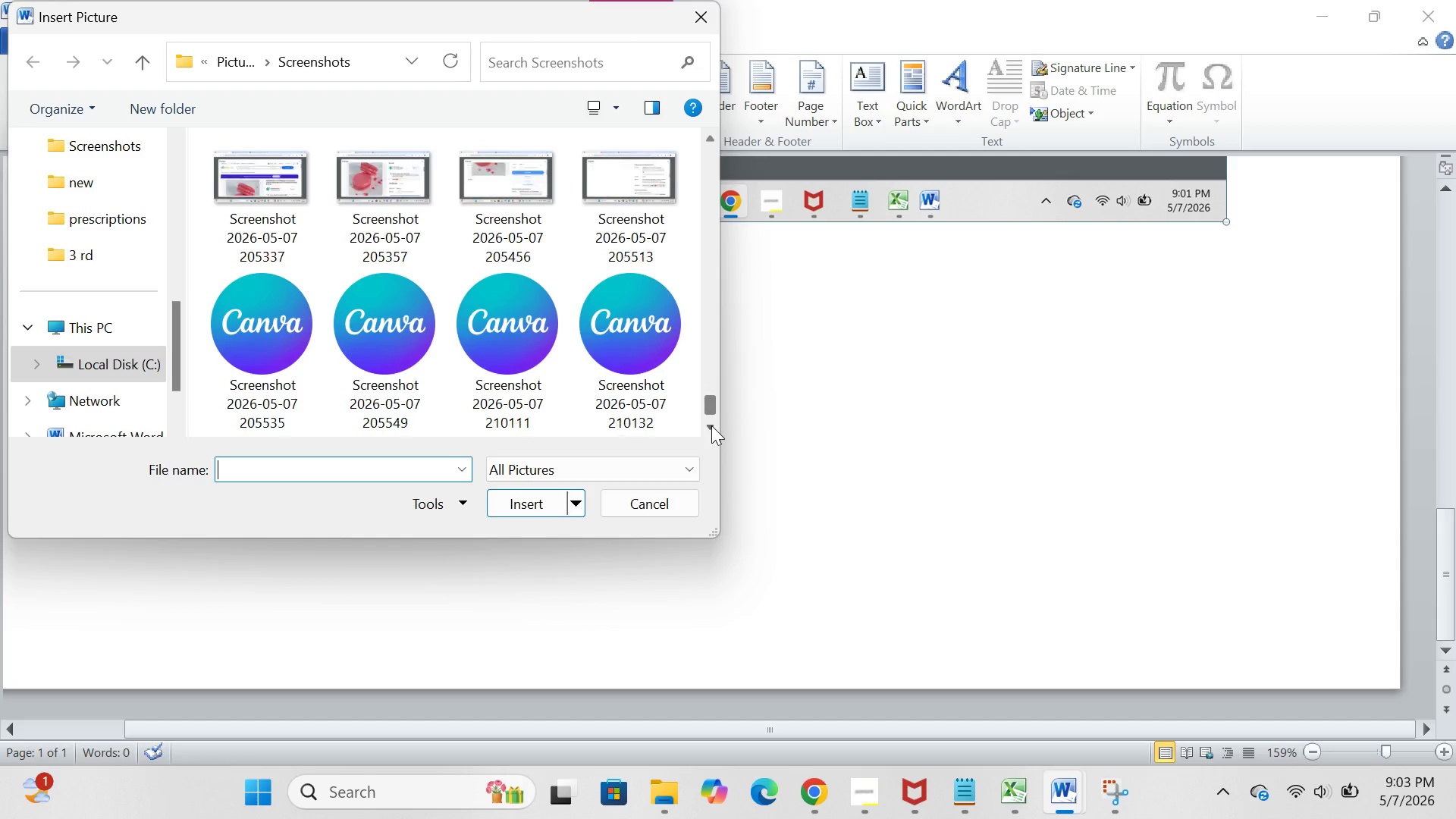 
wait(7.7)
 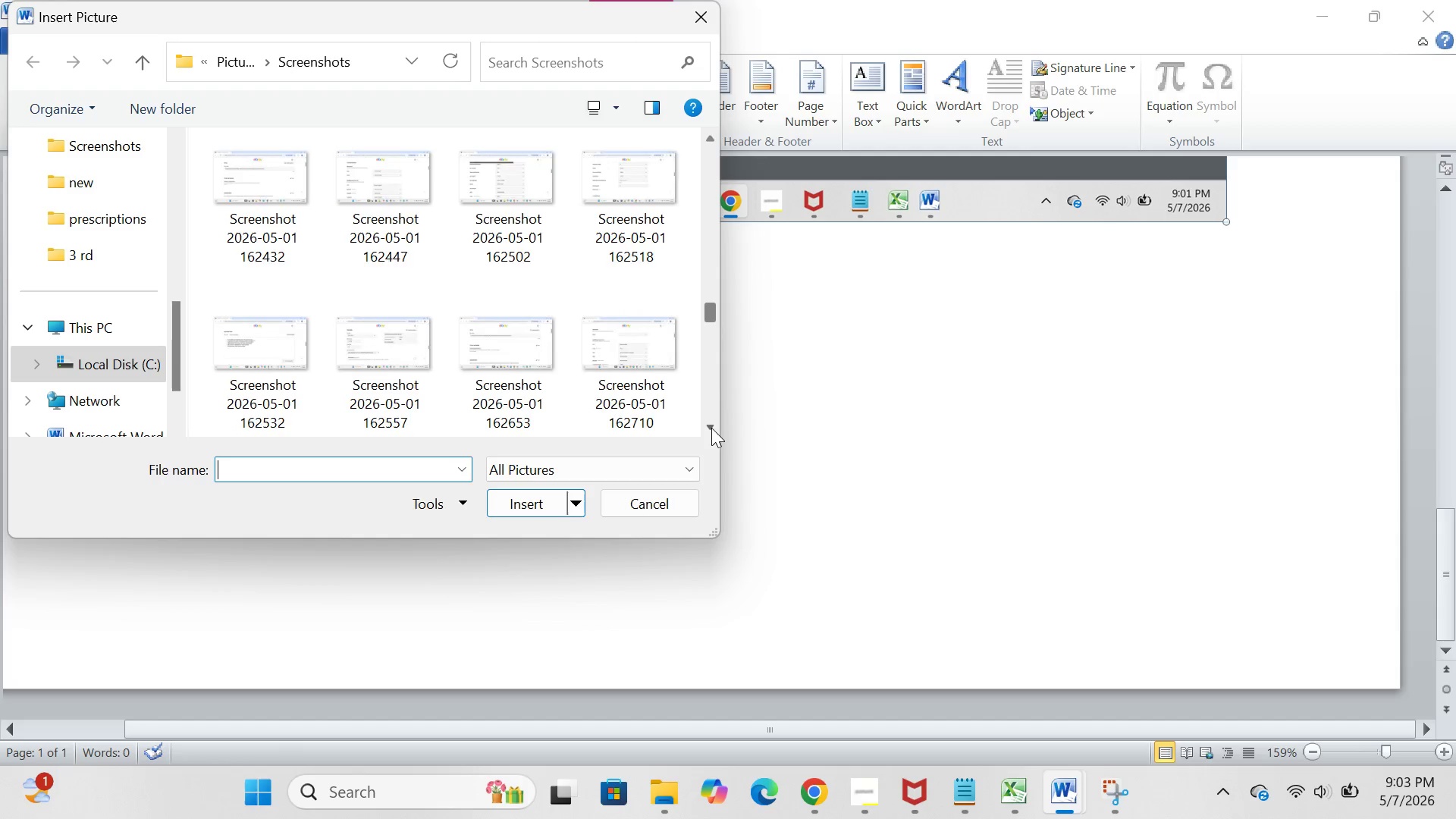 
left_click_drag(start_coordinate=[201, 294], to_coordinate=[695, 434])
 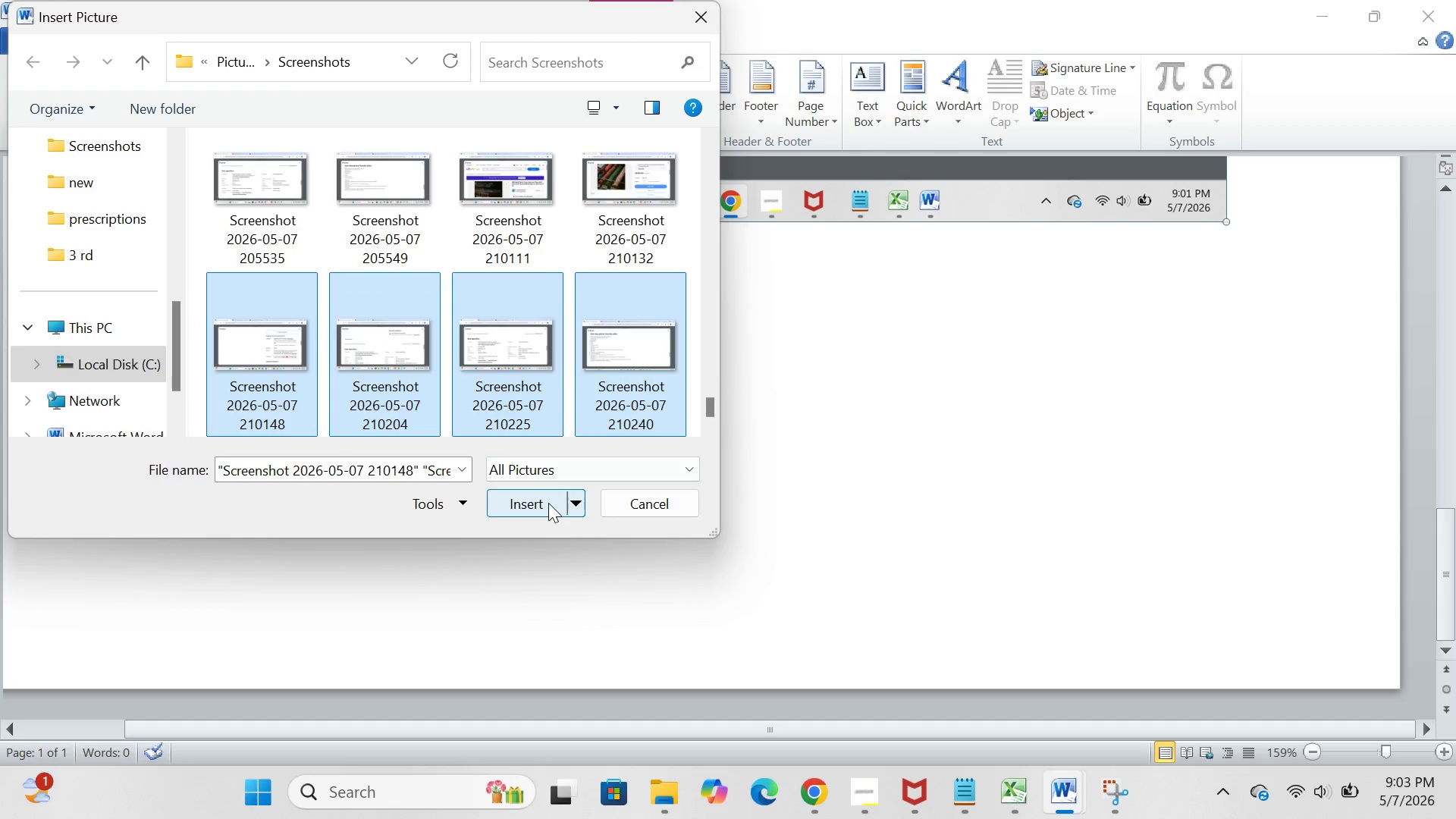 
left_click([548, 502])
 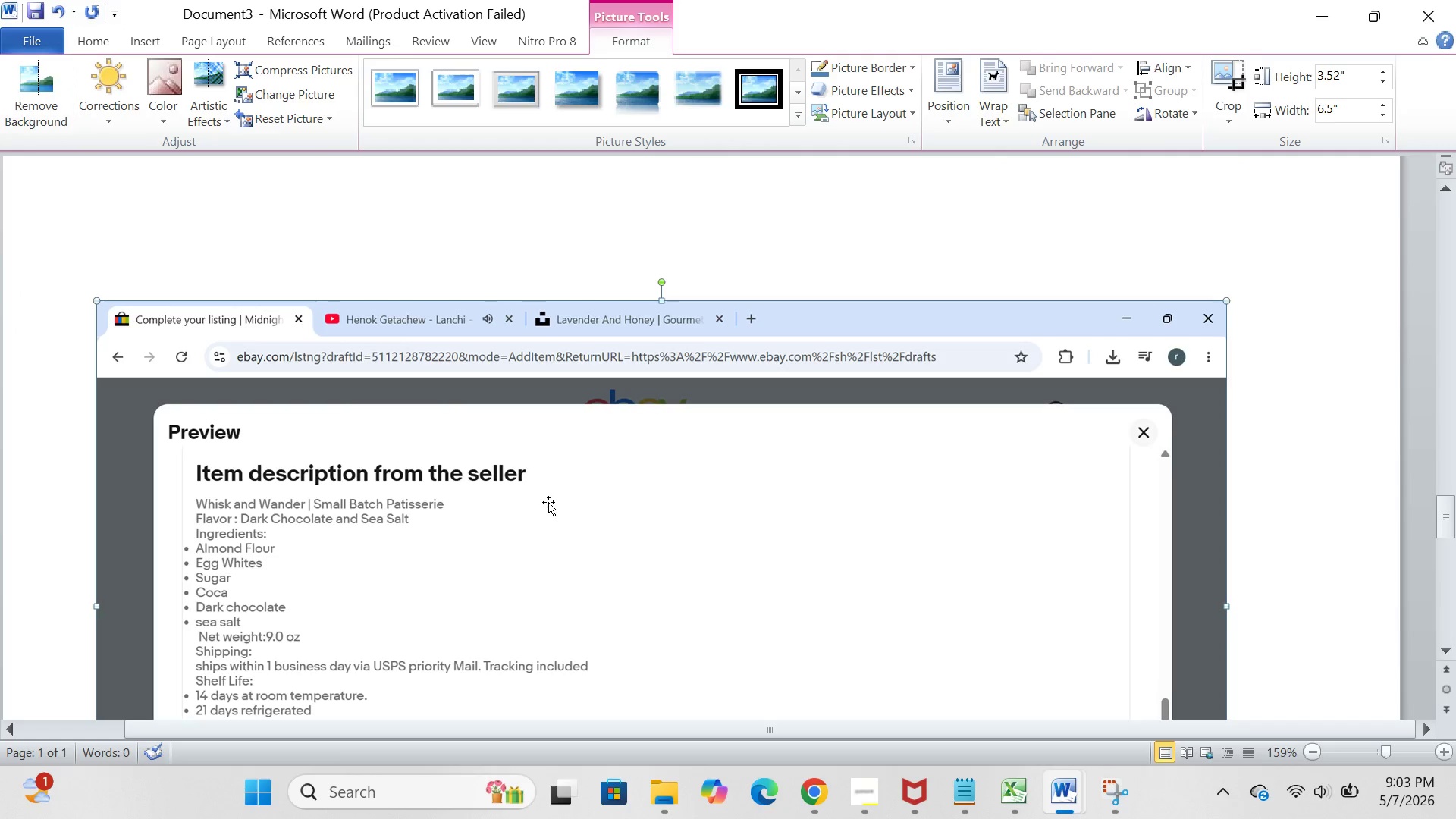 
scroll: coordinate [548, 502], scroll_direction: down, amount: 13.0
 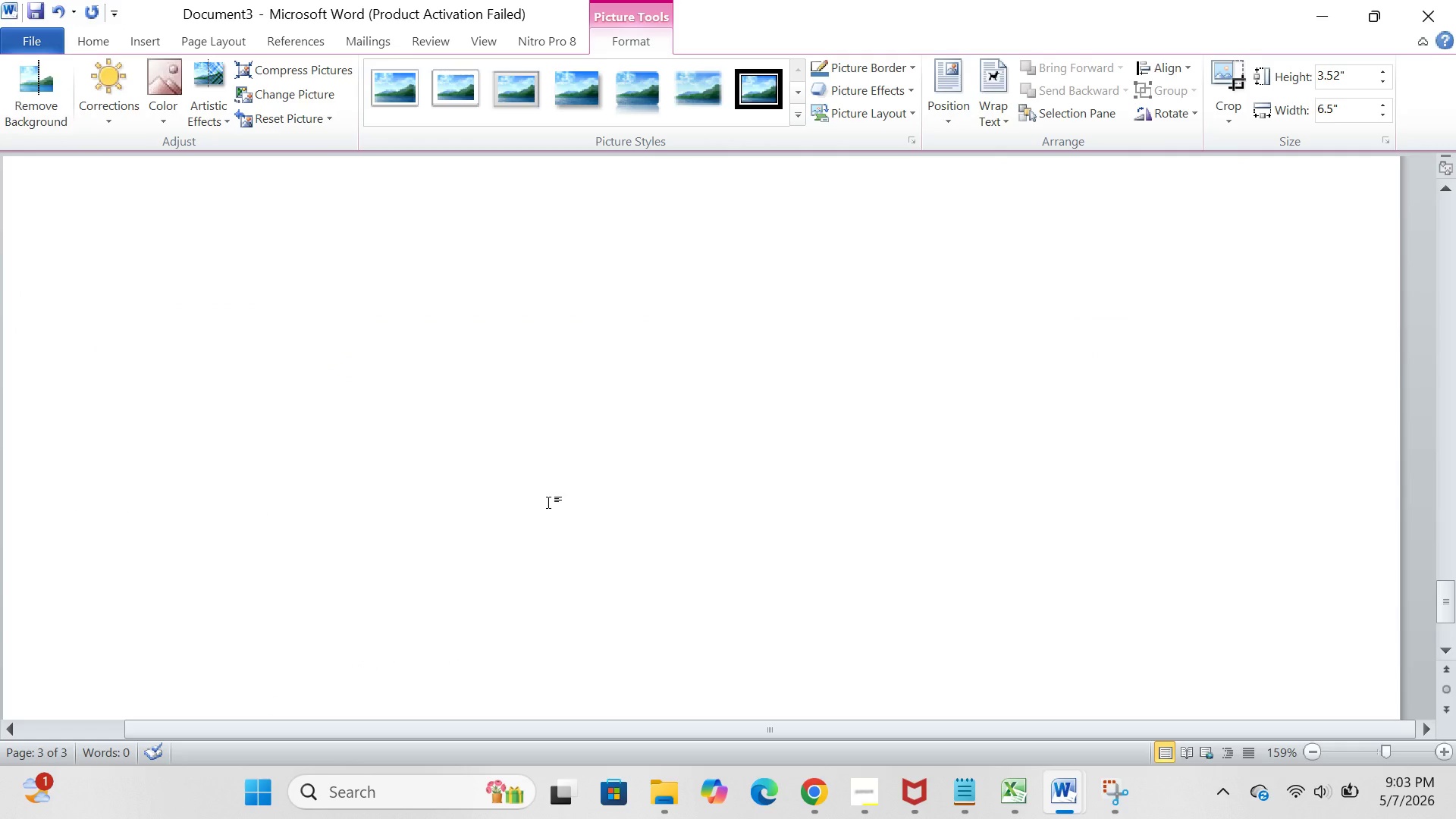 
scroll: coordinate [548, 502], scroll_direction: up, amount: 44.0
 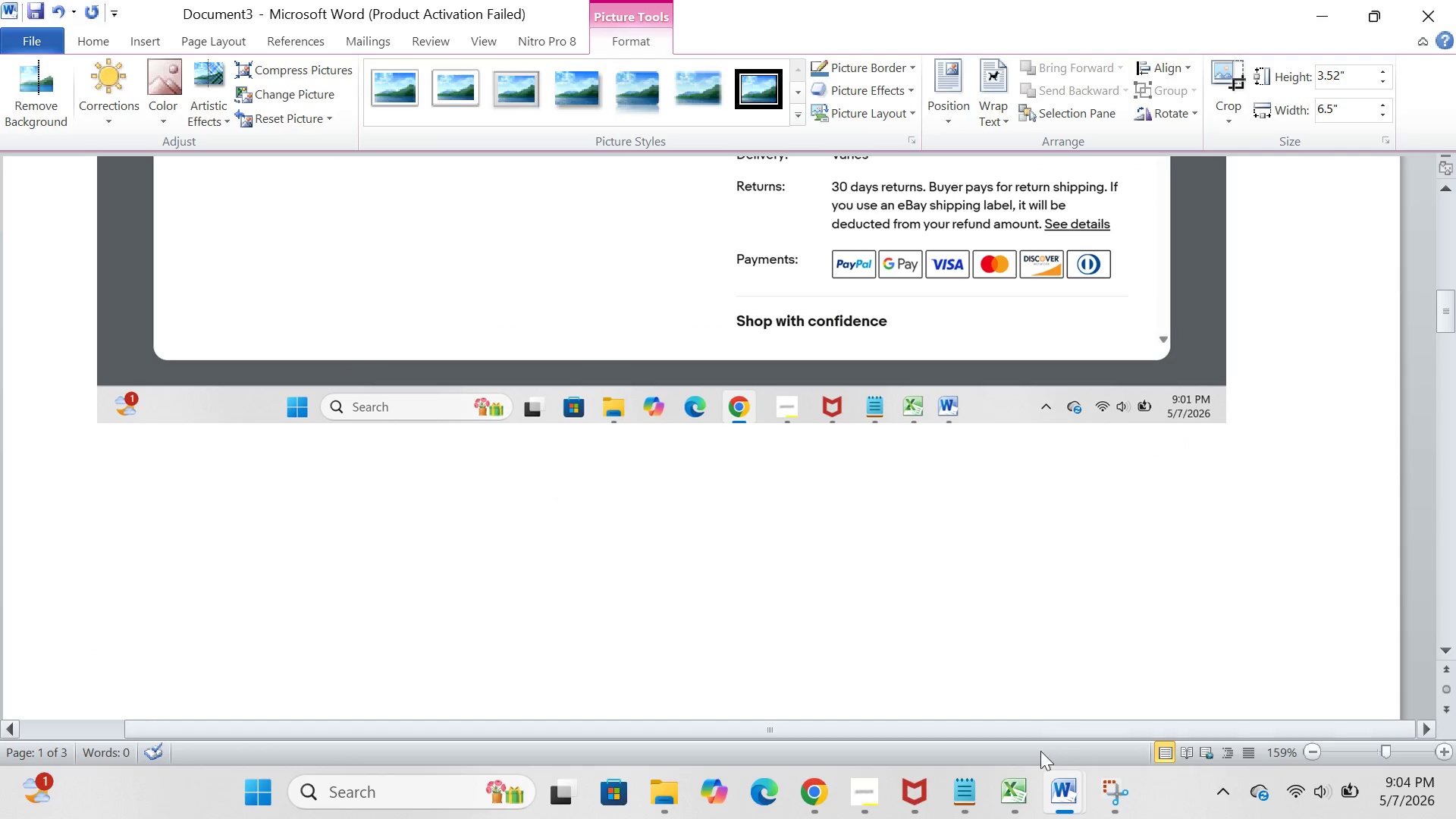 
left_click([1002, 805])
 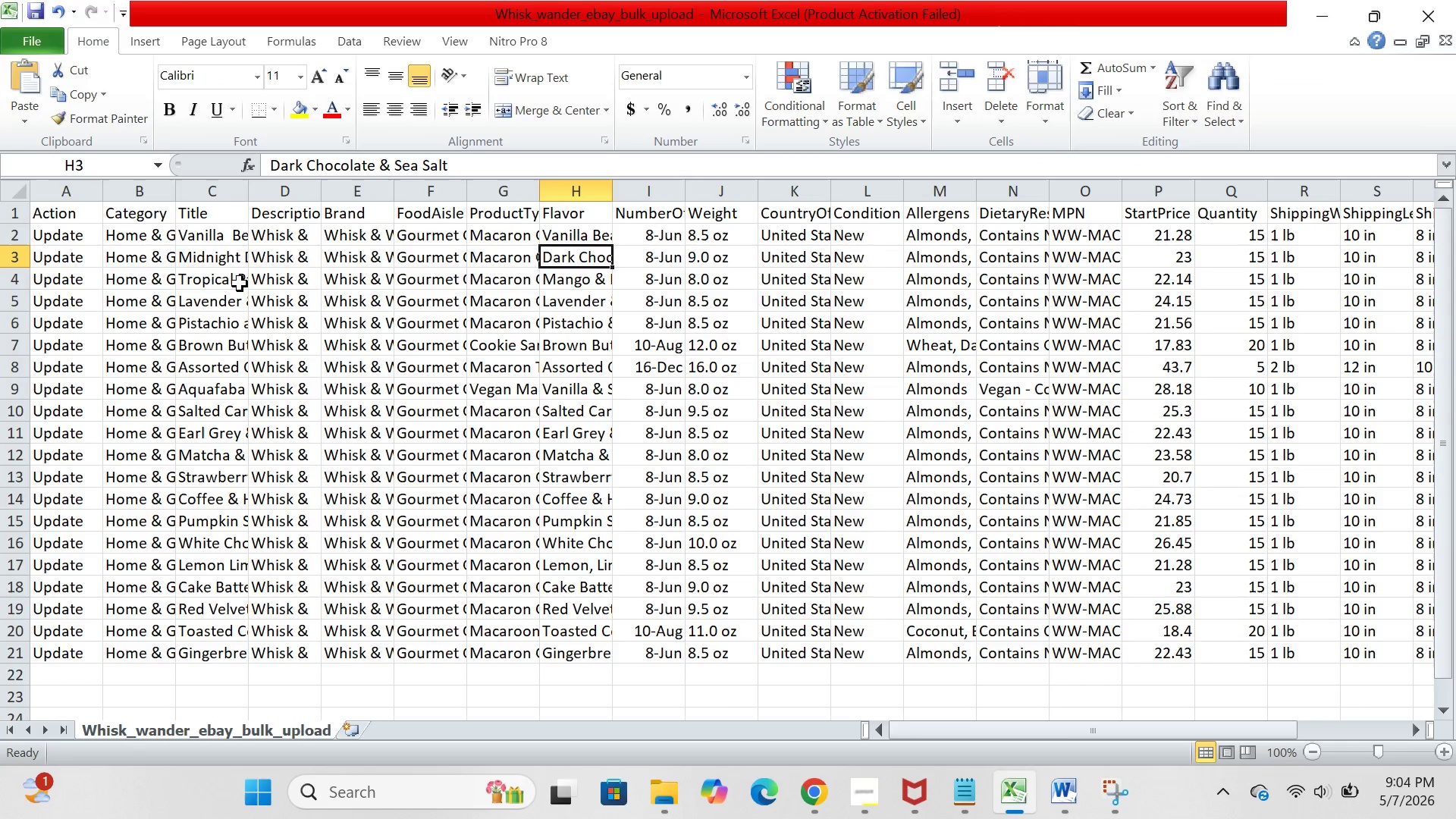 
left_click([214, 259])
 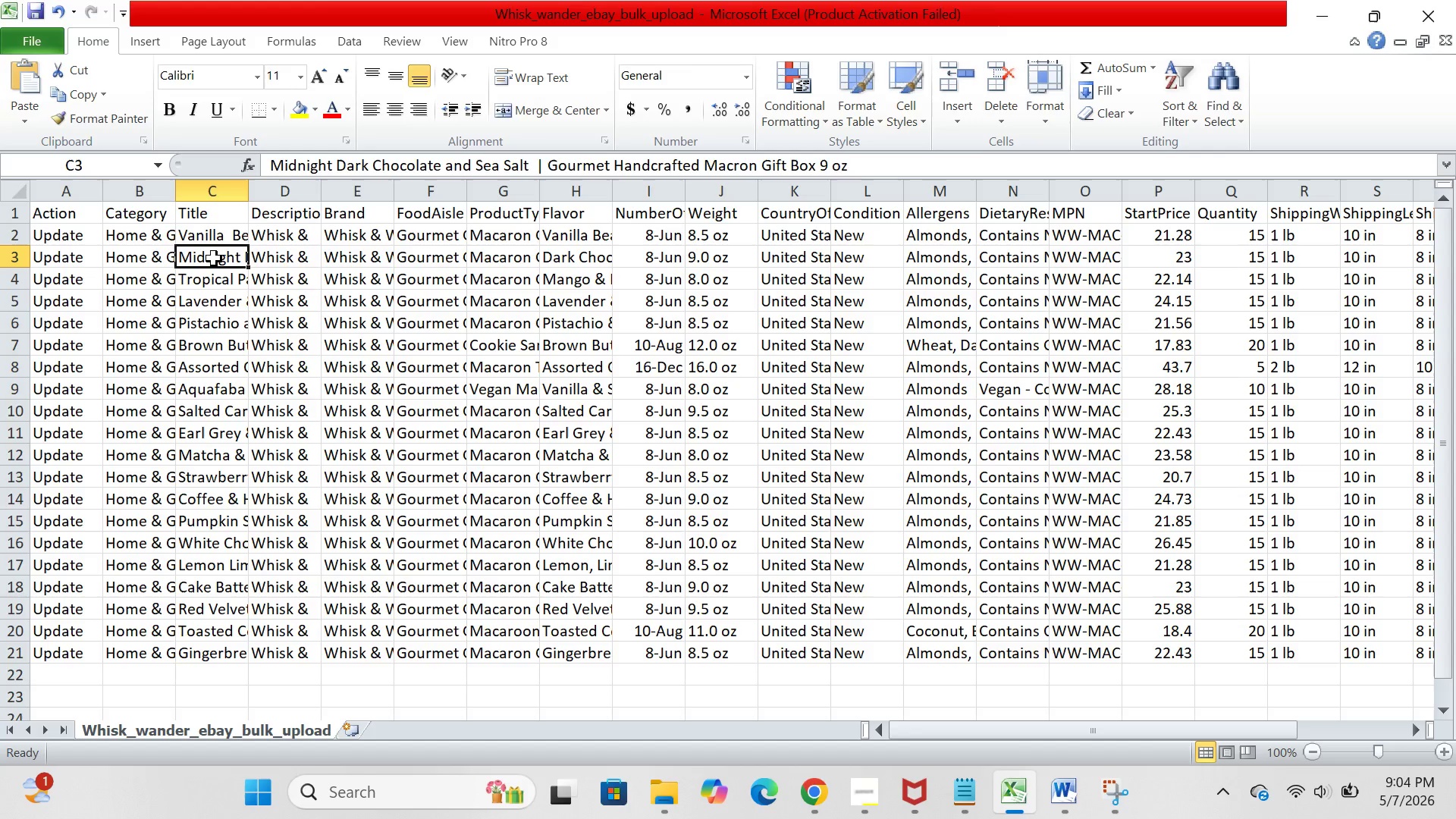 
wait(32.08)
 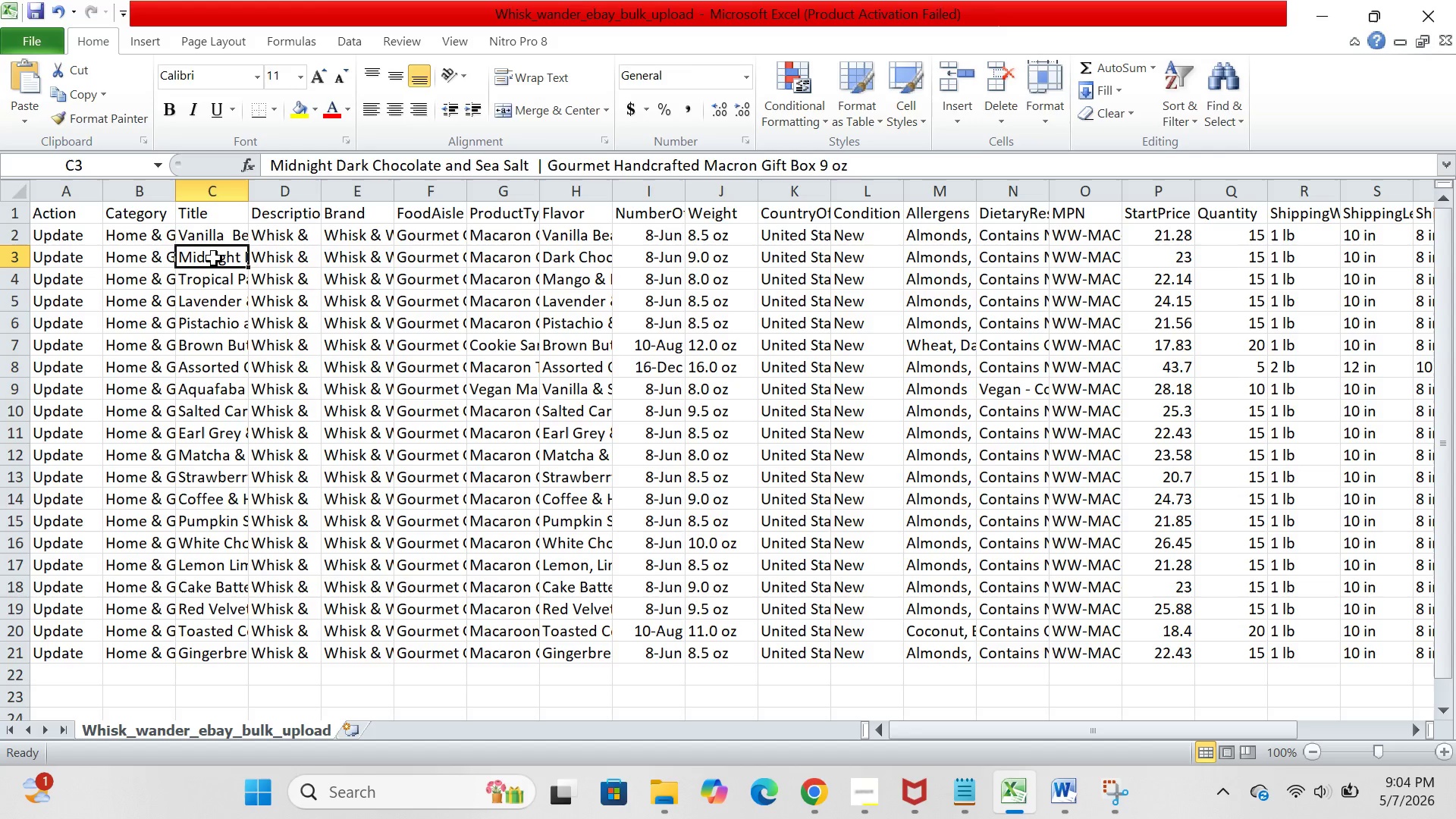 
left_click([1078, 789])
 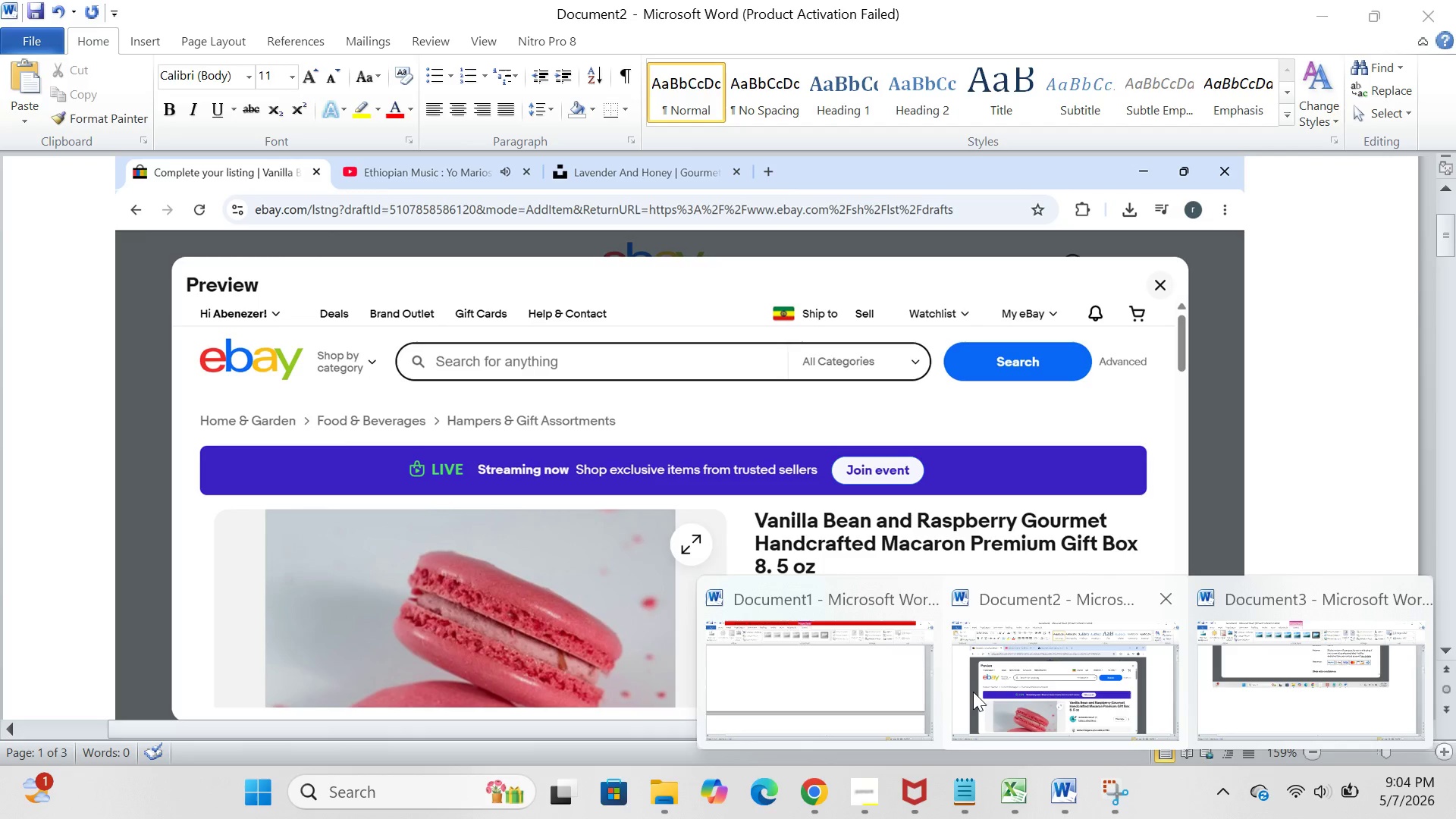 
left_click([1266, 676])
 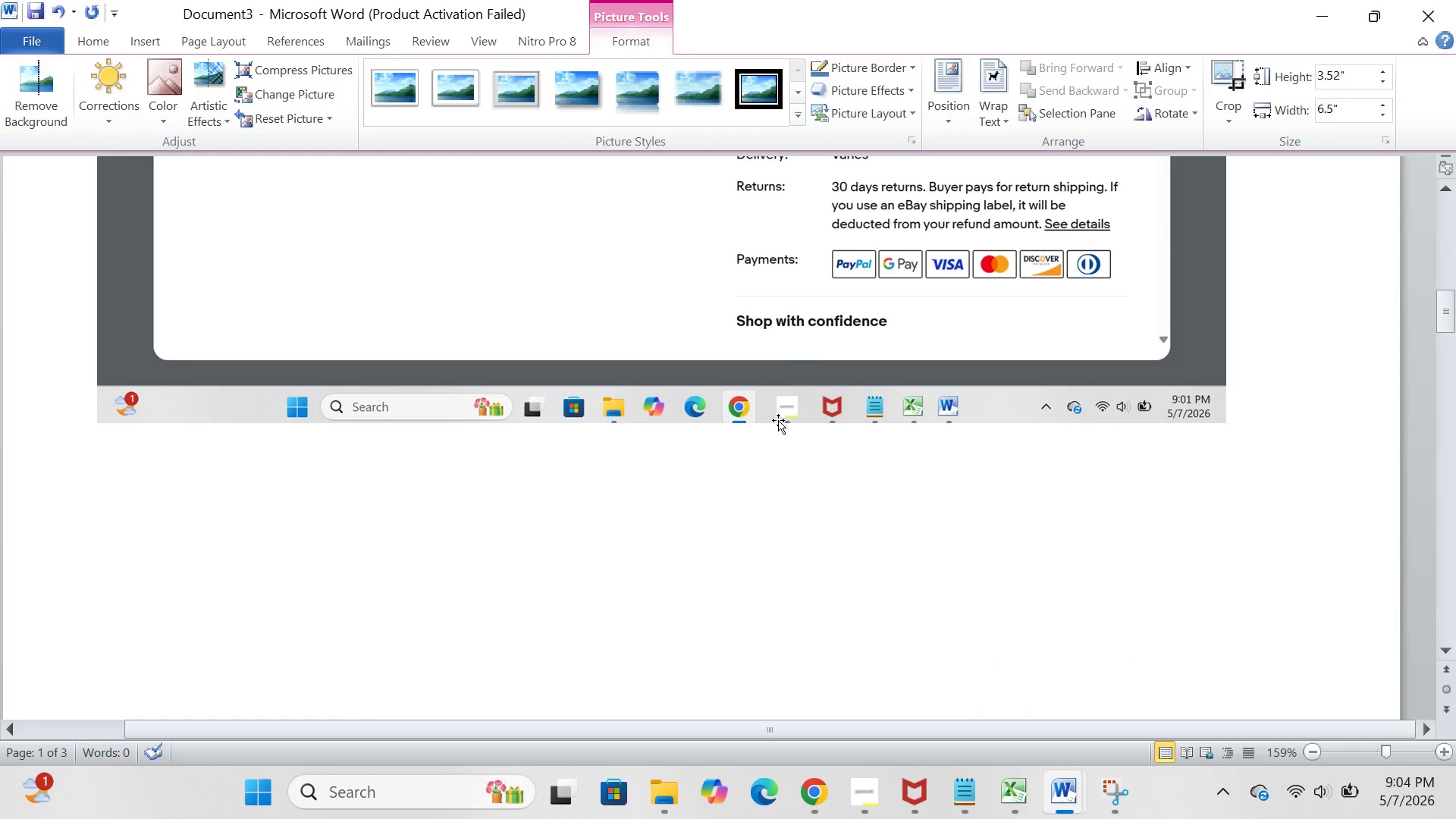 
scroll: coordinate [778, 420], scroll_direction: up, amount: 12.0
 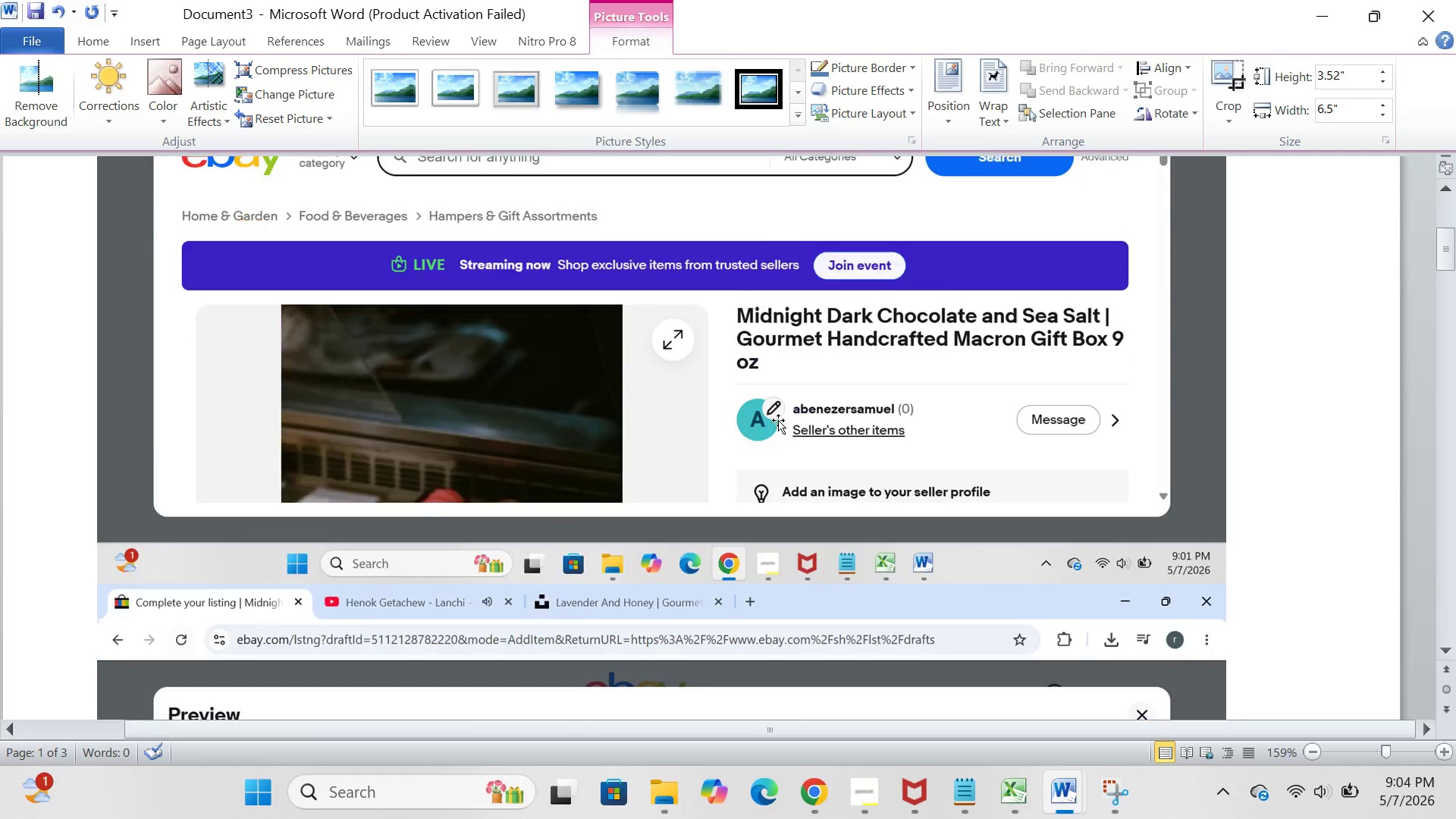 
scroll: coordinate [778, 420], scroll_direction: down, amount: 20.0
 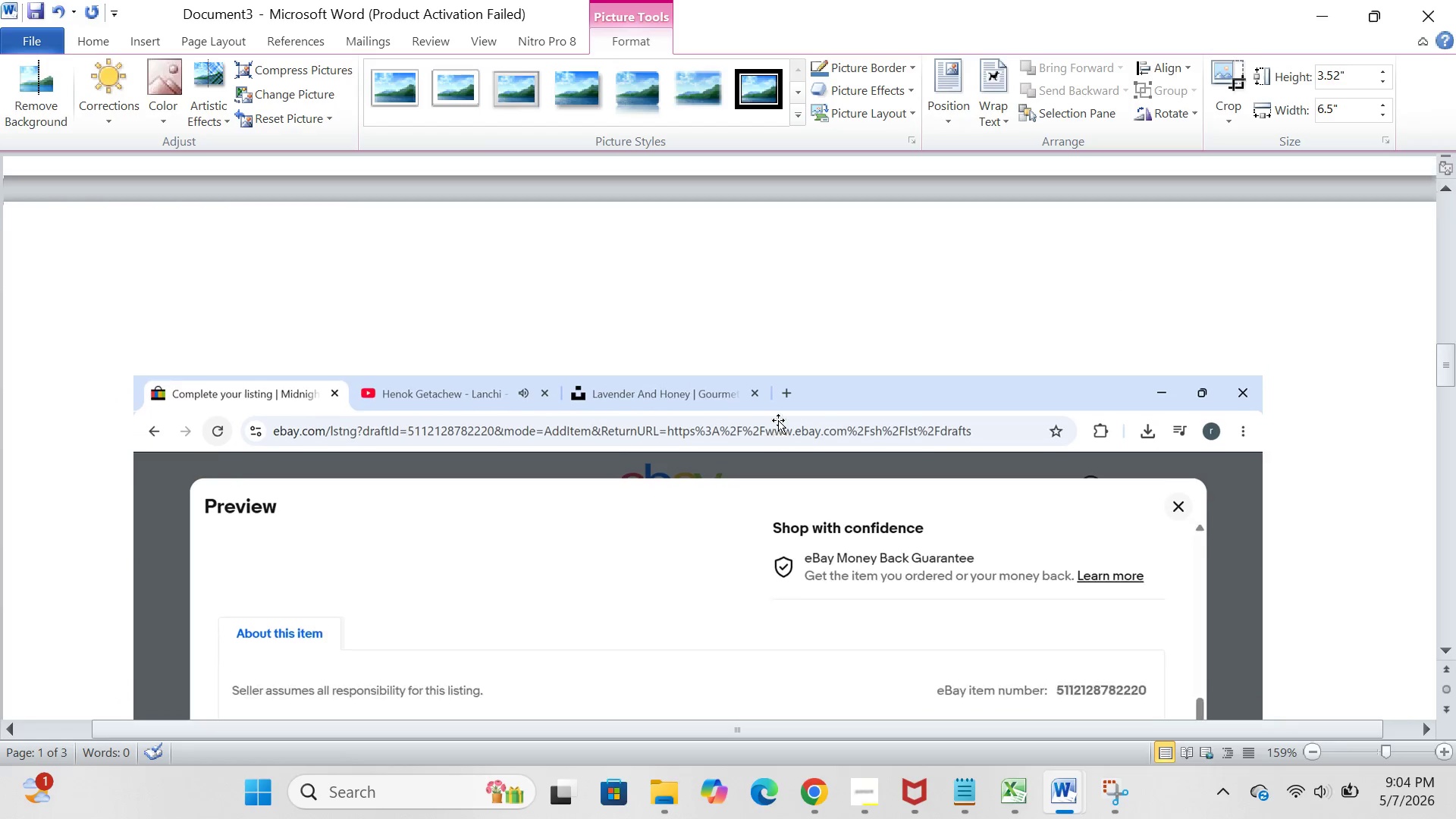 
scroll: coordinate [778, 420], scroll_direction: up, amount: 17.0
 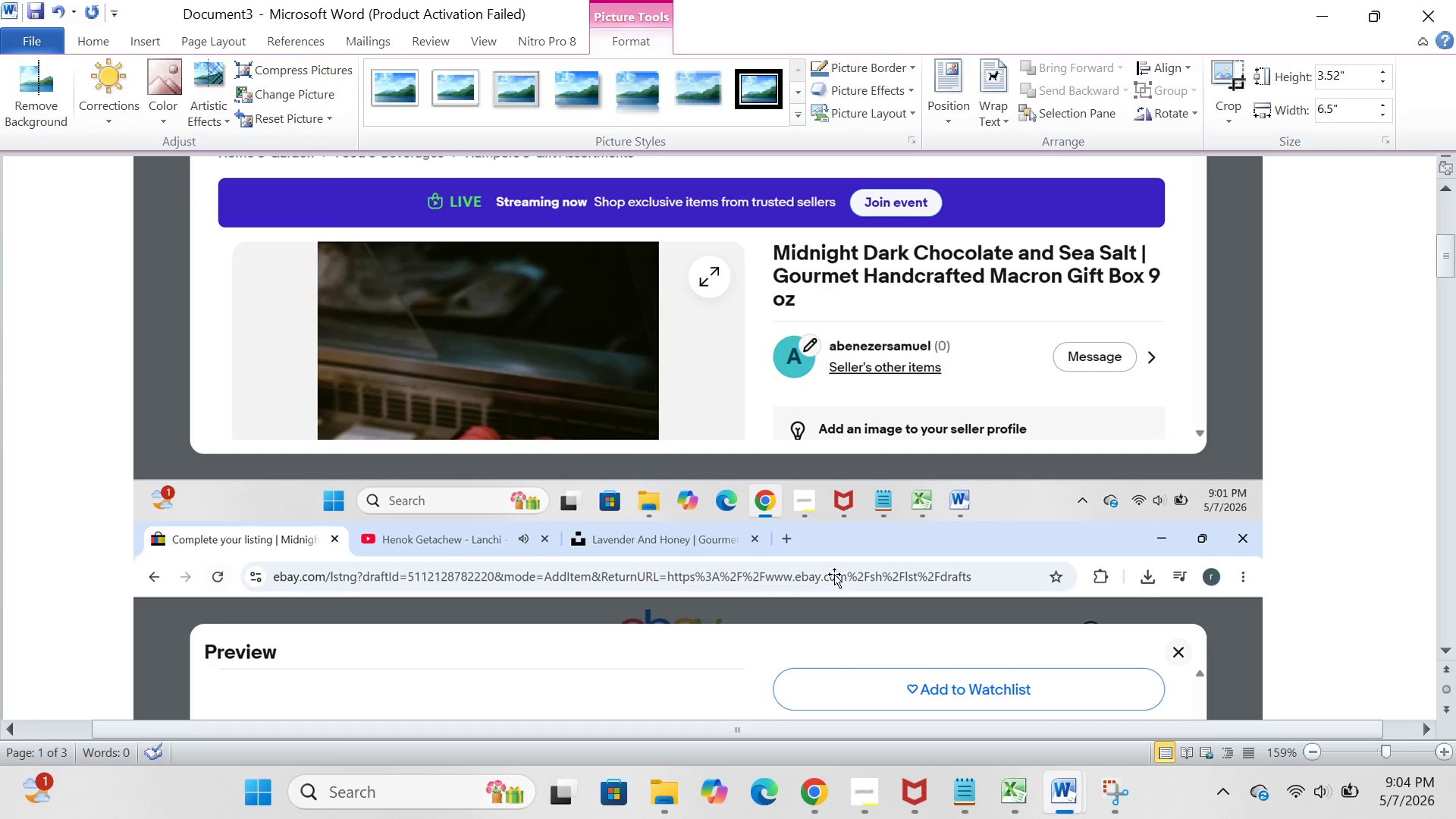 
left_click([814, 799])
 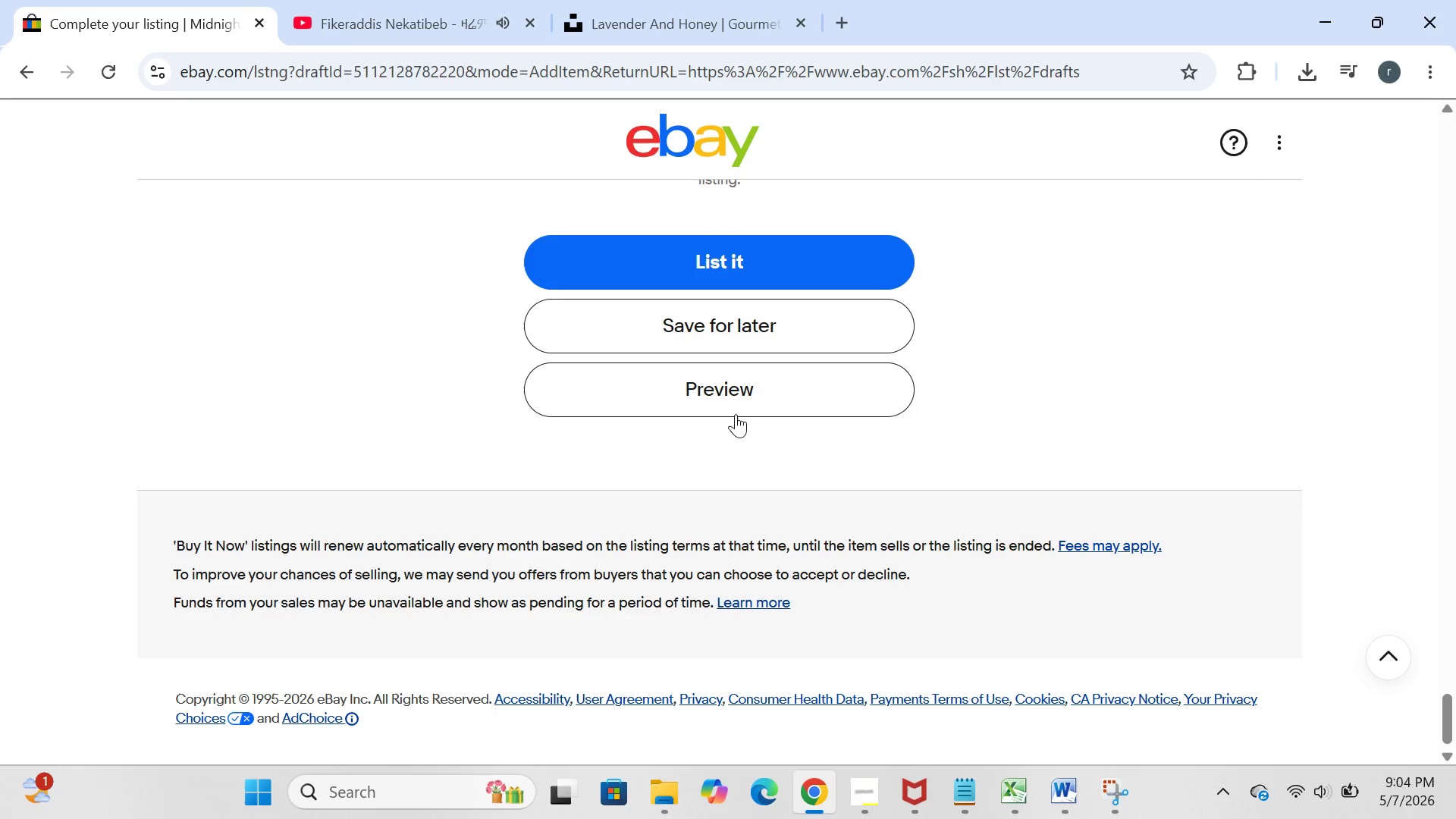 
left_click([738, 390])
 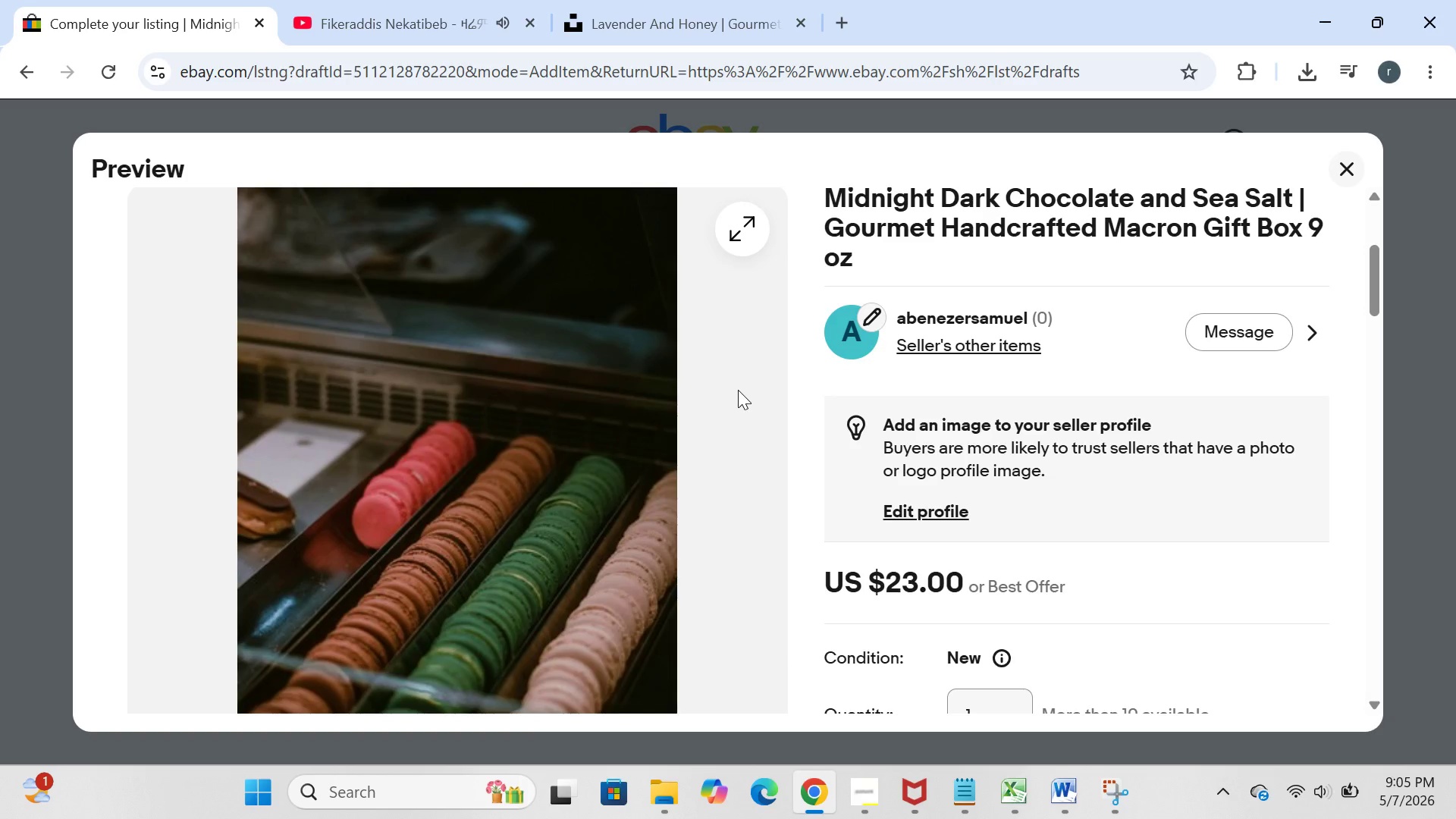 
wait(12.41)
 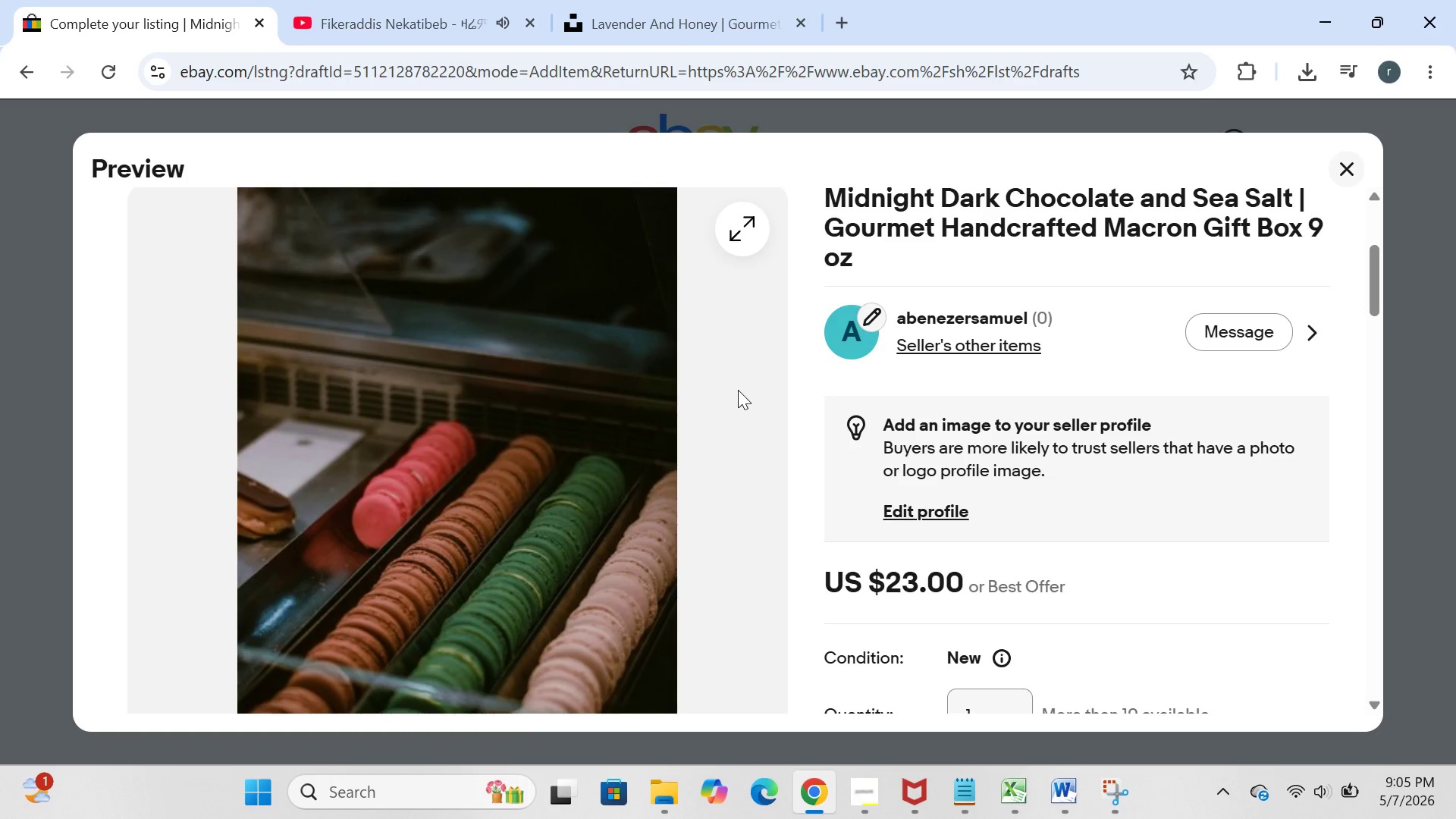 
left_click([241, 801])
 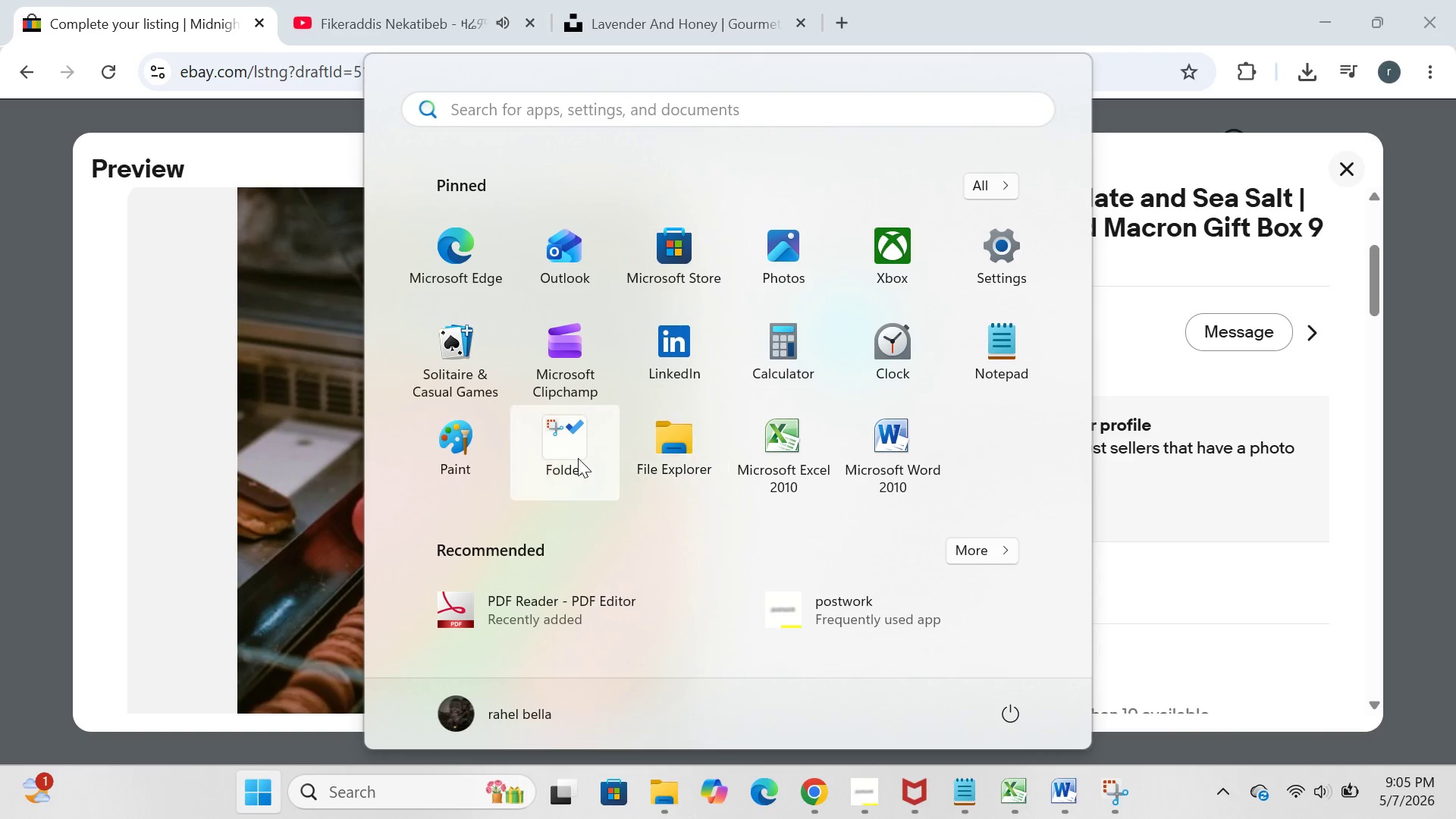 
left_click([572, 458])
 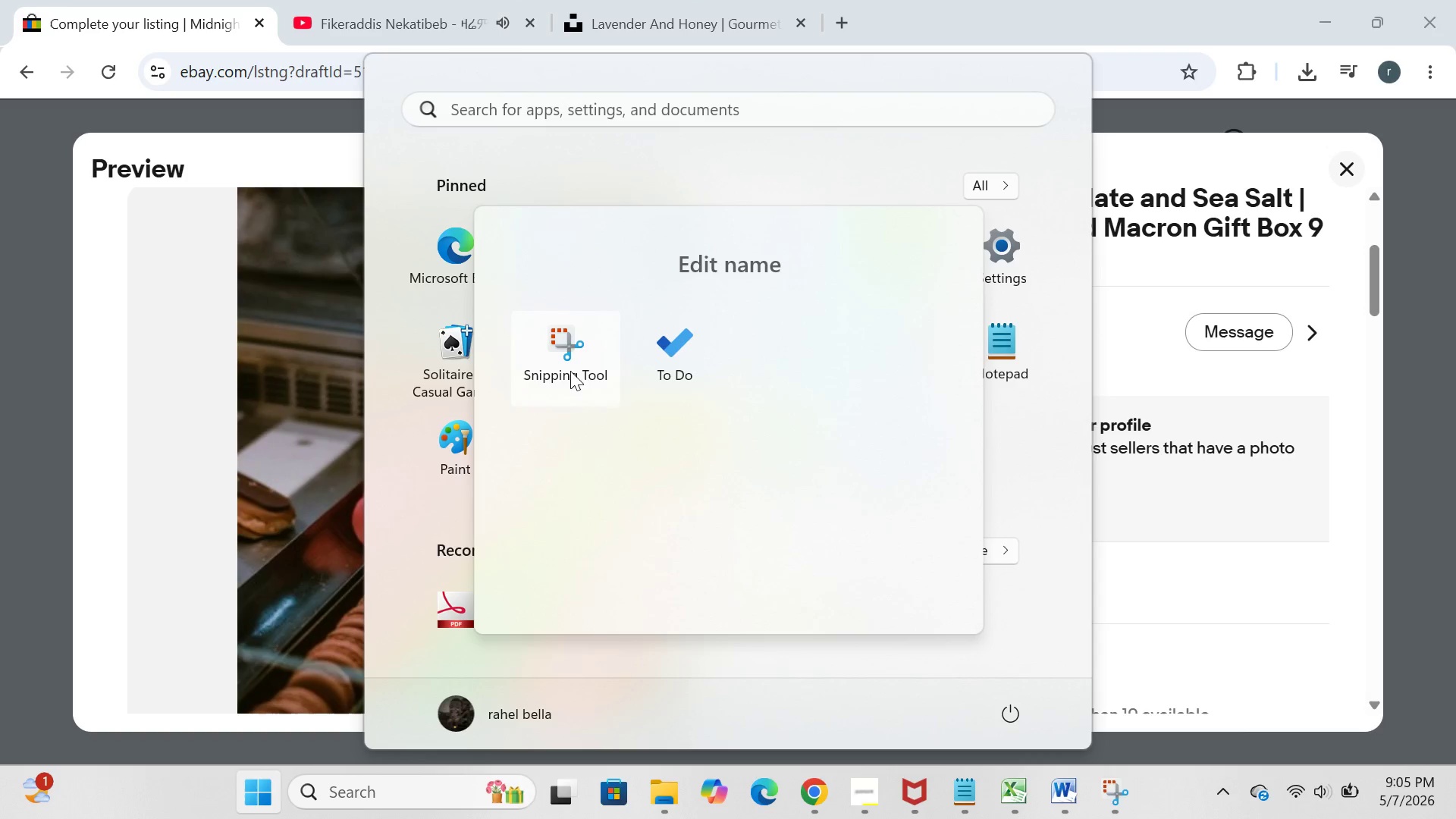 
left_click([563, 363])
 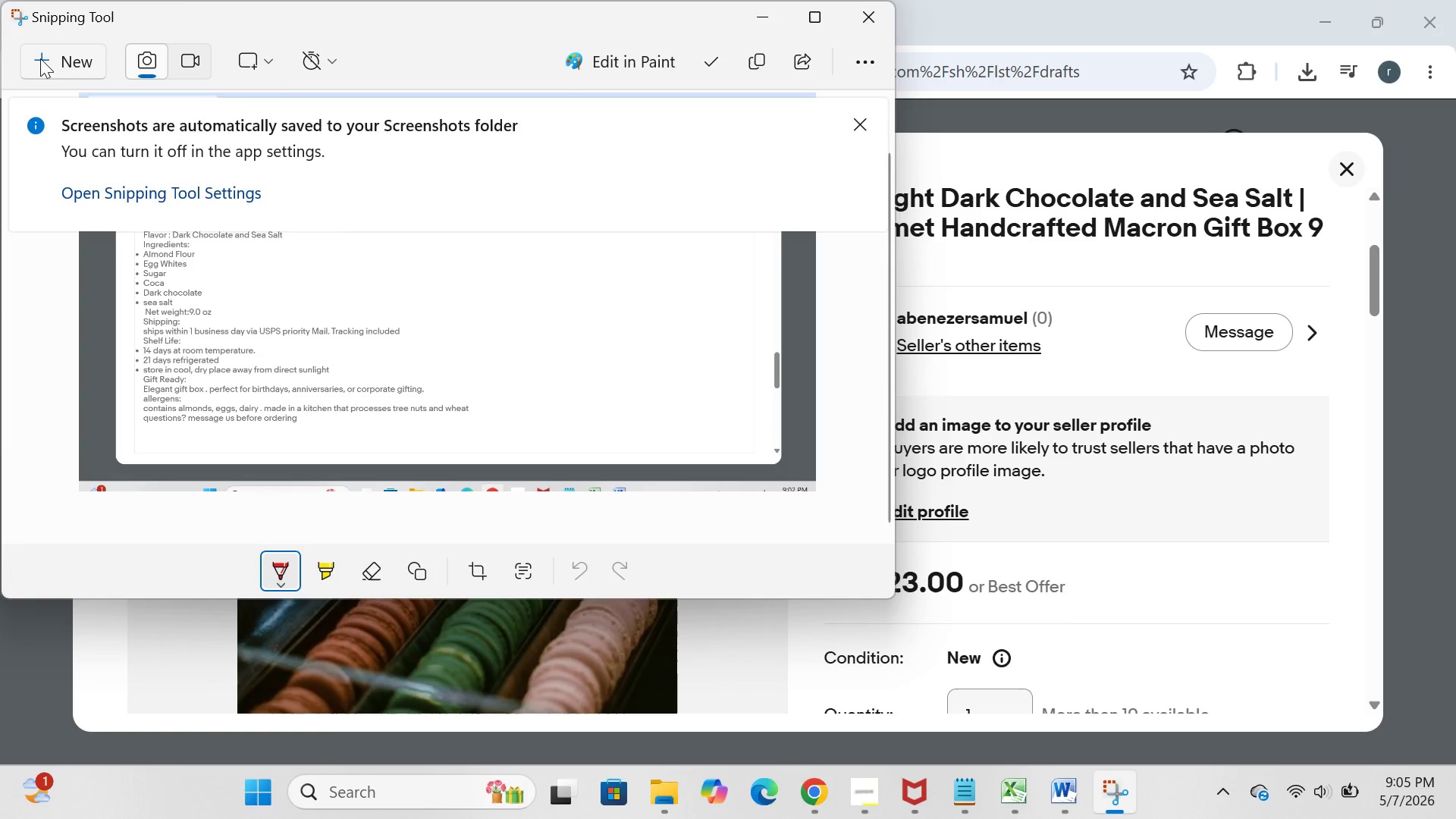 
left_click([46, 58])
 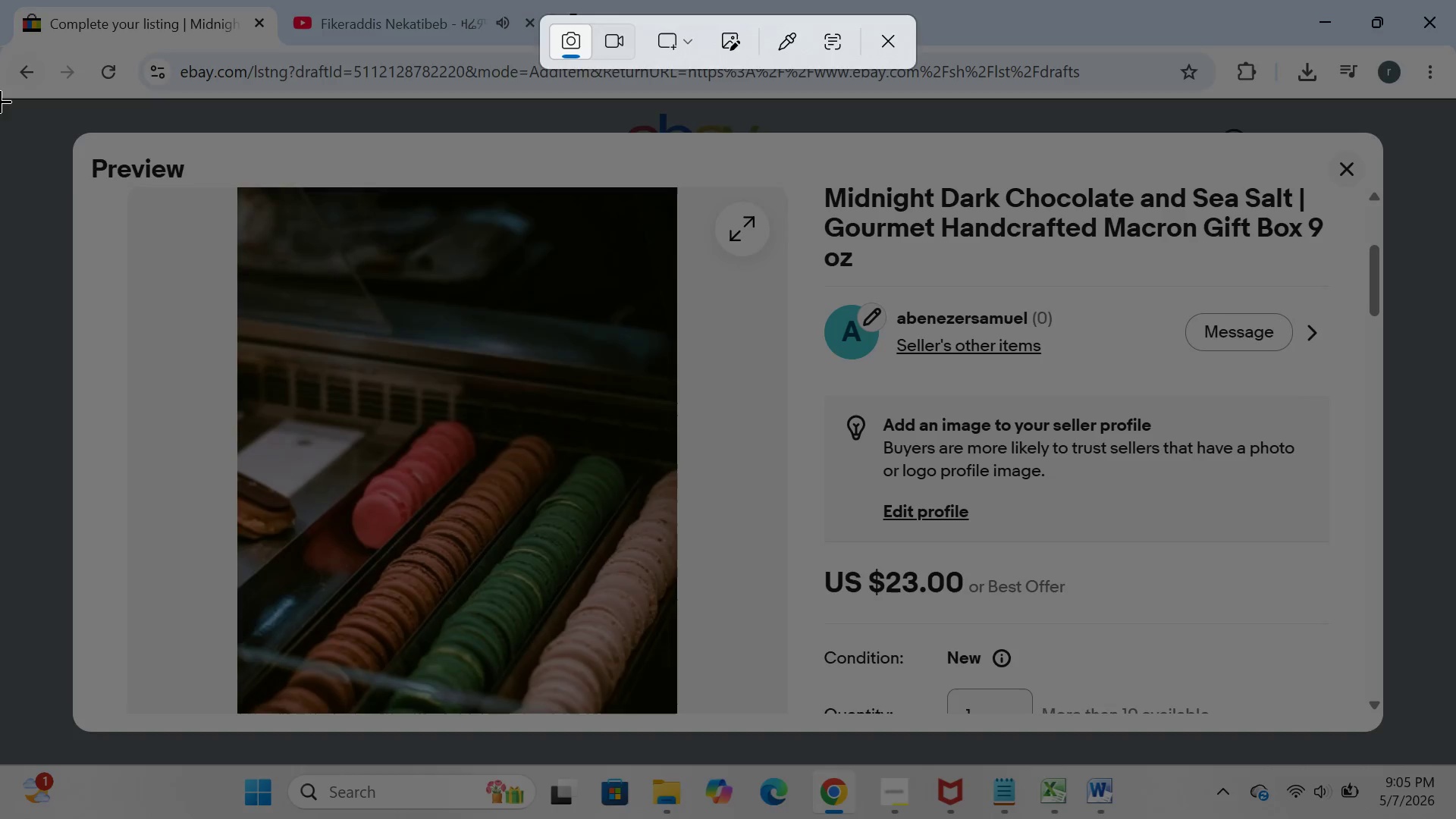 
left_click_drag(start_coordinate=[0, 97], to_coordinate=[1454, 758])
 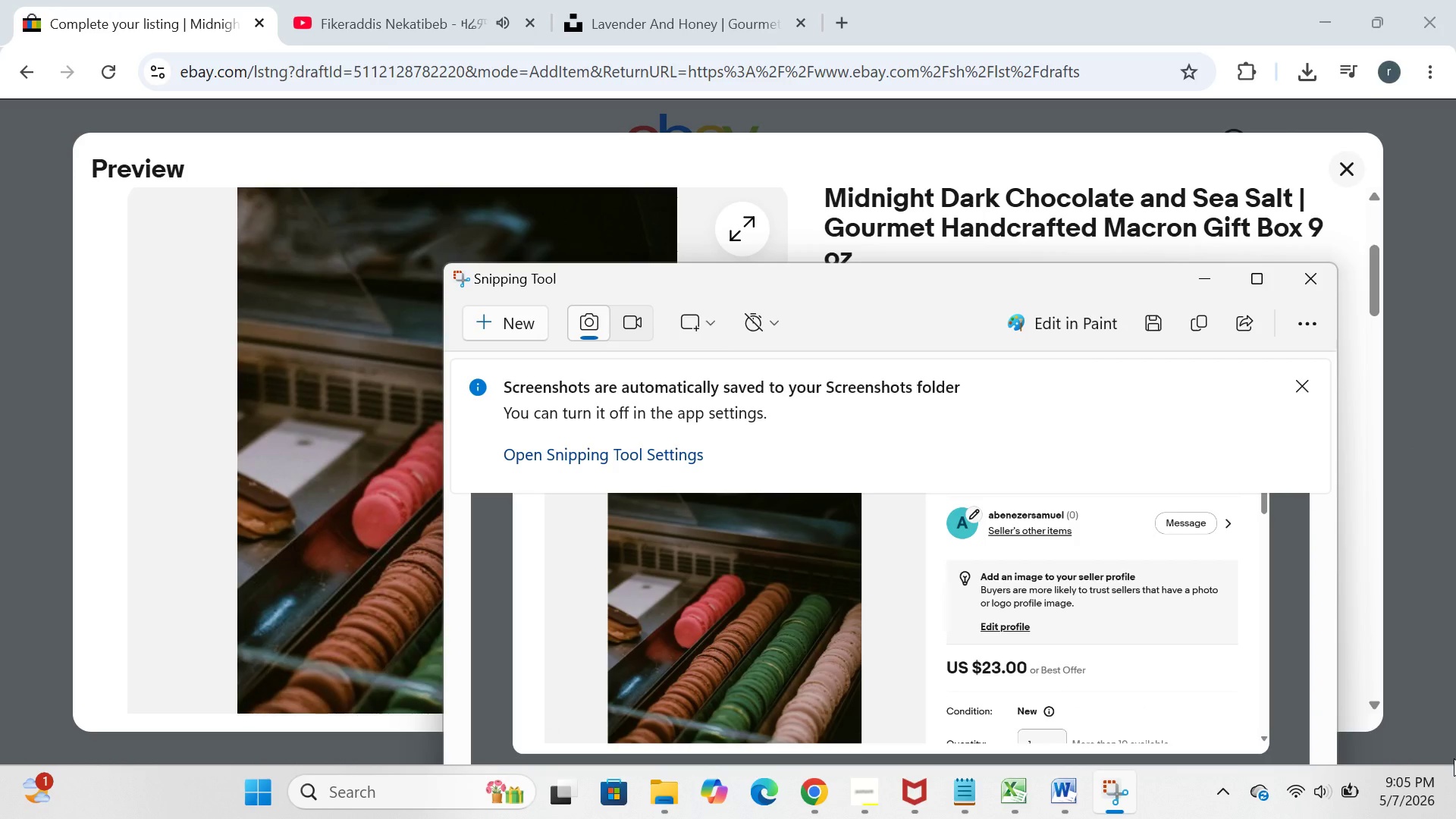 
wait(12.42)
 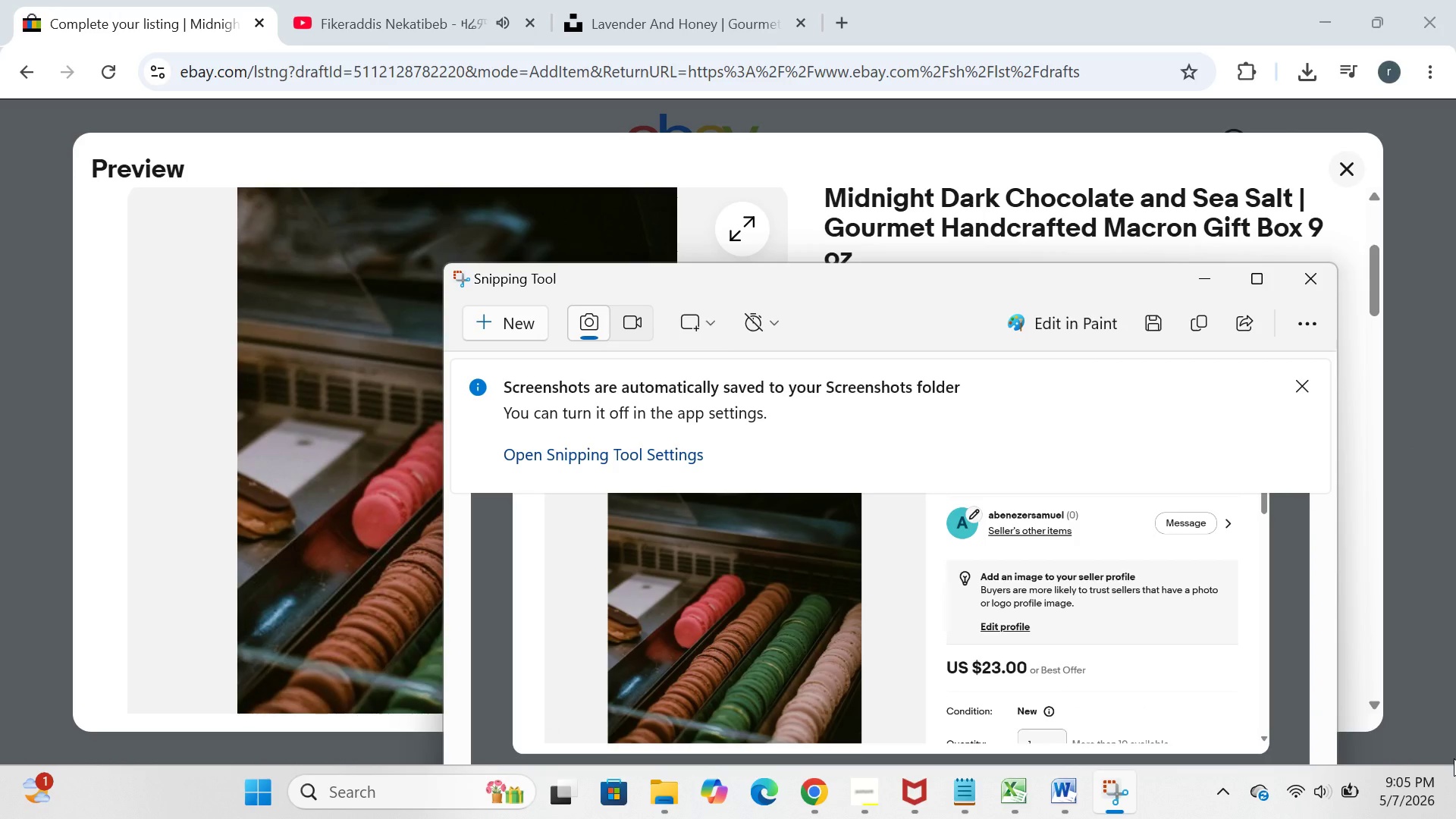 
left_click([1205, 268])
 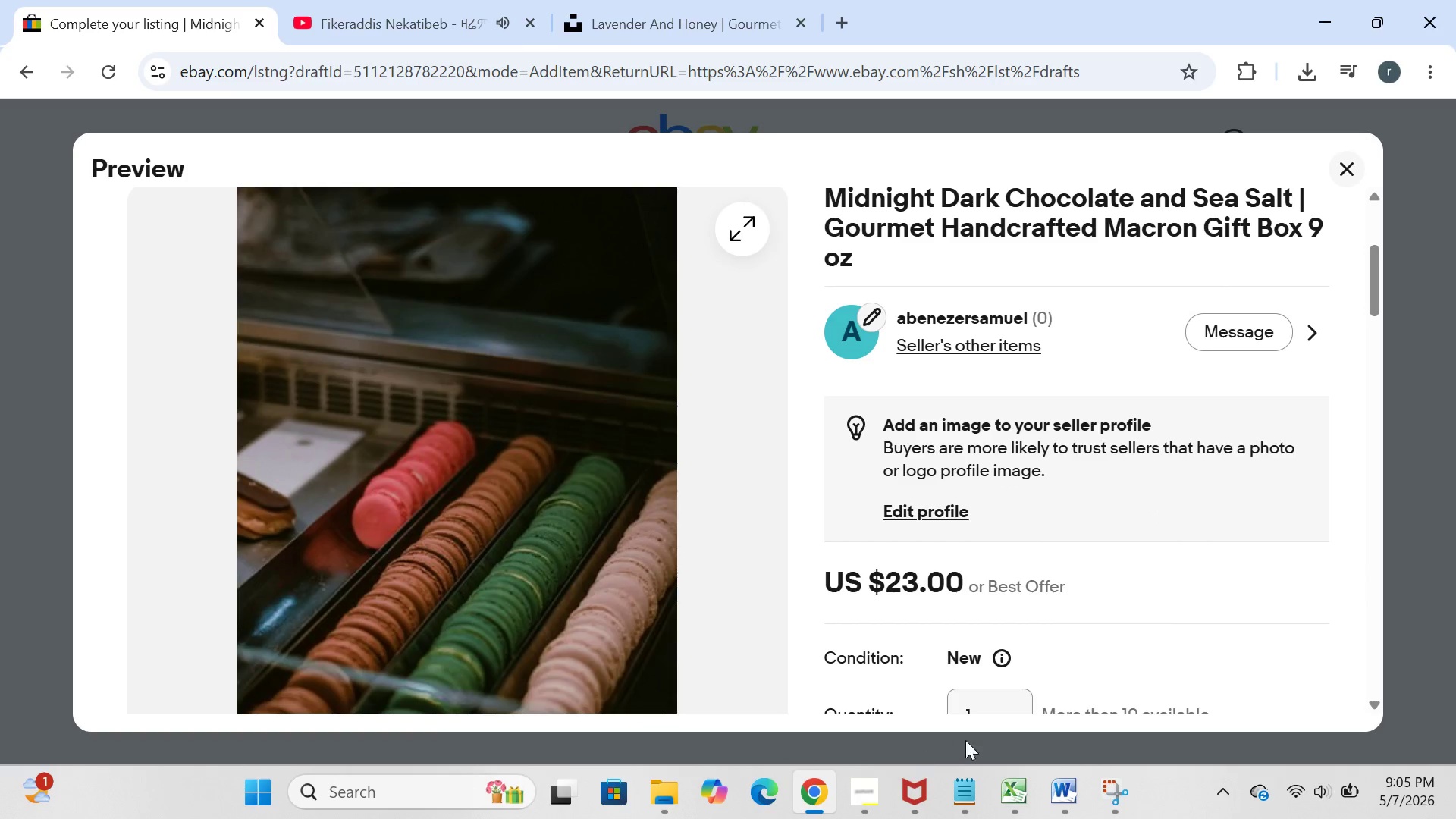 
left_click([1050, 777])
 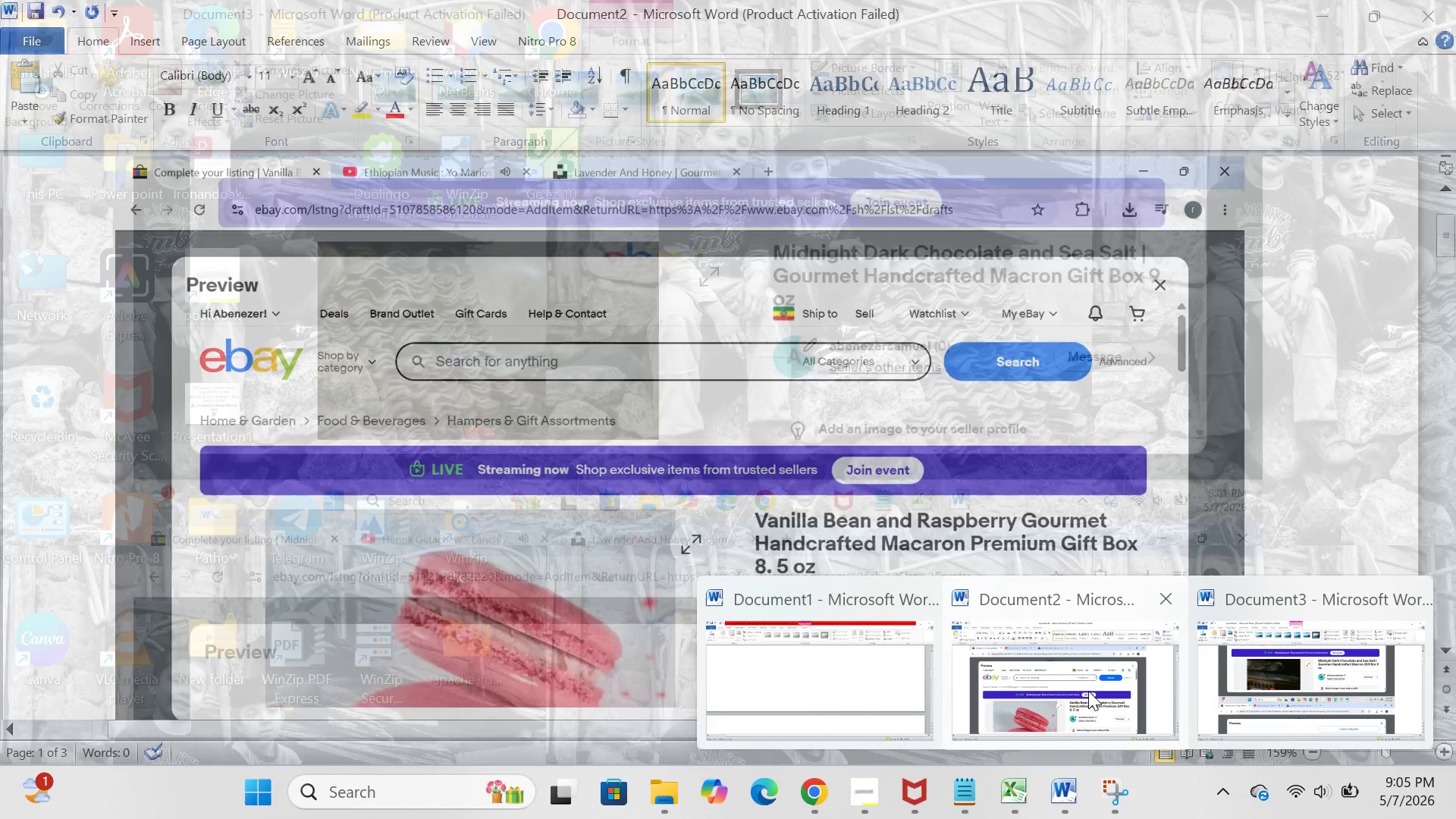 
left_click([1291, 680])
 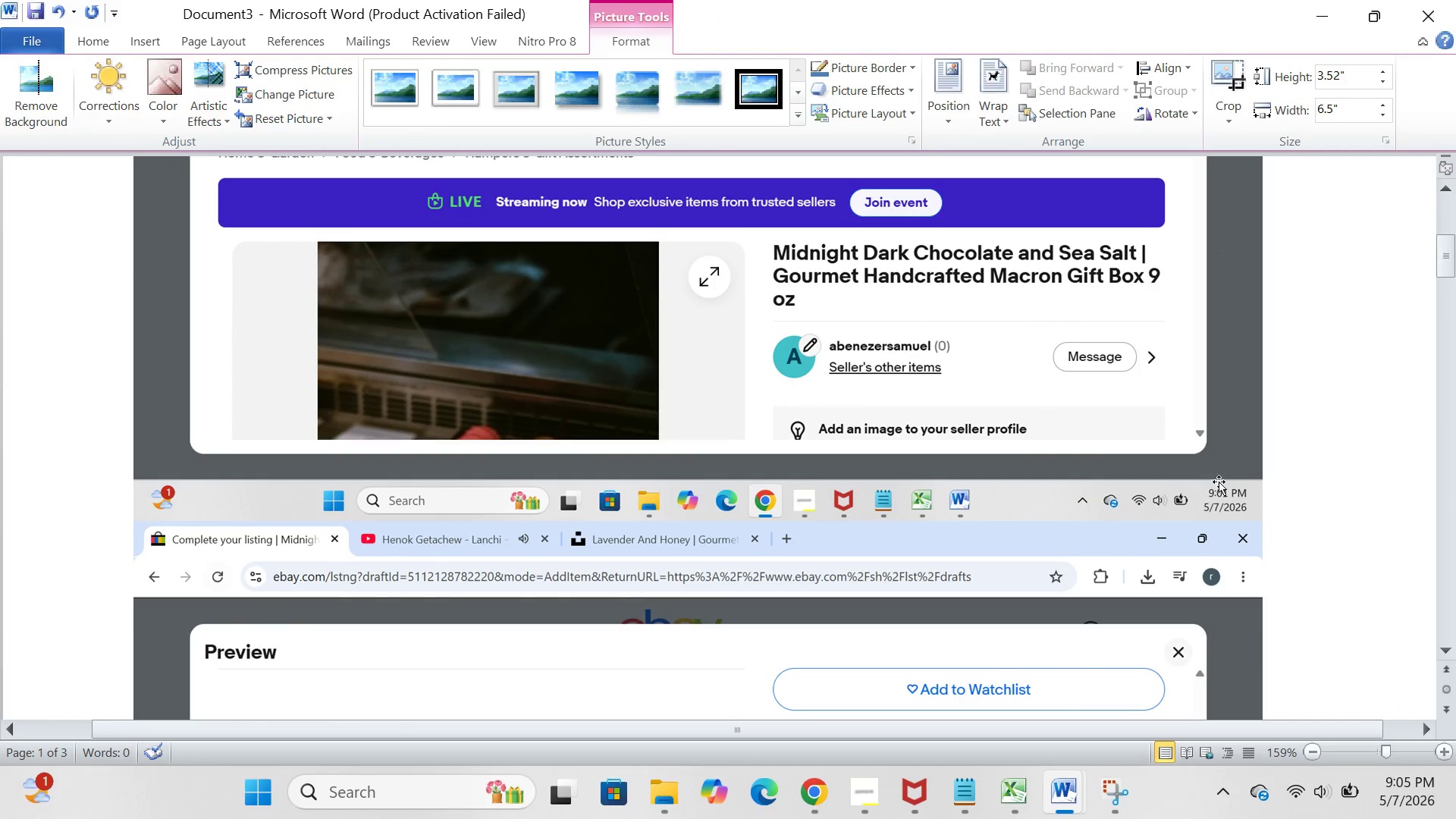 
left_click([1279, 511])
 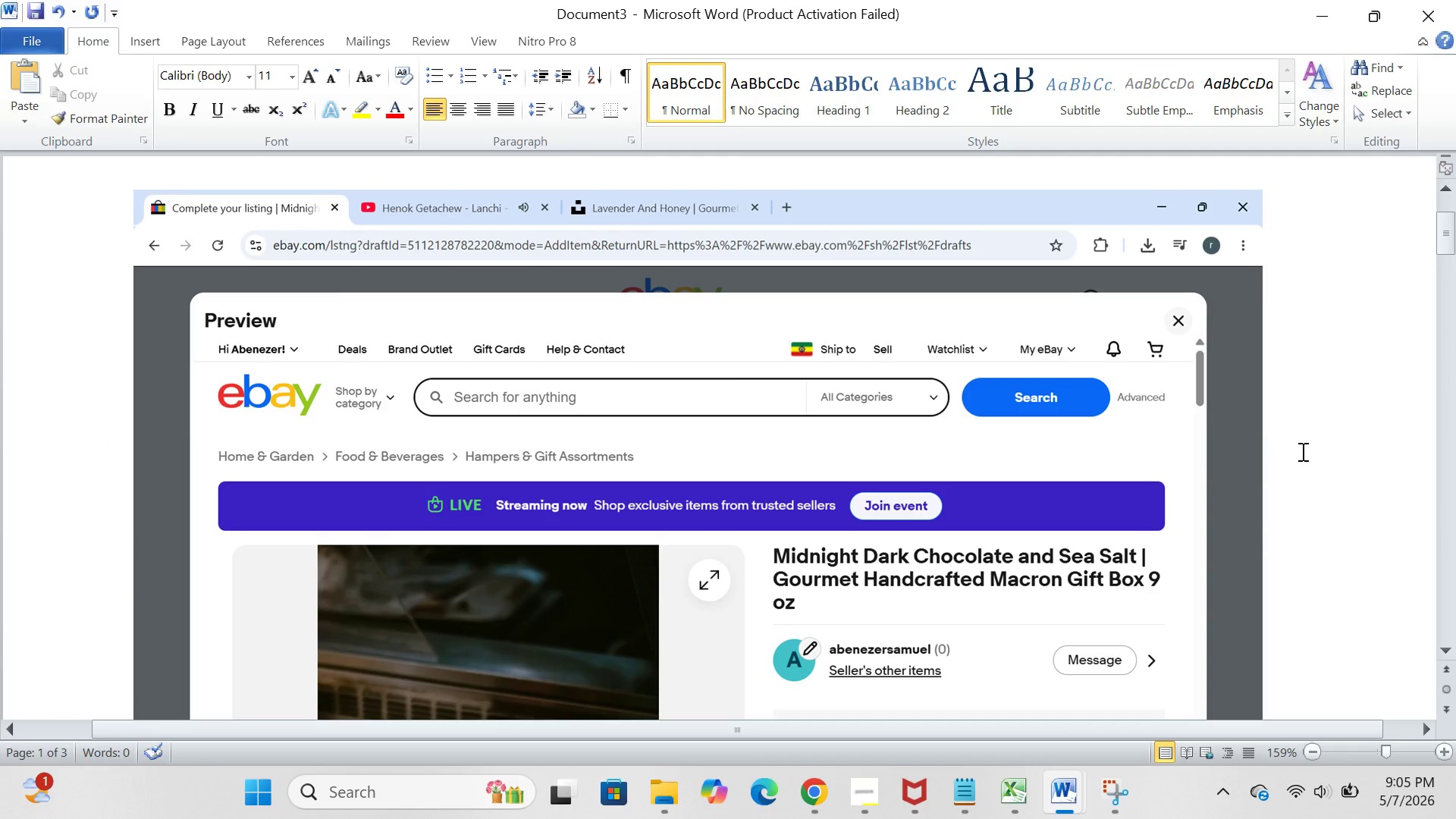 
scroll: coordinate [1301, 451], scroll_direction: up, amount: 1.0
 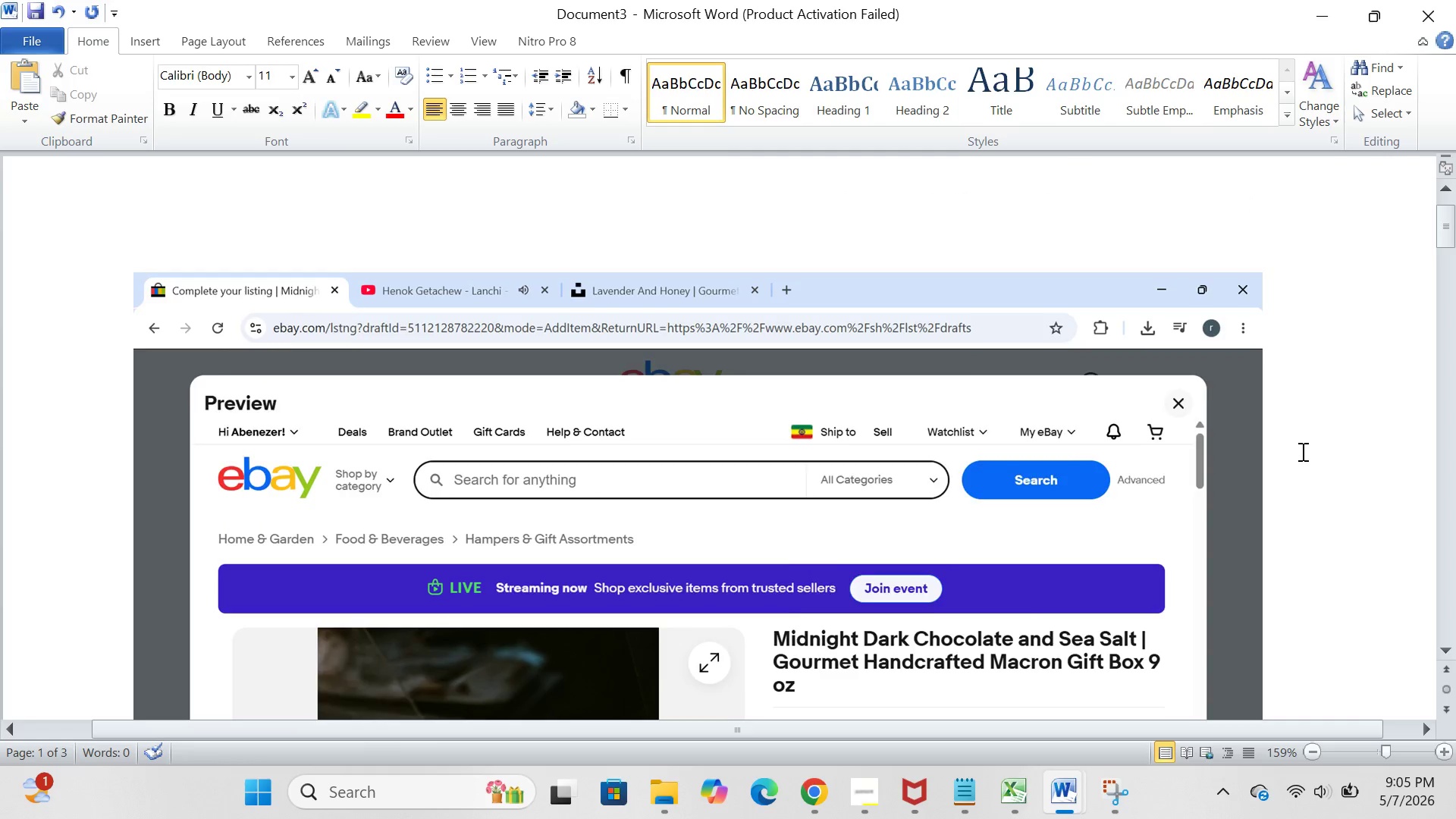 
scroll: coordinate [1301, 451], scroll_direction: down, amount: 6.0
 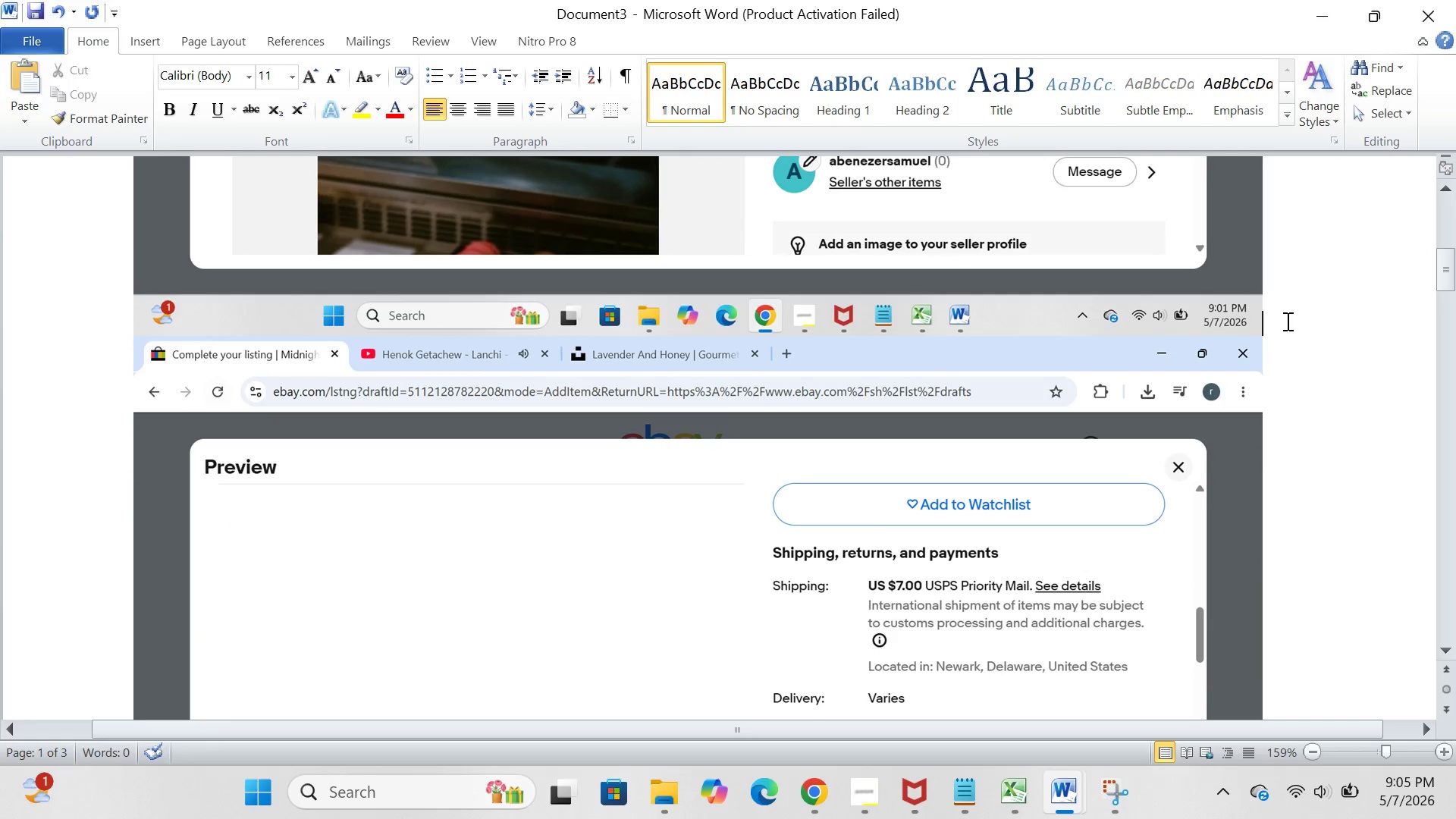 
key(Enter)
 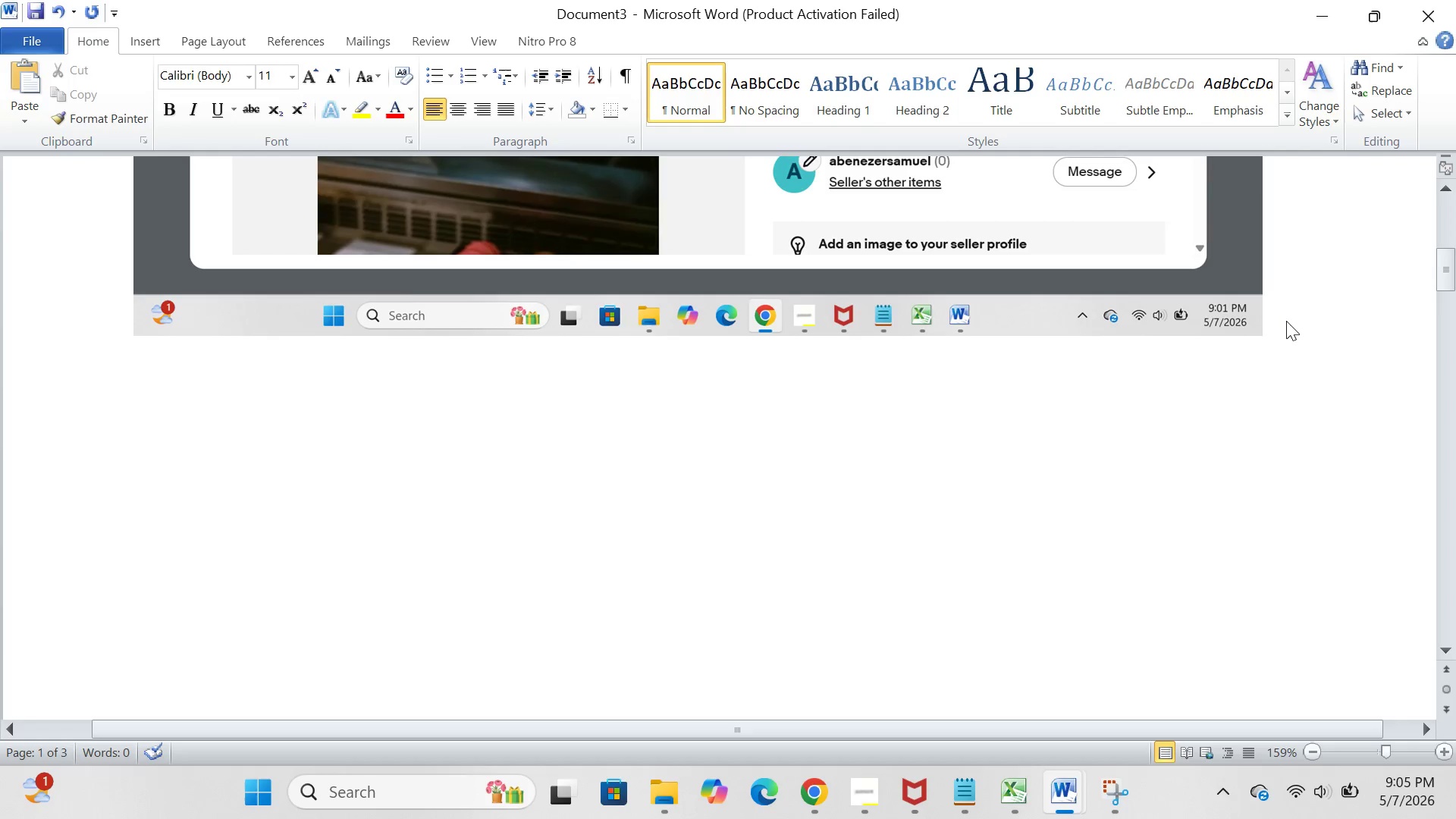 
scroll: coordinate [1286, 321], scroll_direction: up, amount: 1.0
 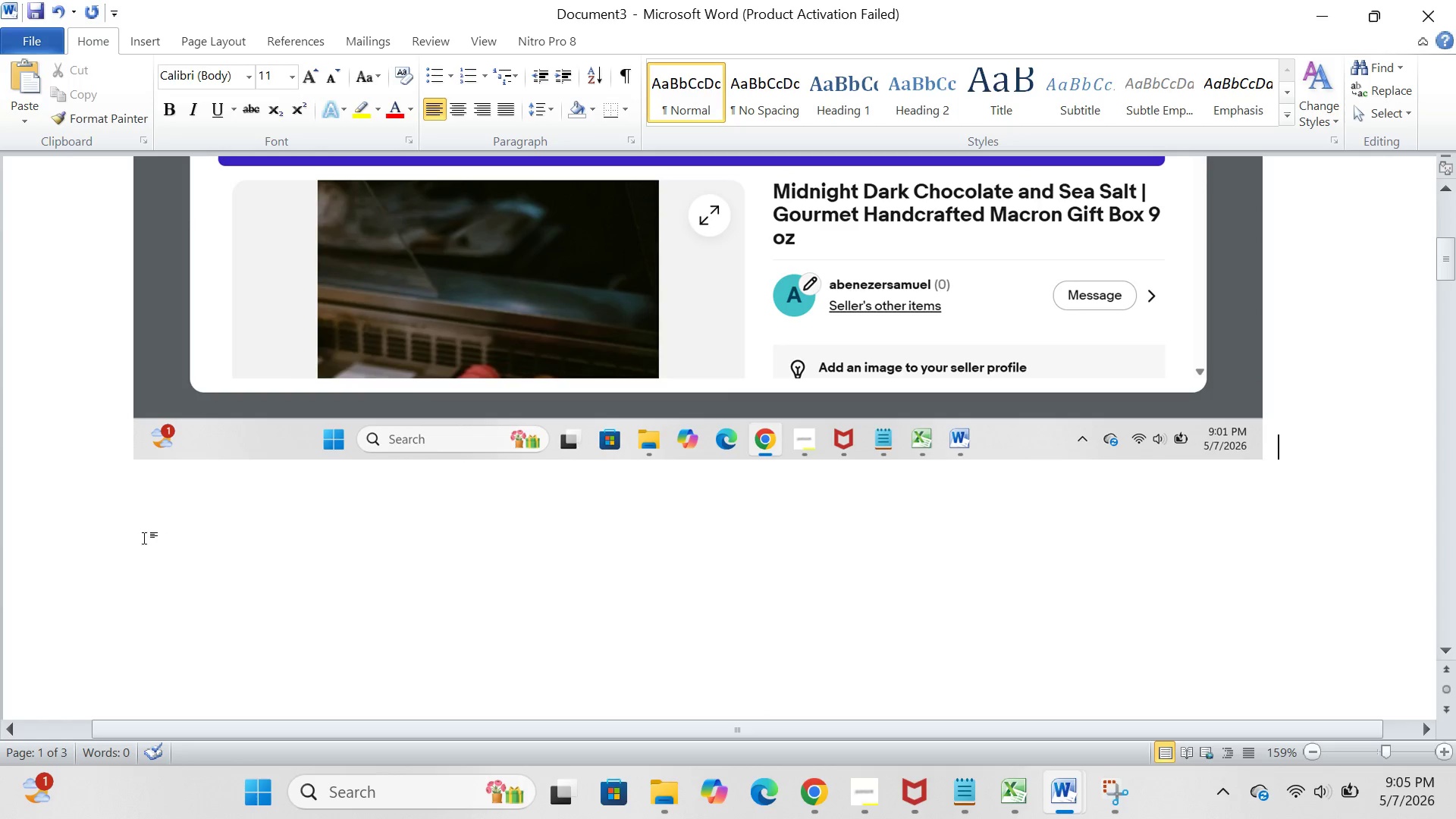 
left_click([150, 507])
 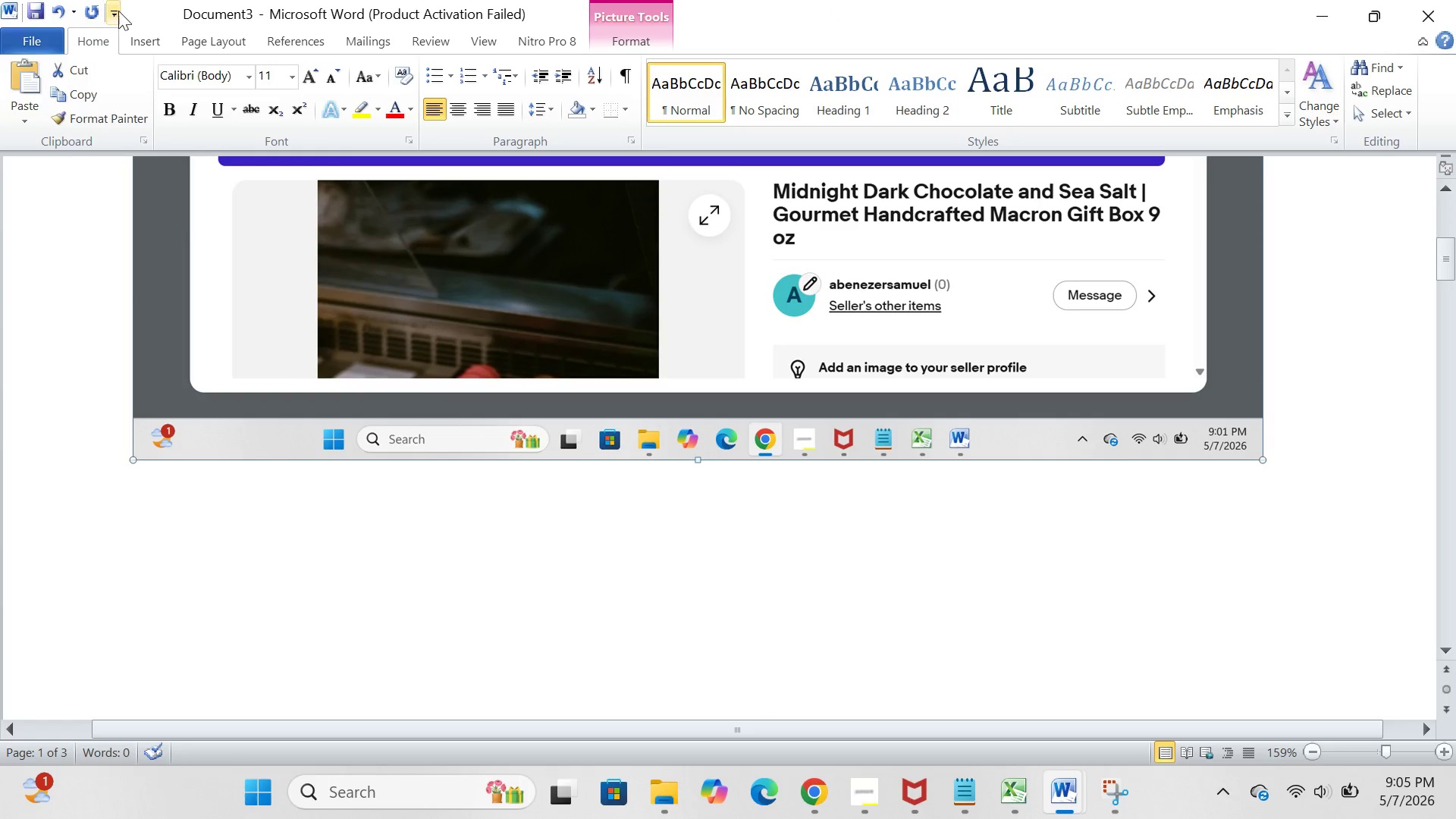 
left_click([143, 29])
 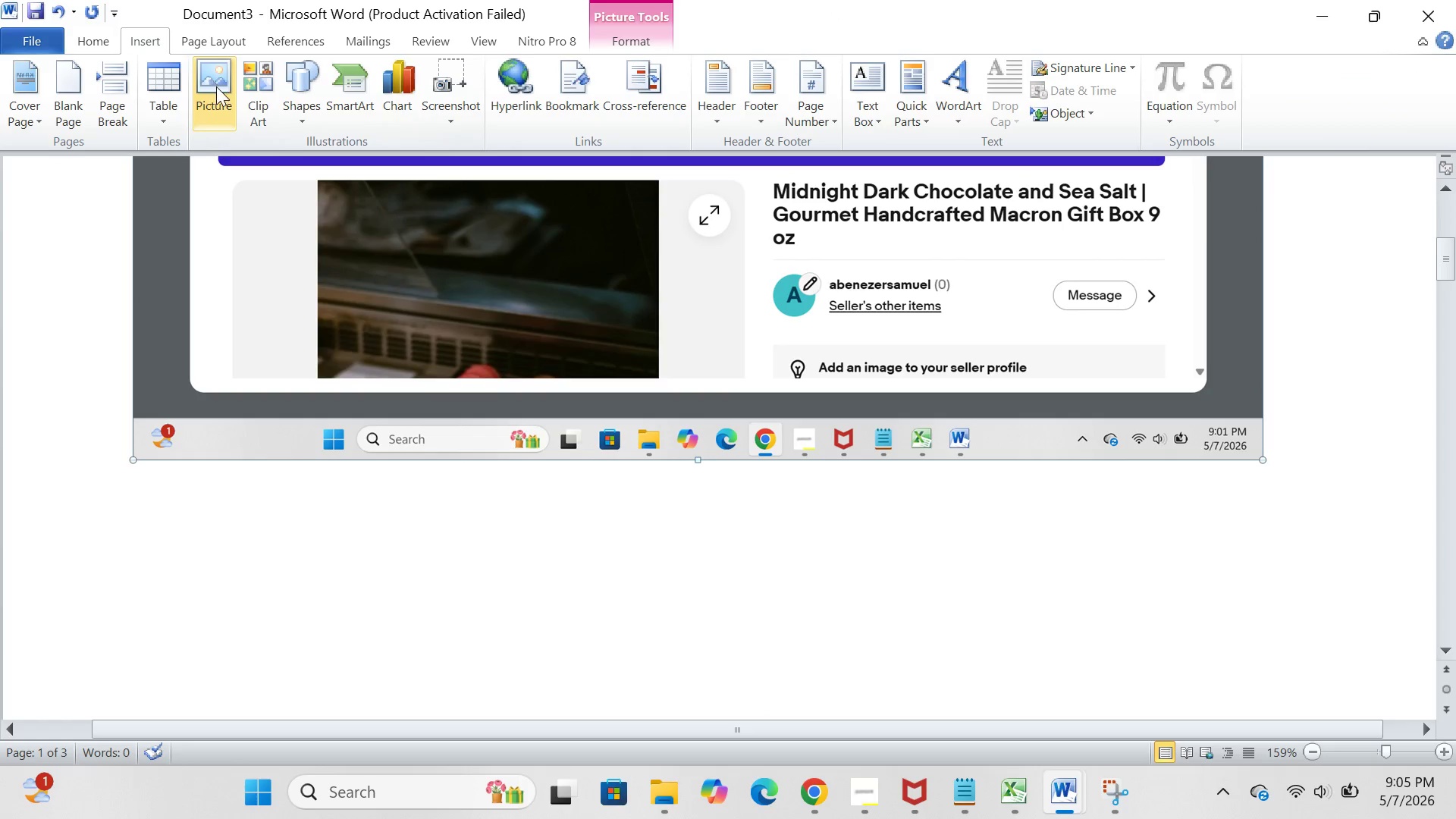 
left_click([216, 87])
 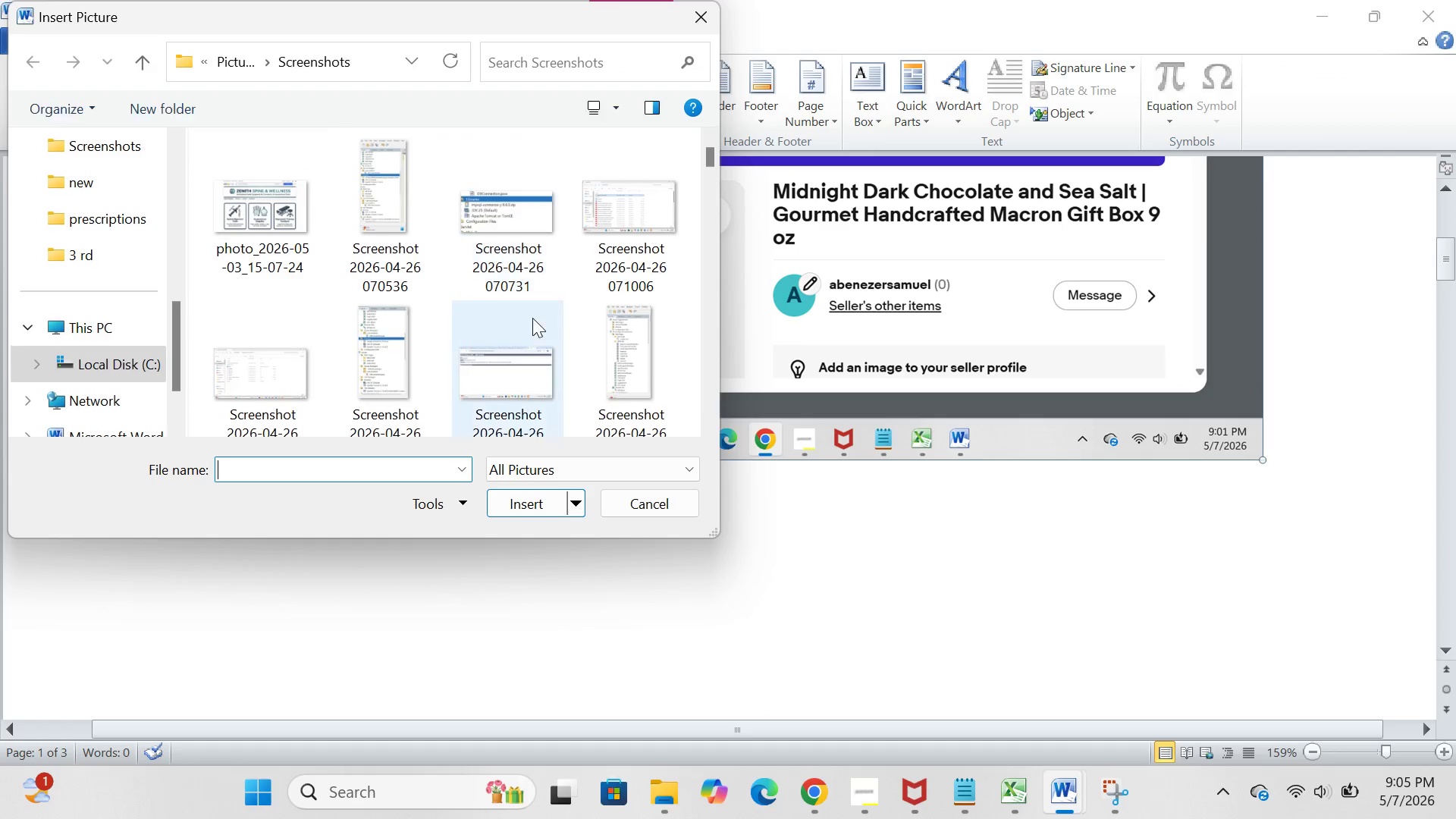 
scroll: coordinate [532, 320], scroll_direction: down, amount: 418.0
 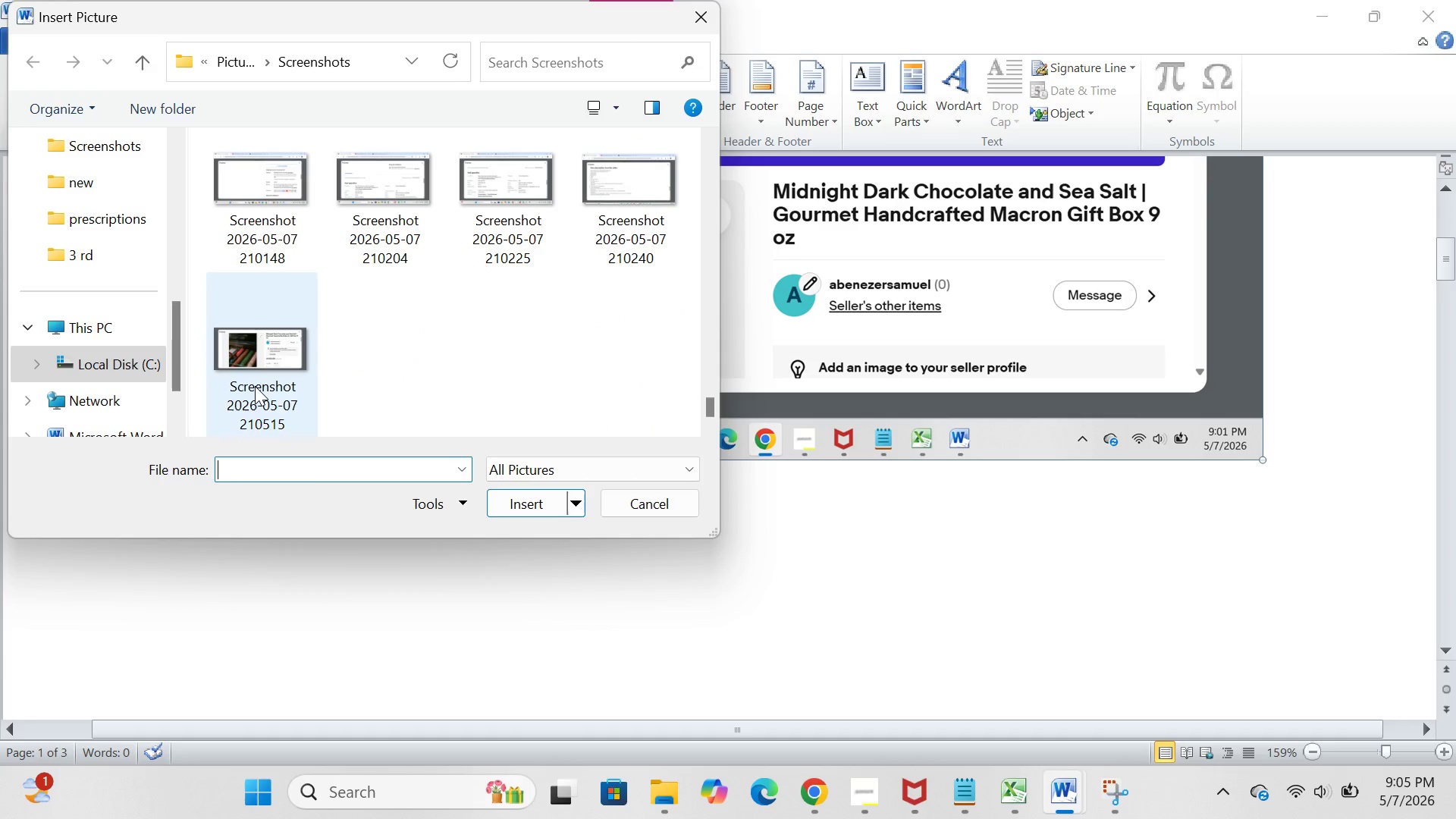 
left_click([255, 386])
 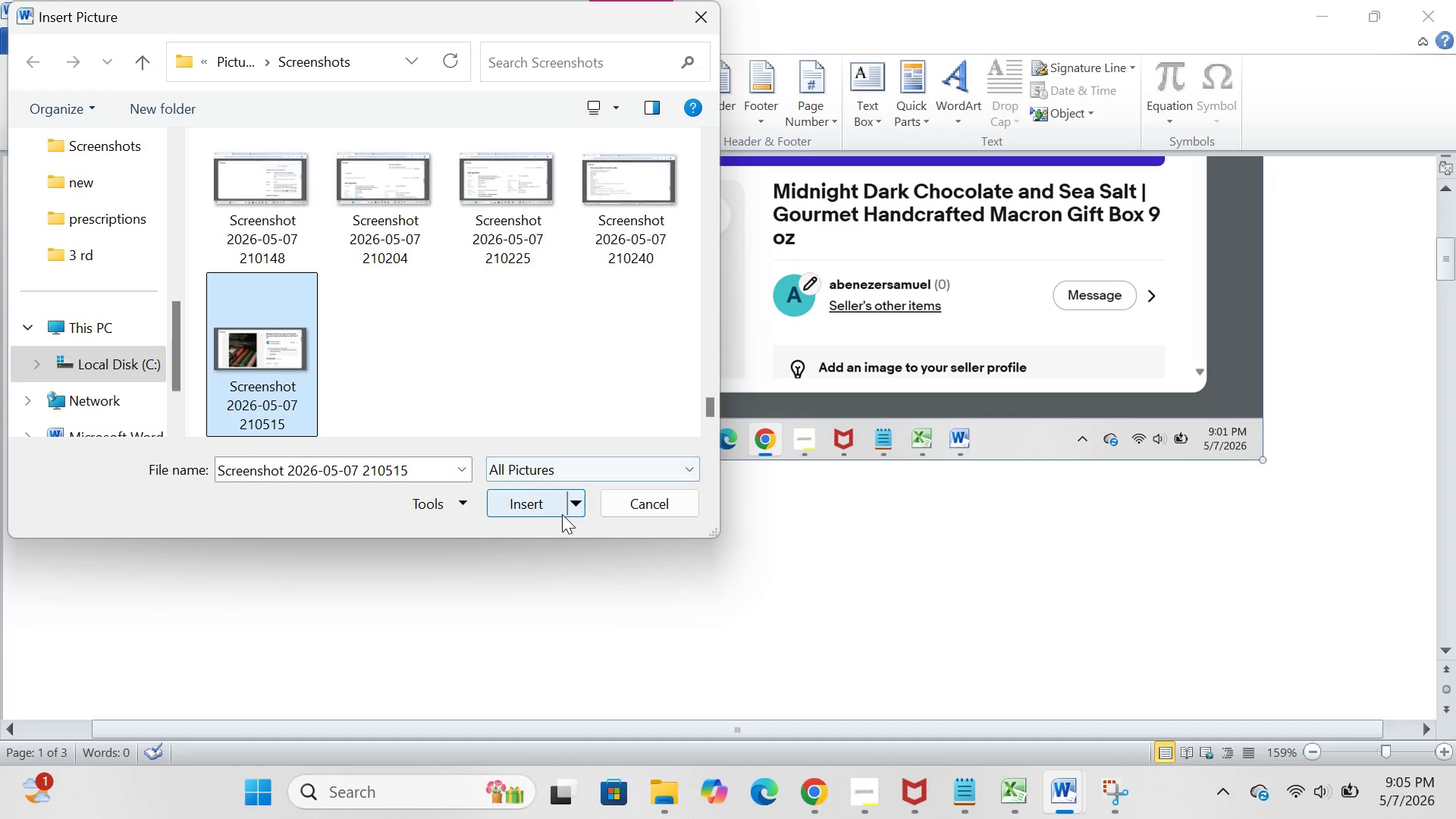 
left_click([537, 504])
 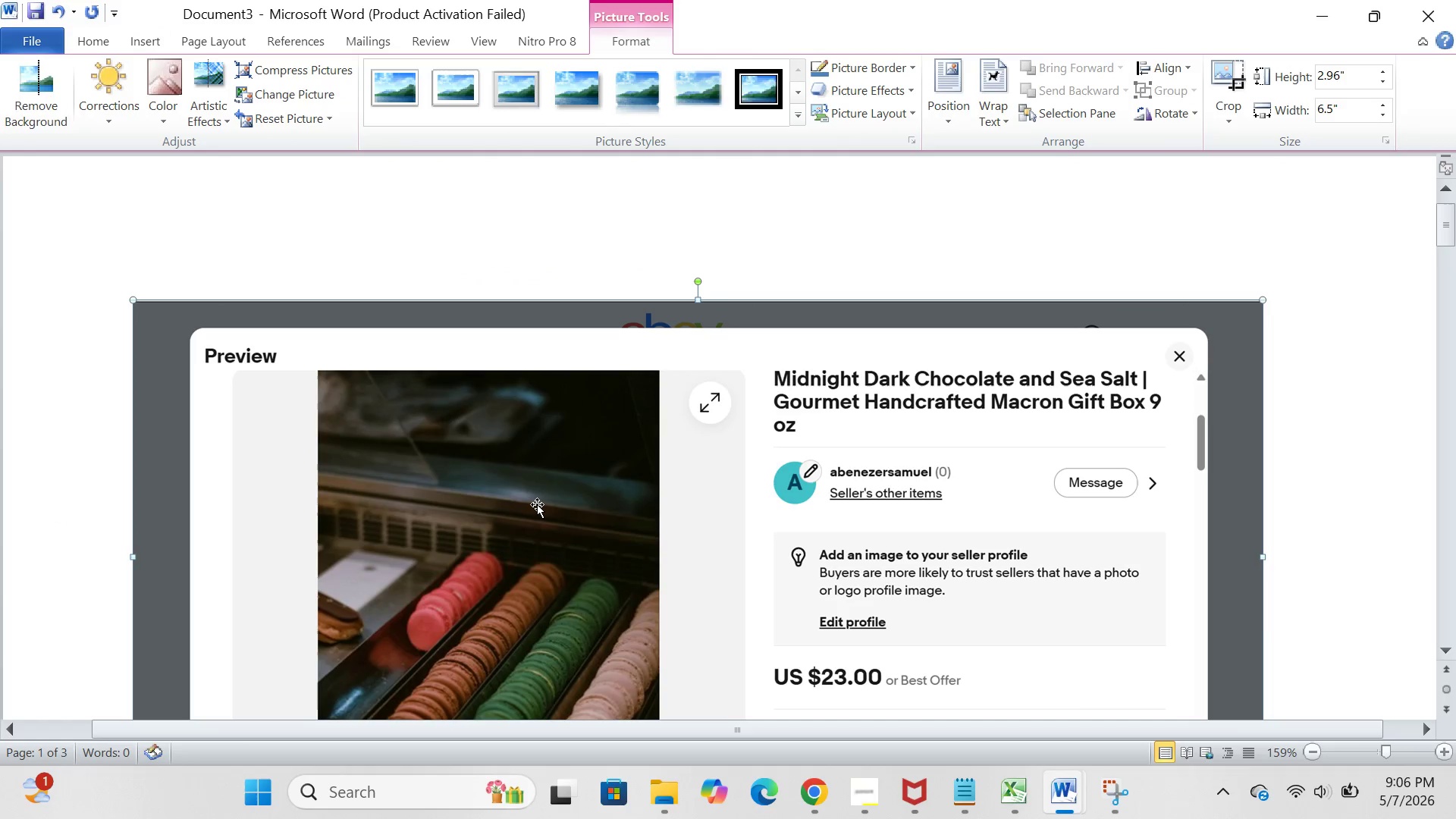 
scroll: coordinate [537, 504], scroll_direction: up, amount: 3.0
 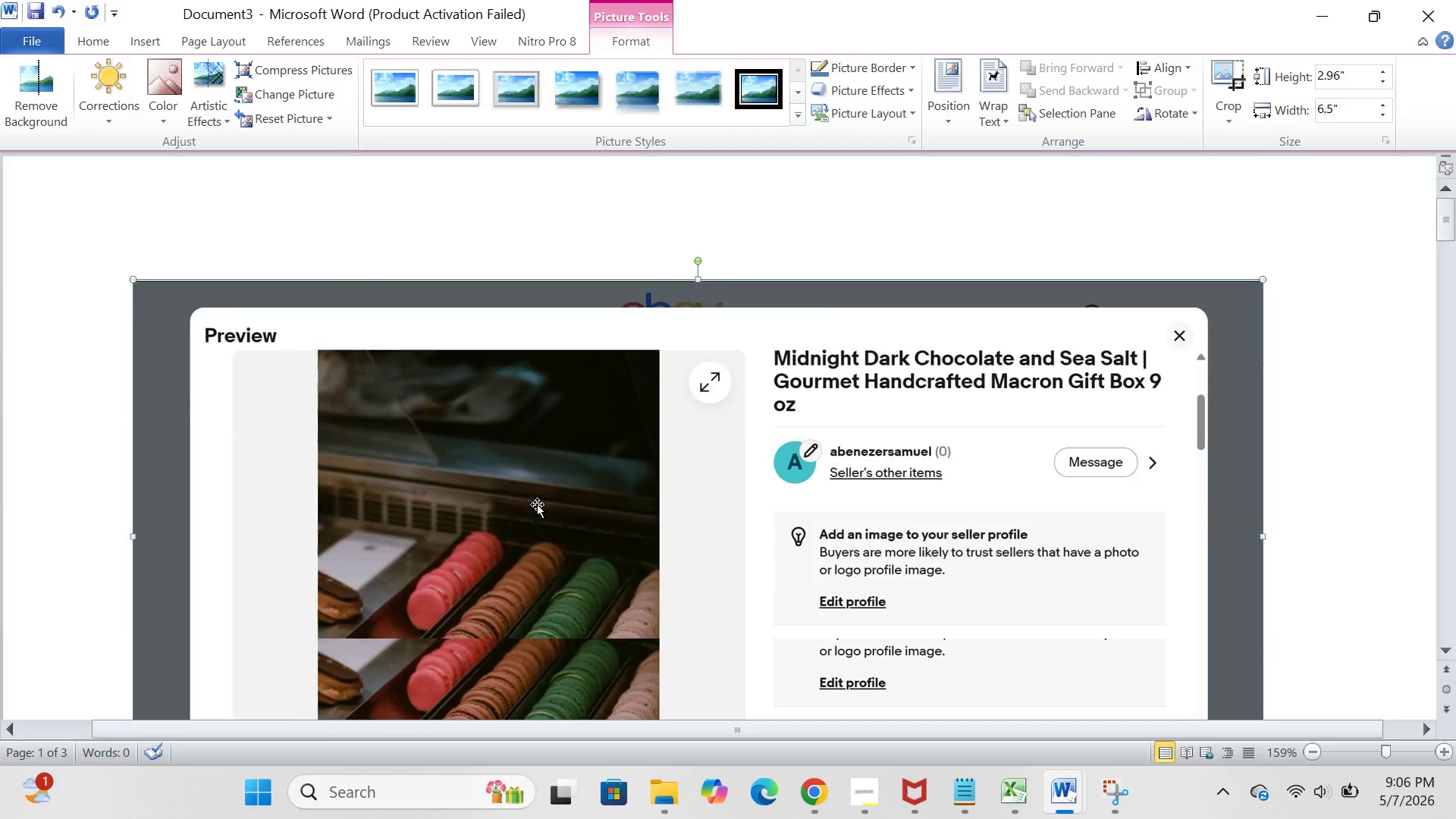 
scroll: coordinate [537, 504], scroll_direction: down, amount: 37.0
 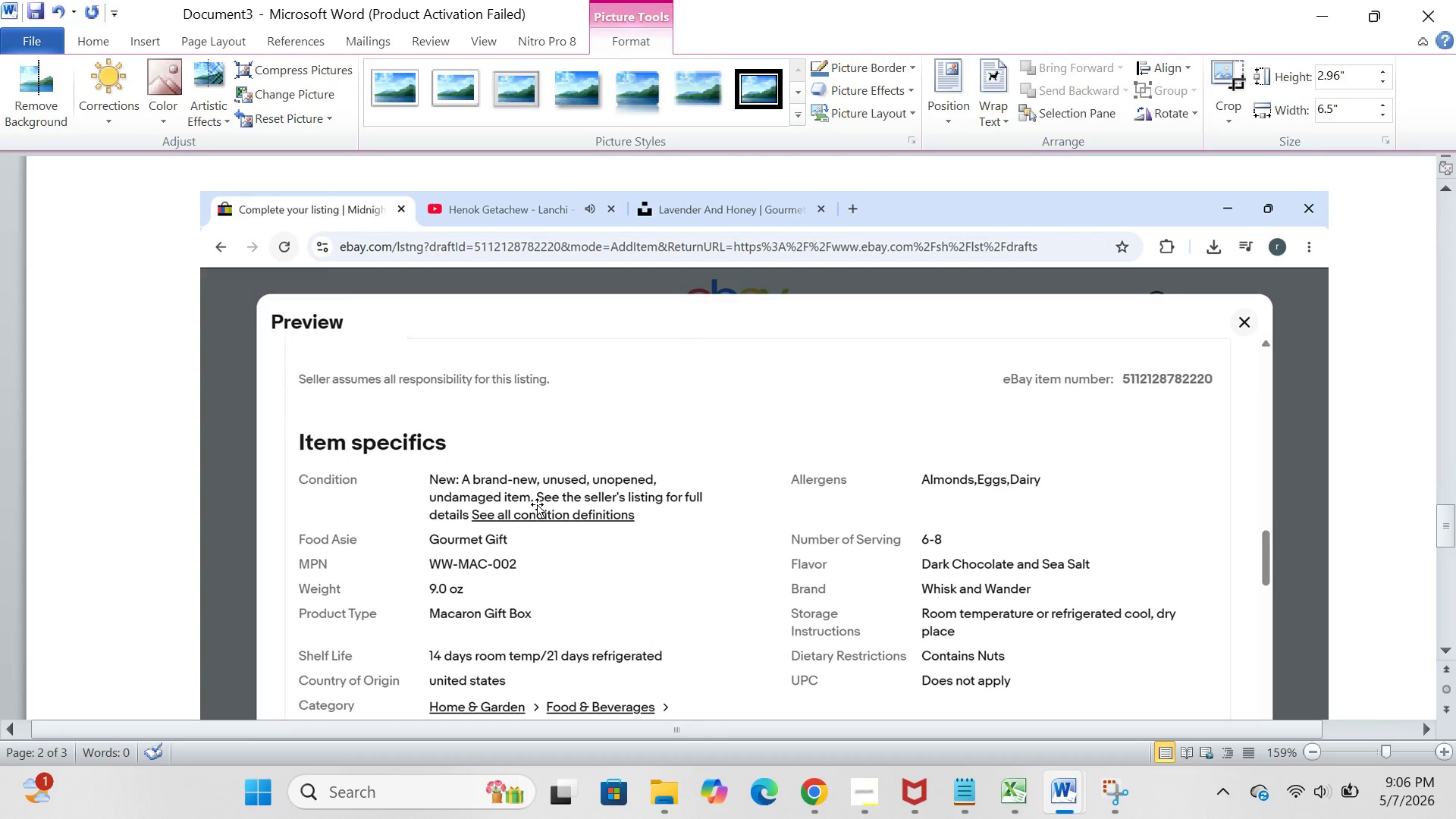 
hold_key(key=ControlLeft, duration=0.38)
 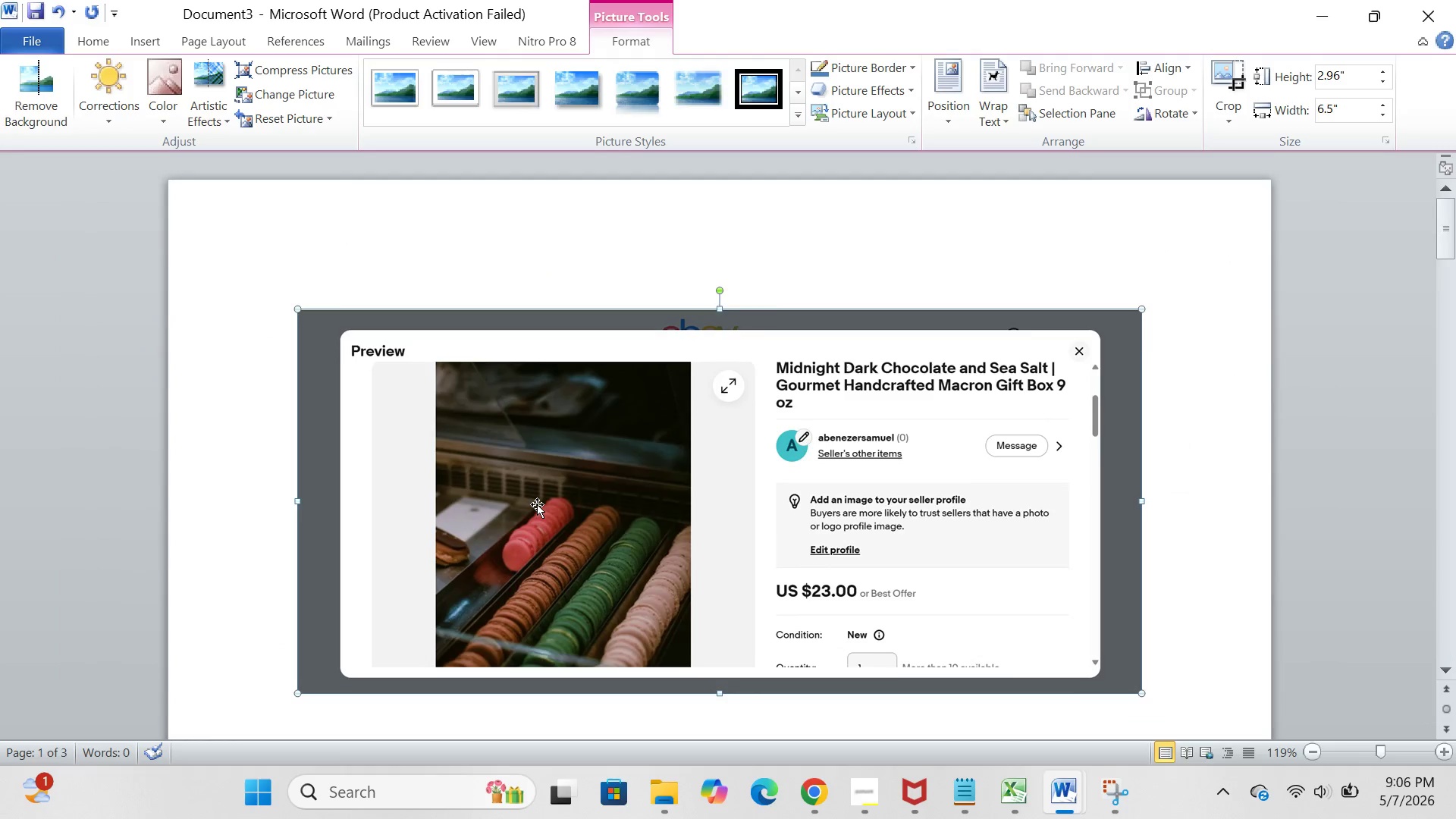 
scroll: coordinate [537, 504], scroll_direction: up, amount: 8.0
 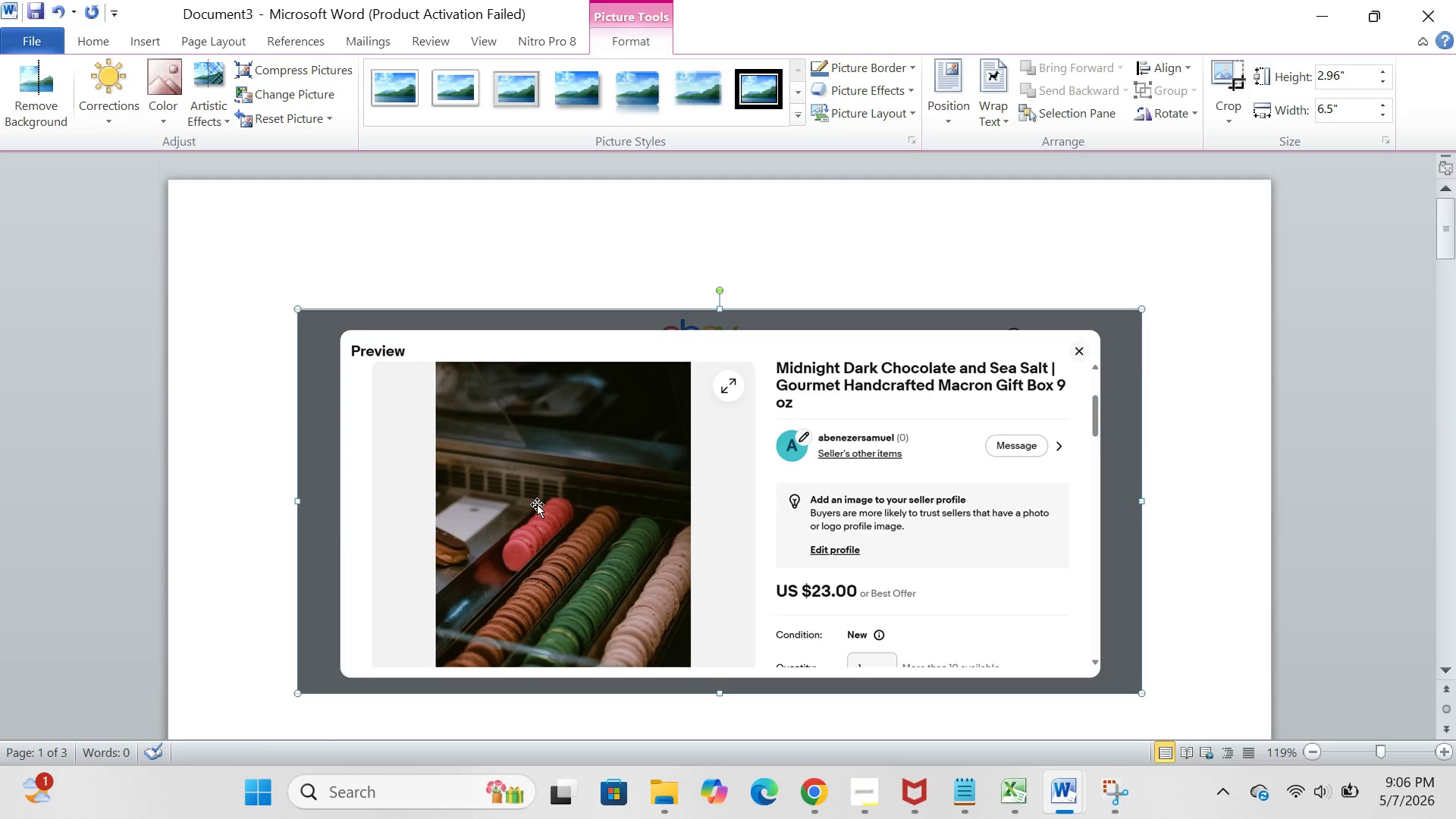 
key(Backspace)
 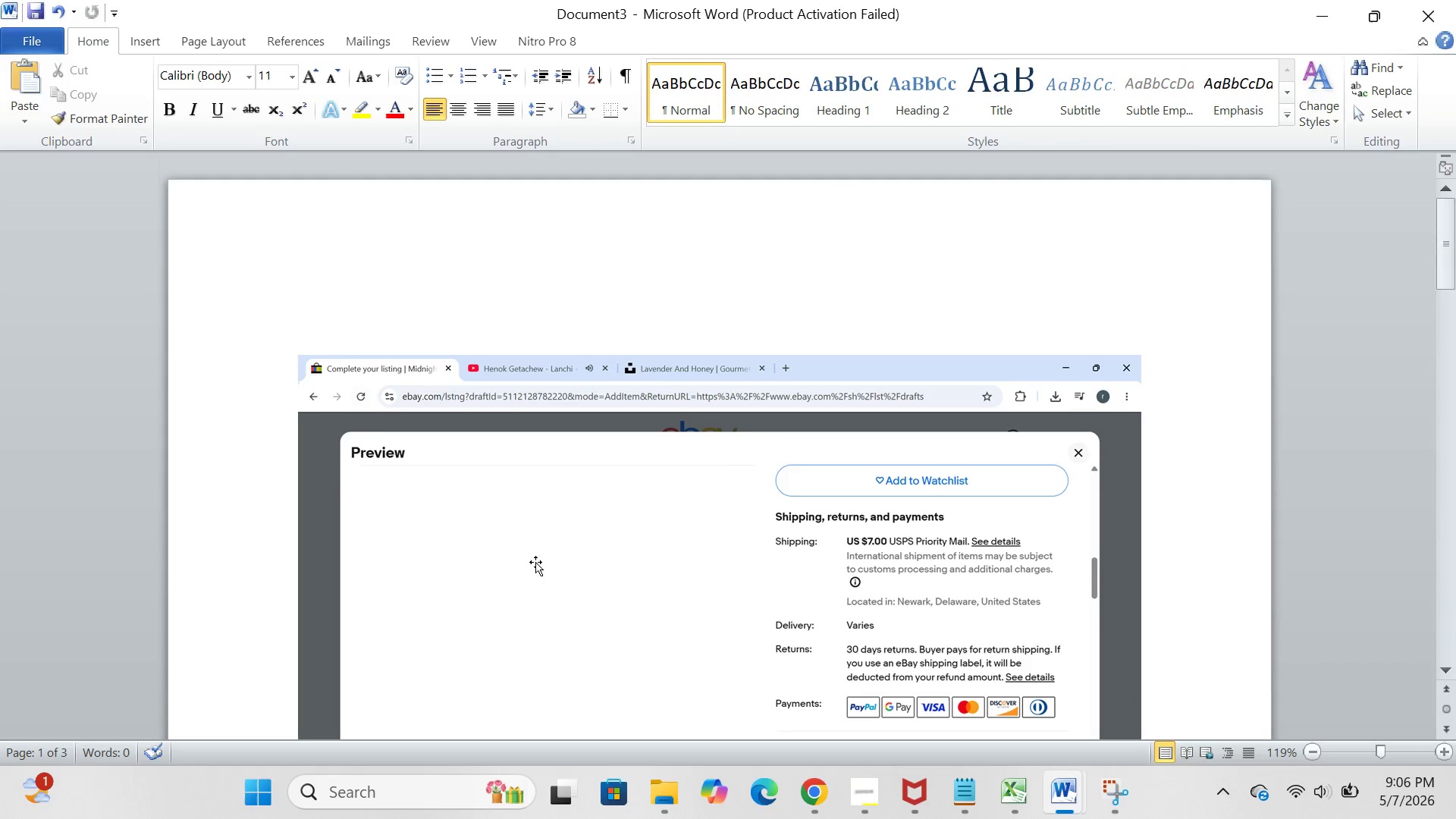 
left_click([540, 566])
 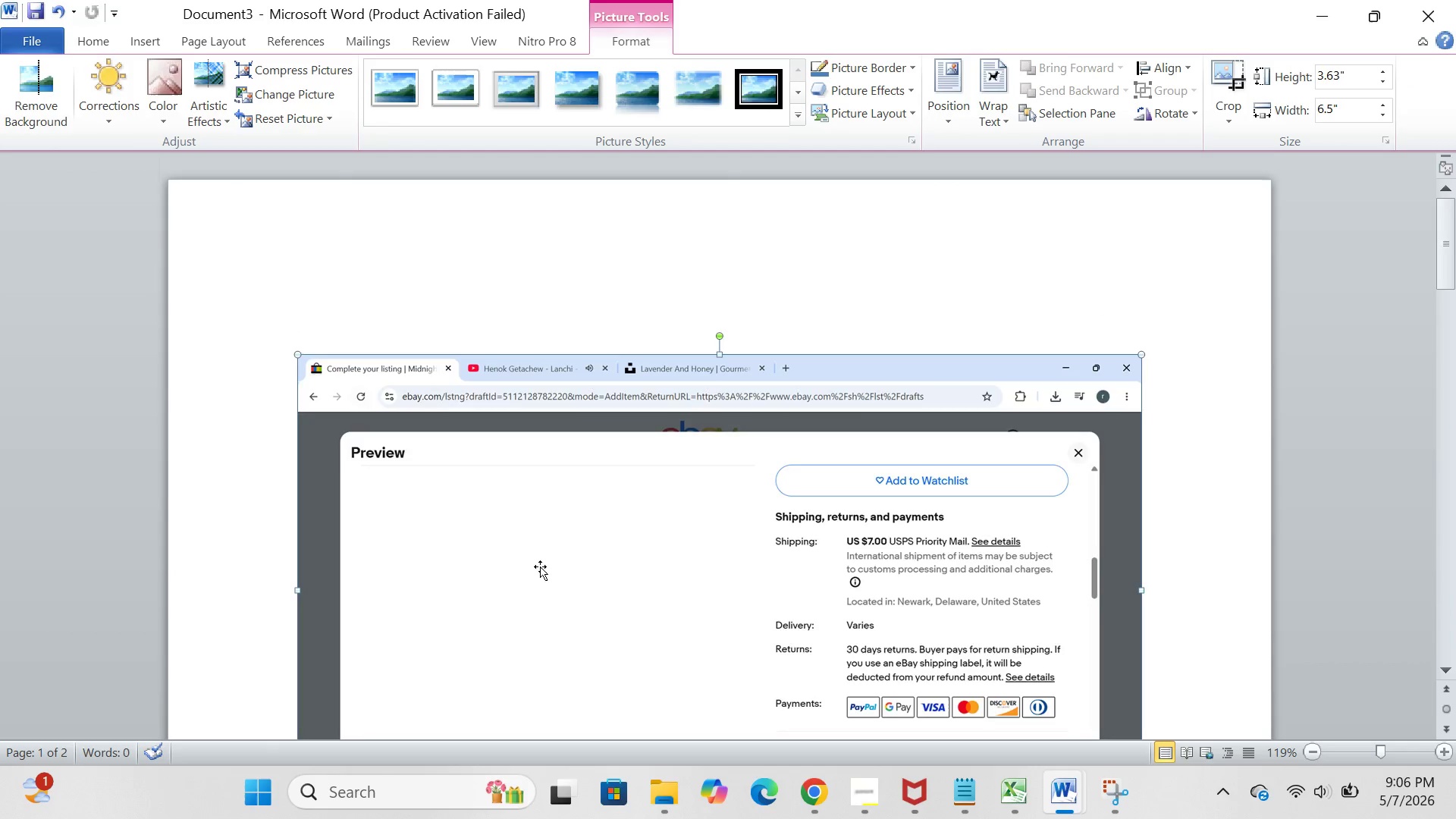 
key(Backspace)
 